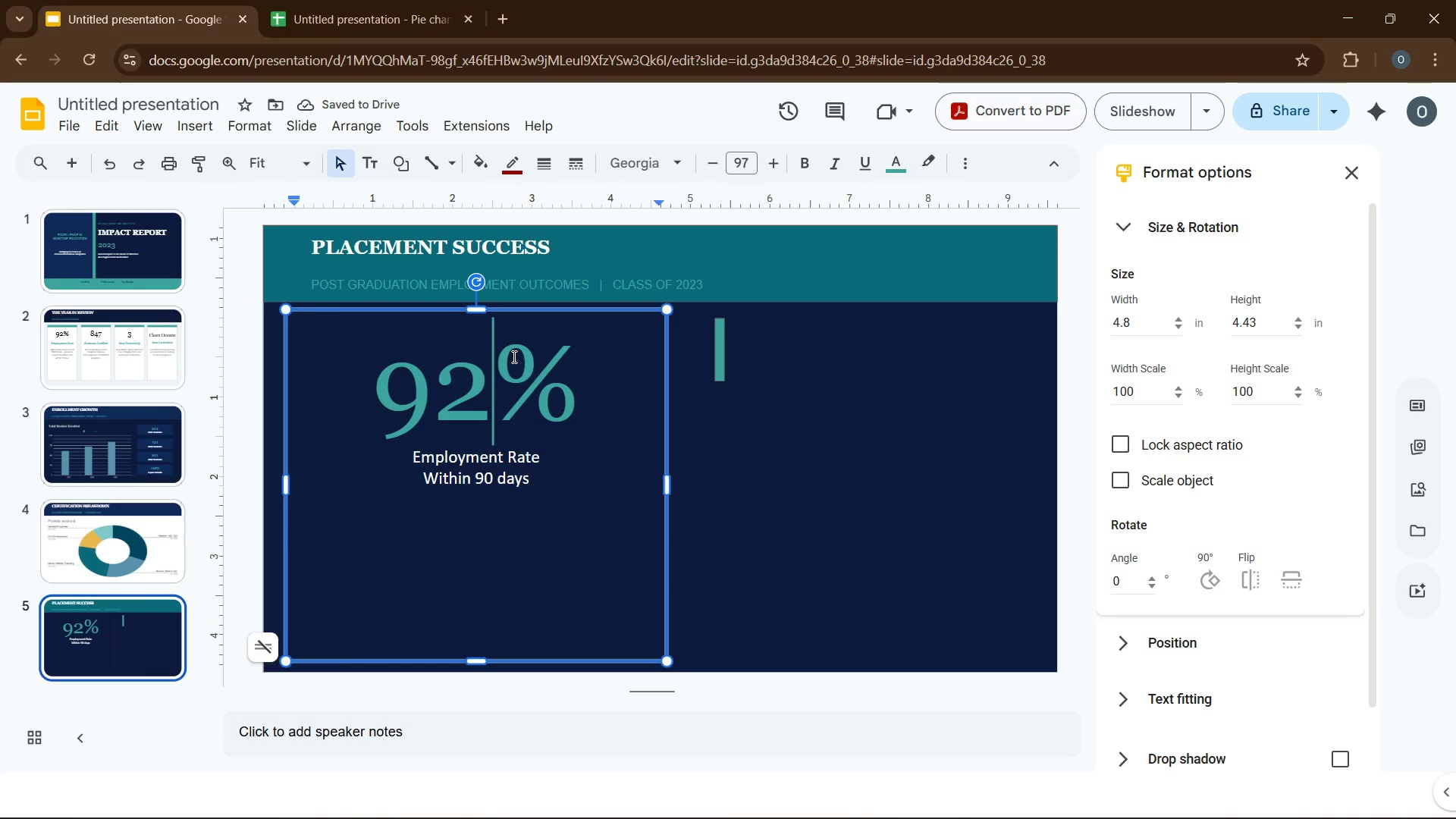 
left_click([513, 359])
 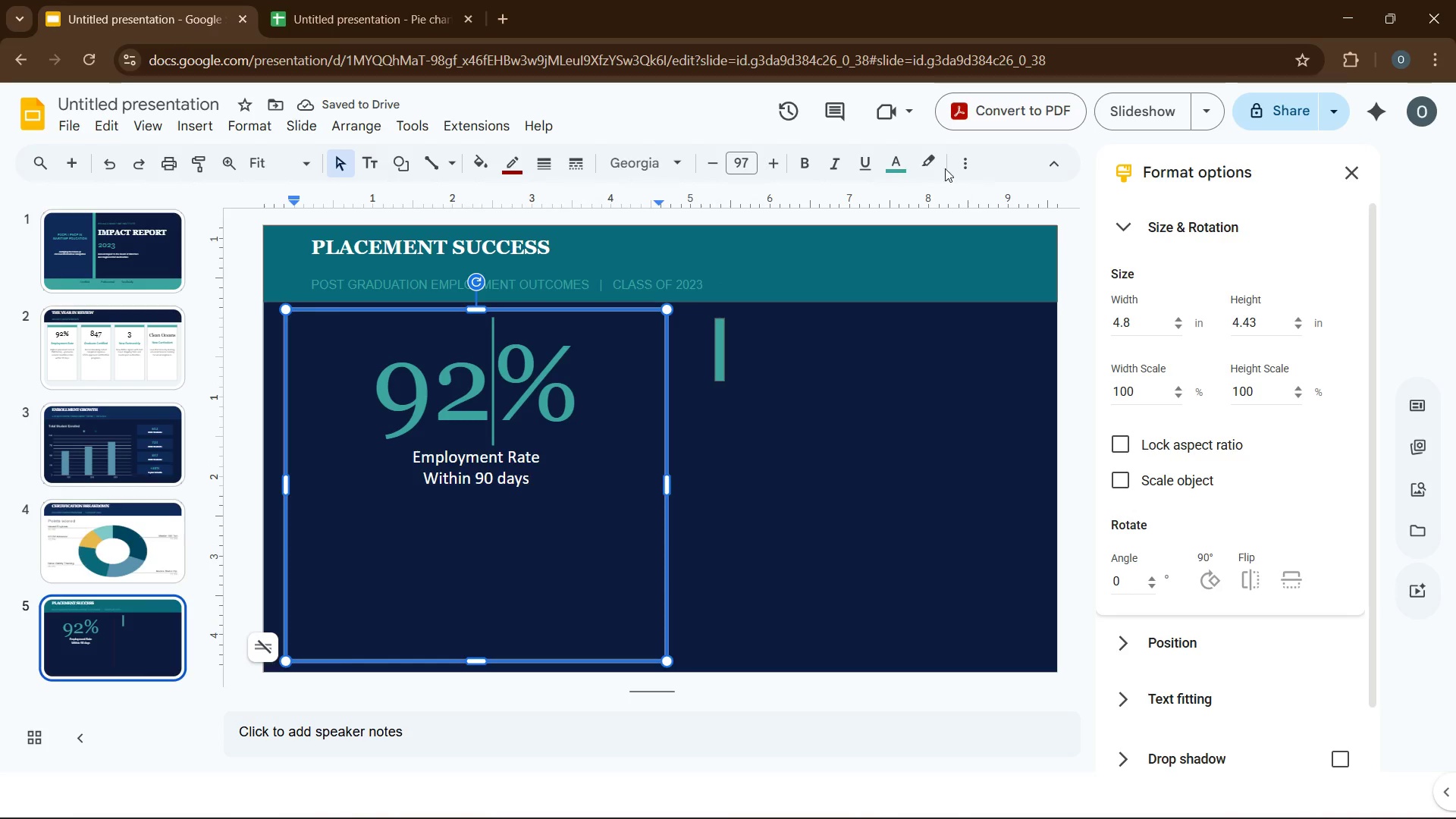 
left_click([890, 163])
 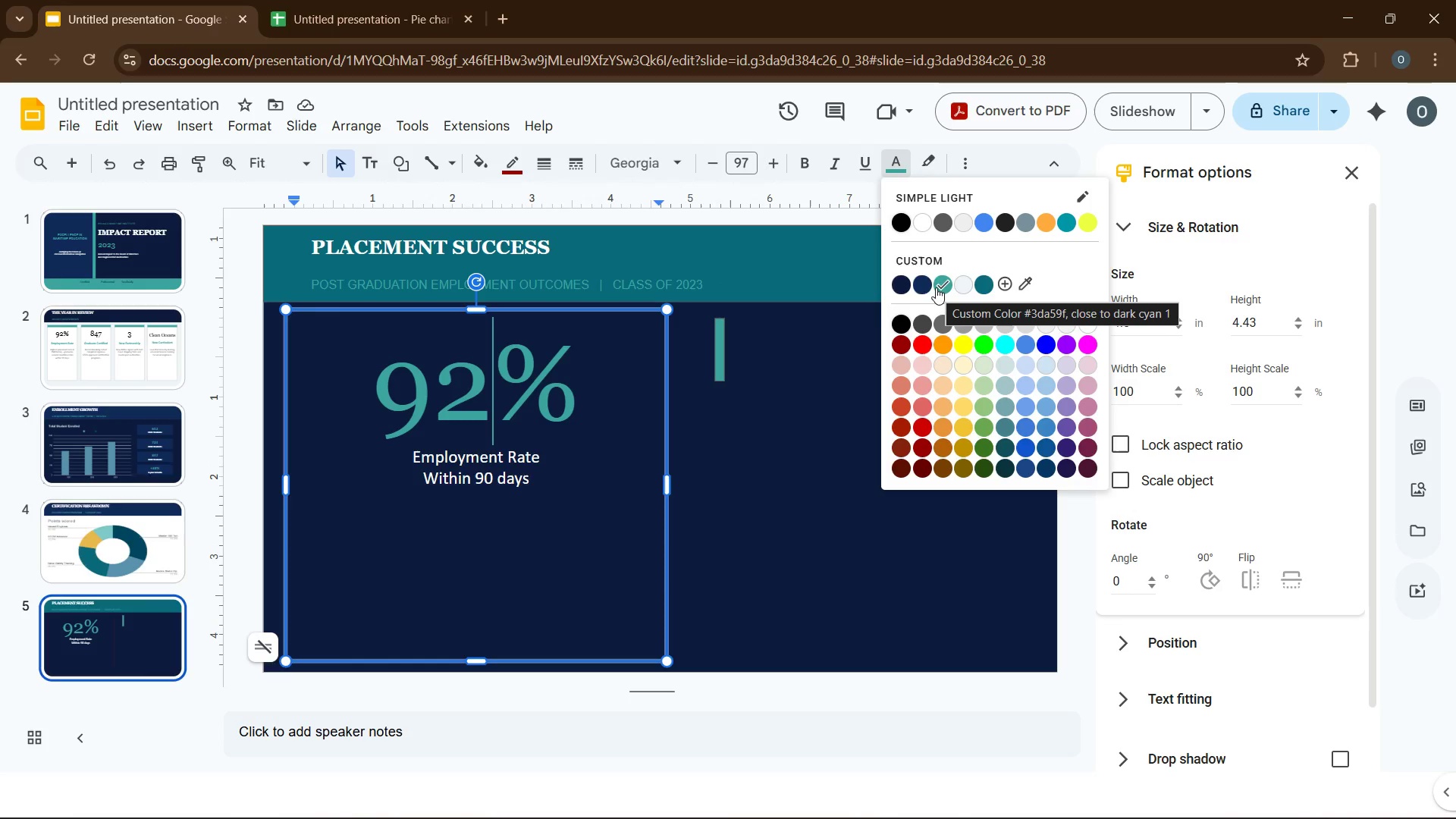 
left_click([716, 347])
 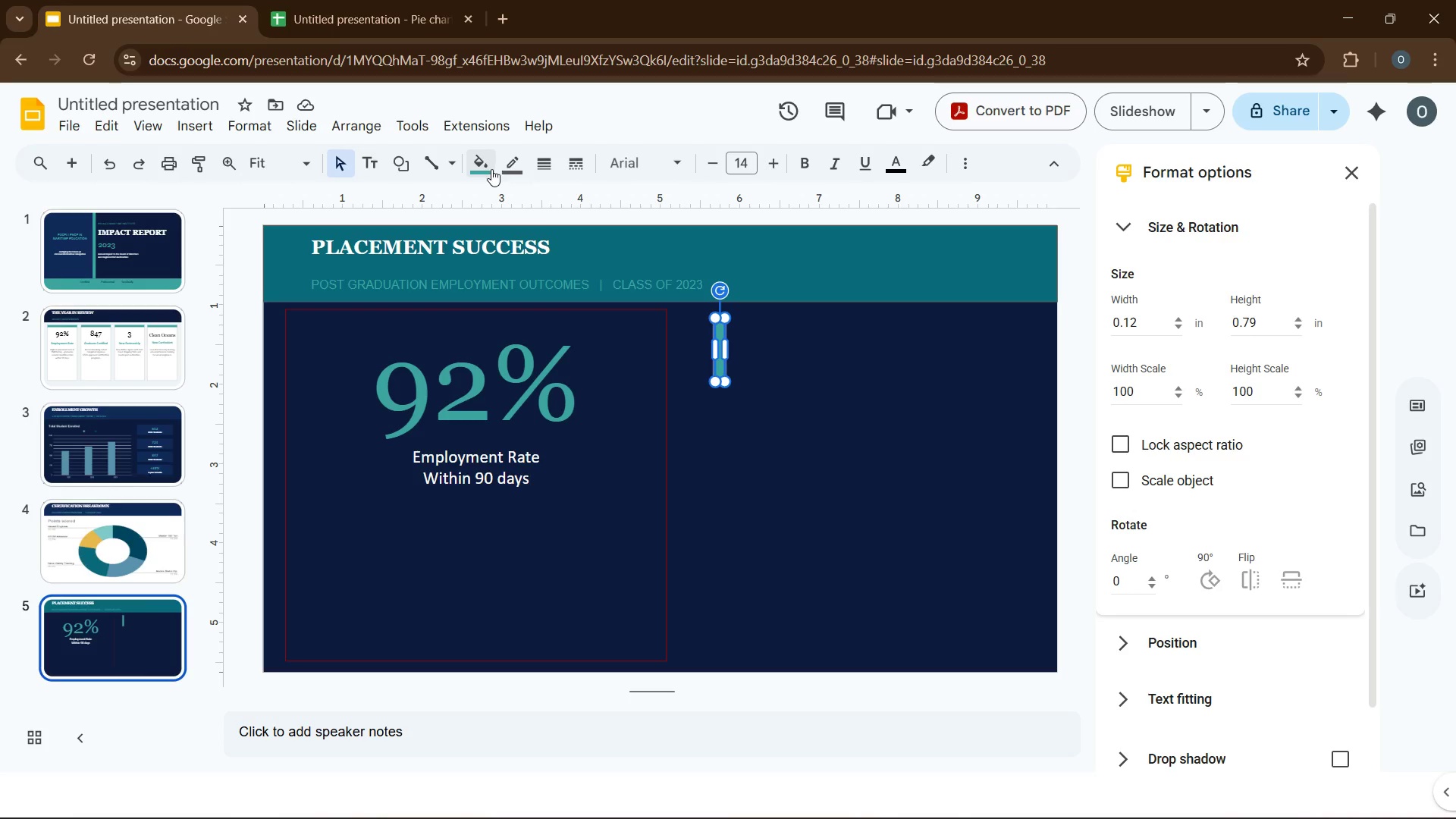 
left_click([490, 169])
 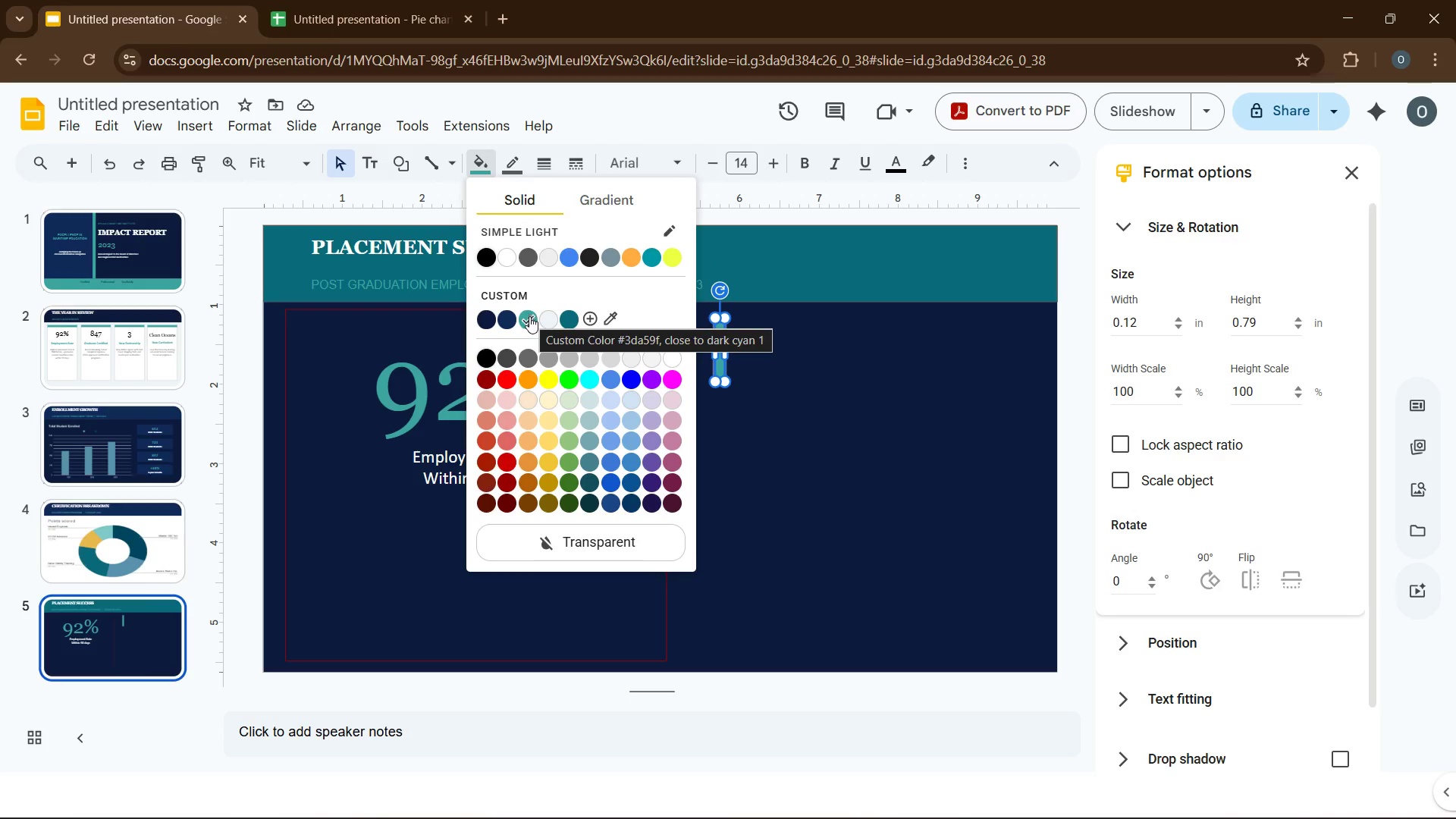 
left_click([898, 449])
 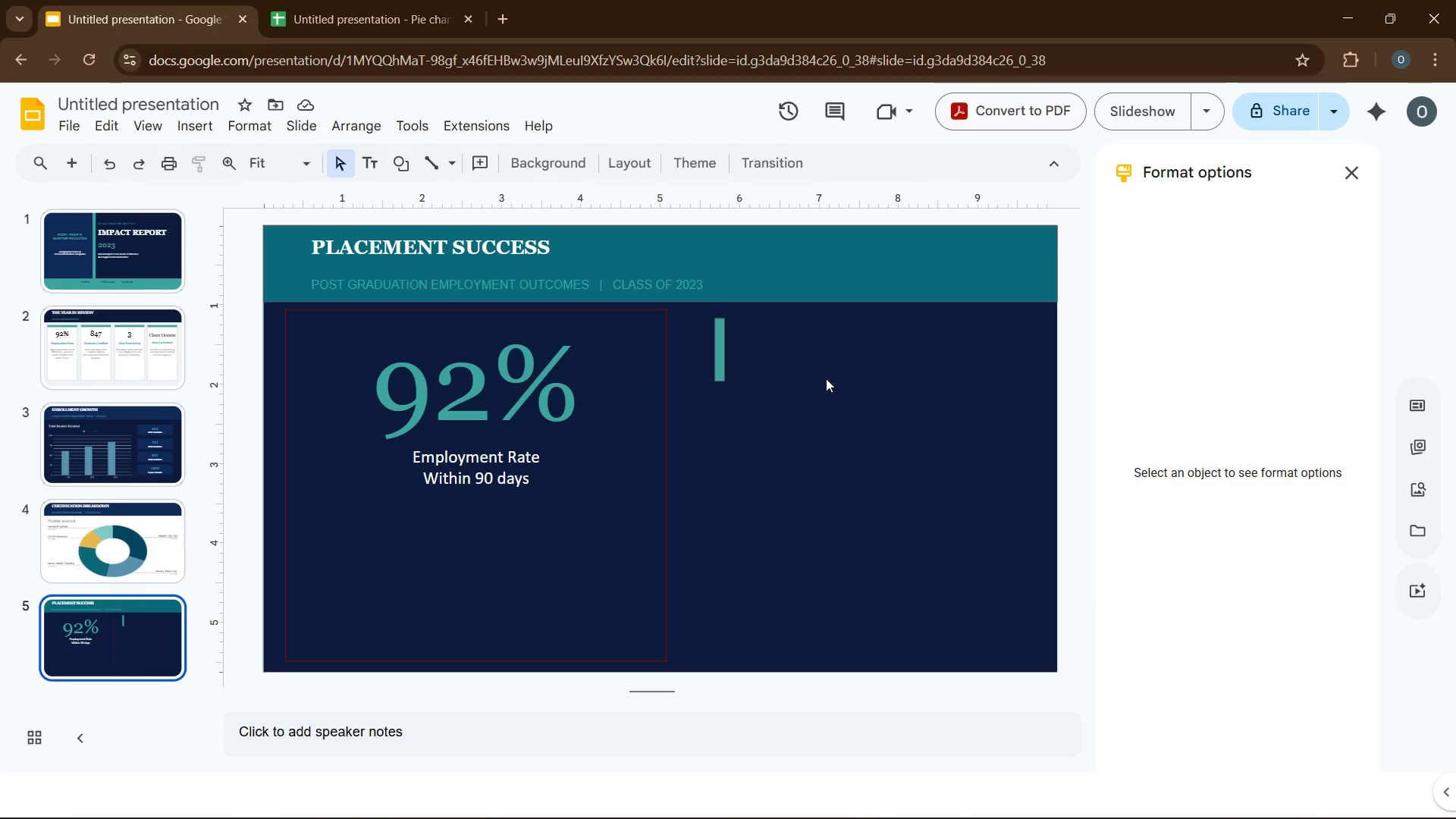 
left_click([830, 363])
 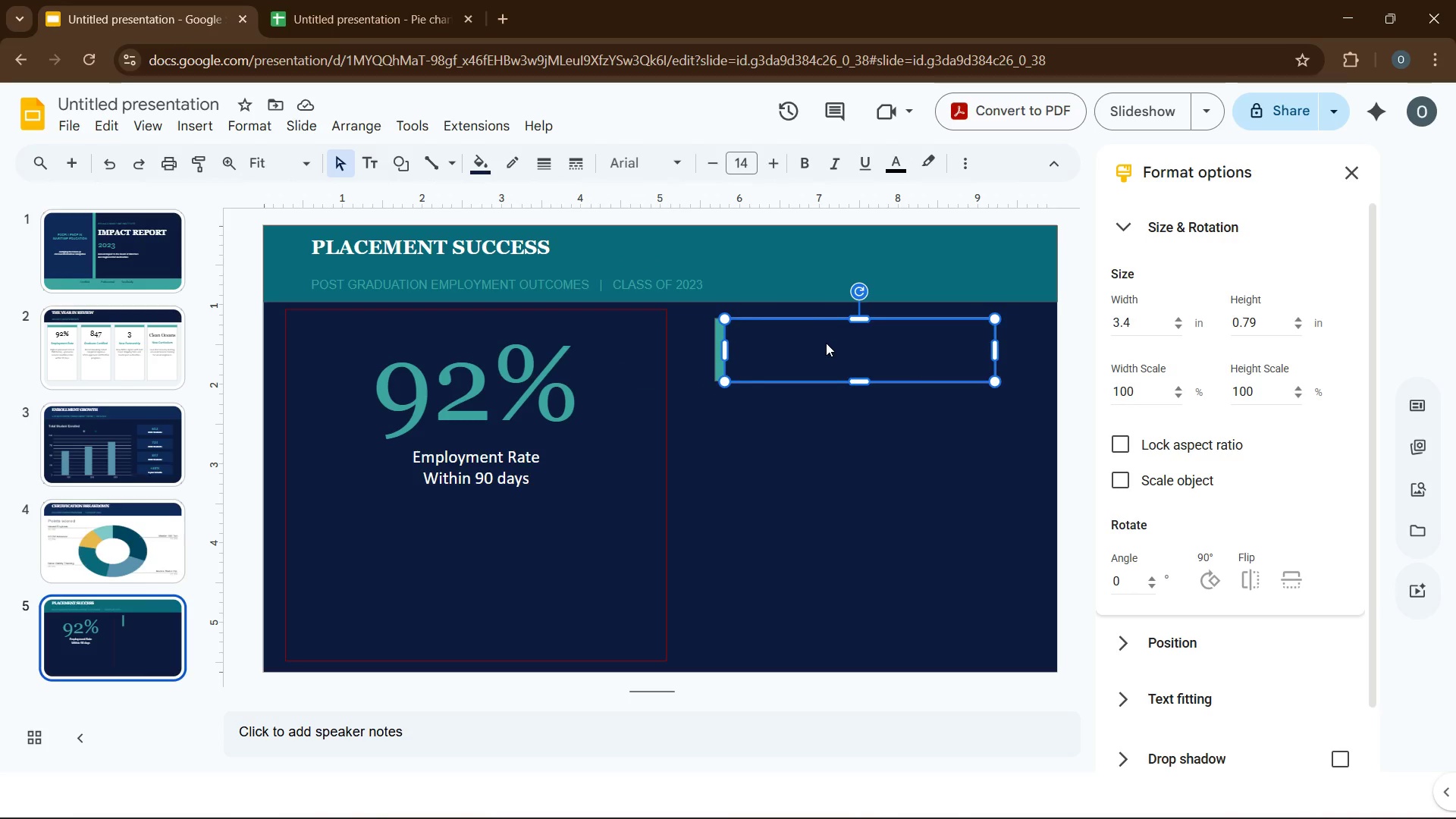 
wait(5.02)
 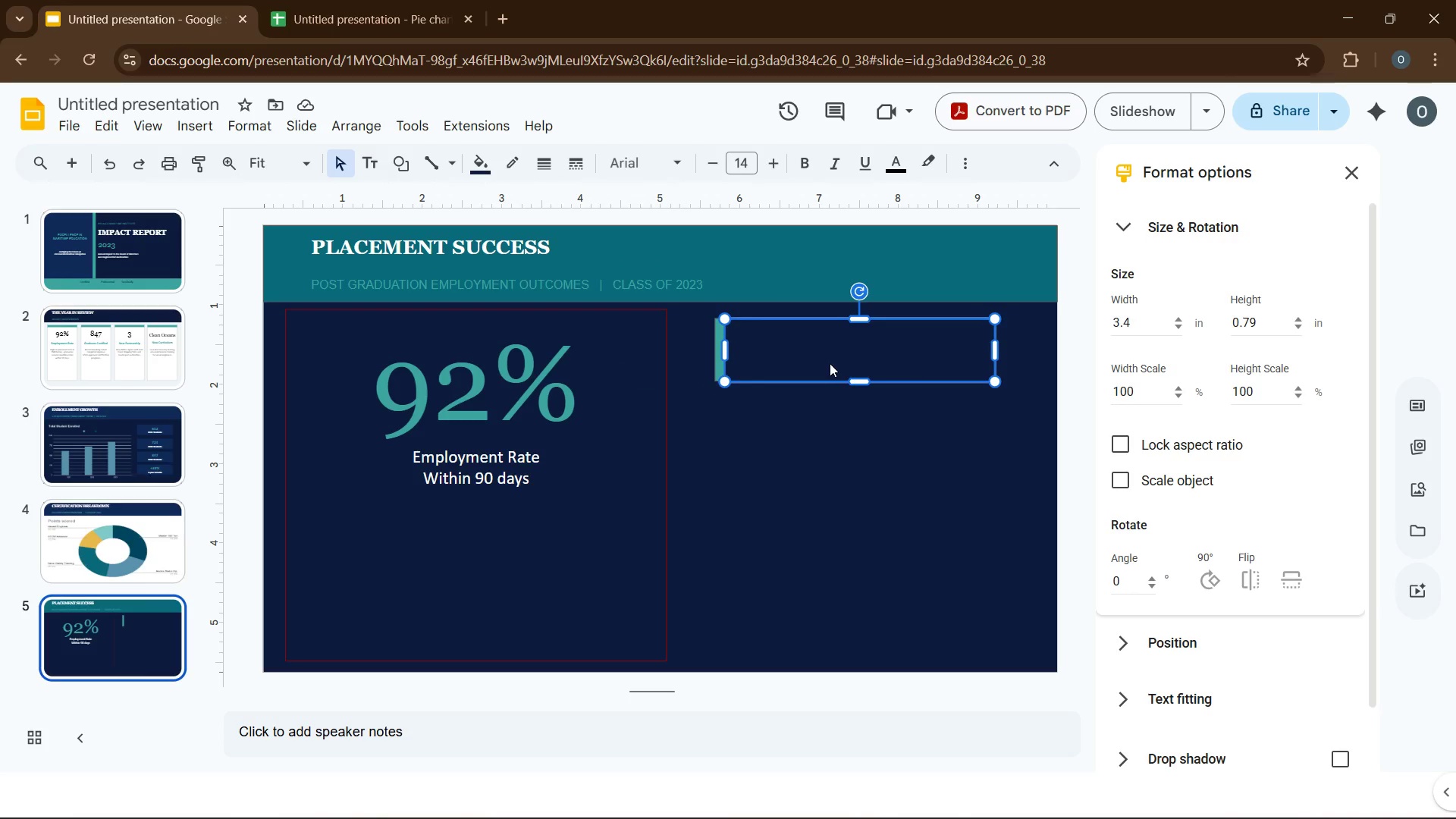 
left_click([664, 167])
 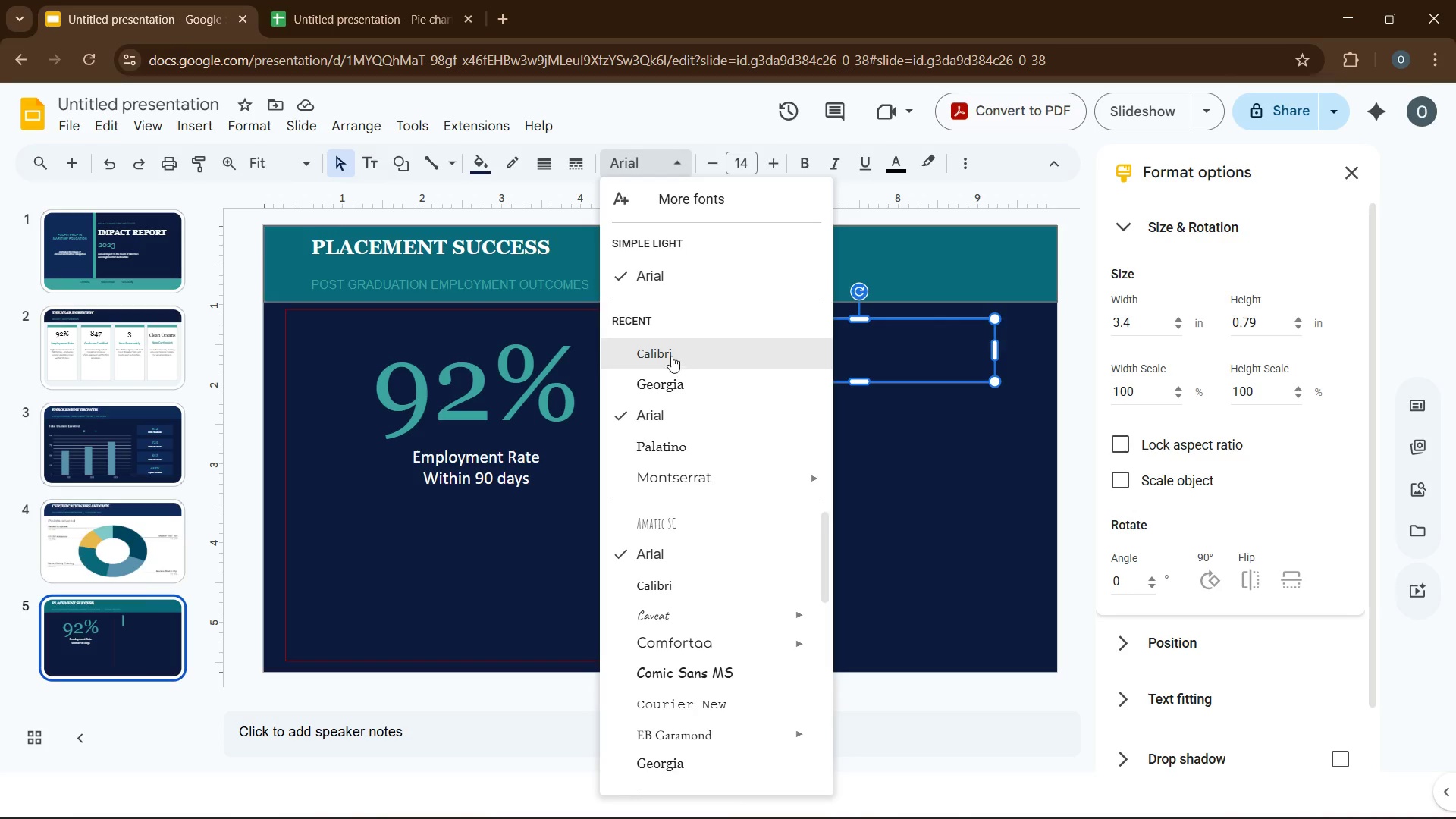 
left_click([667, 346])
 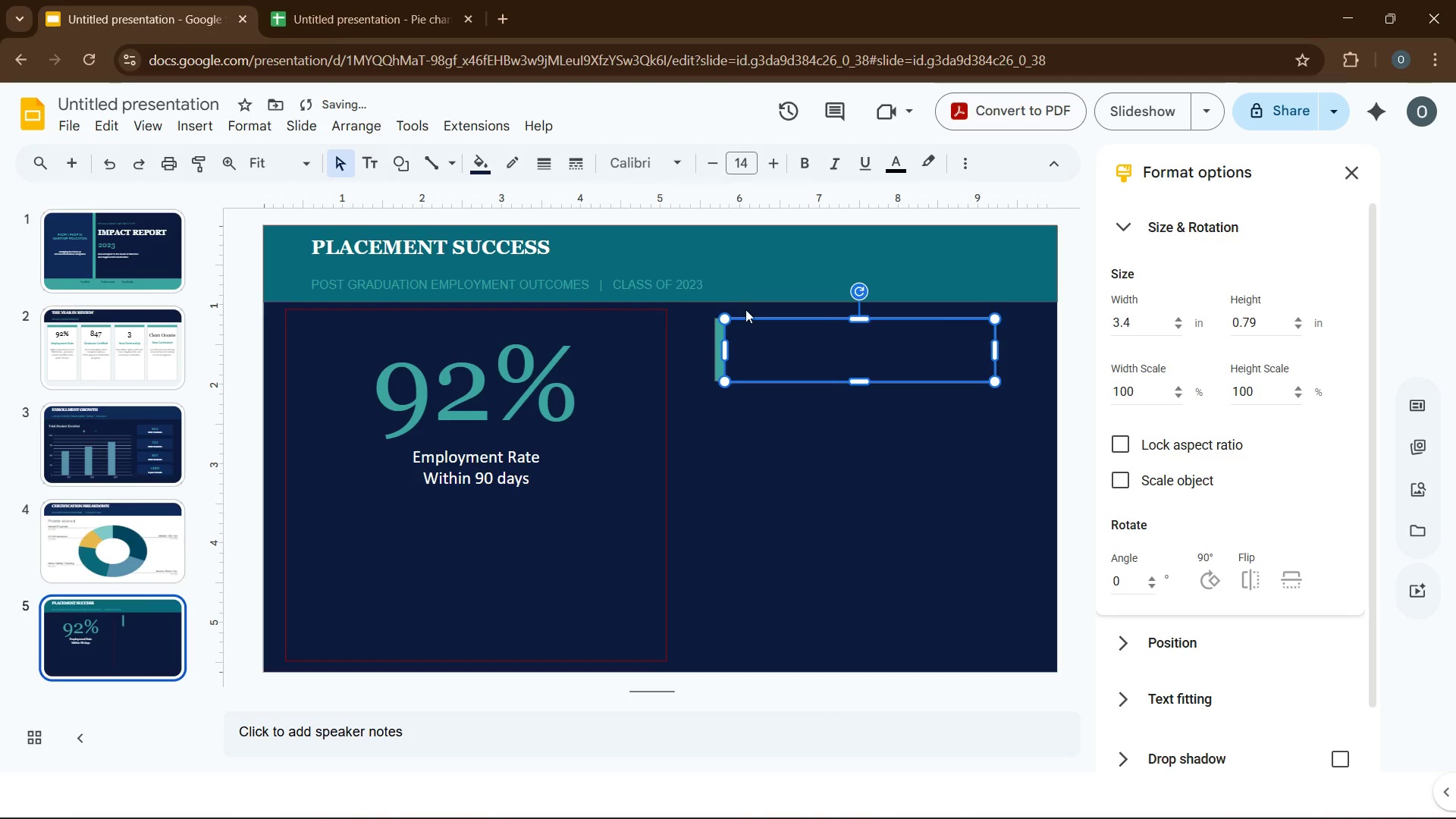 
left_click([761, 344])
 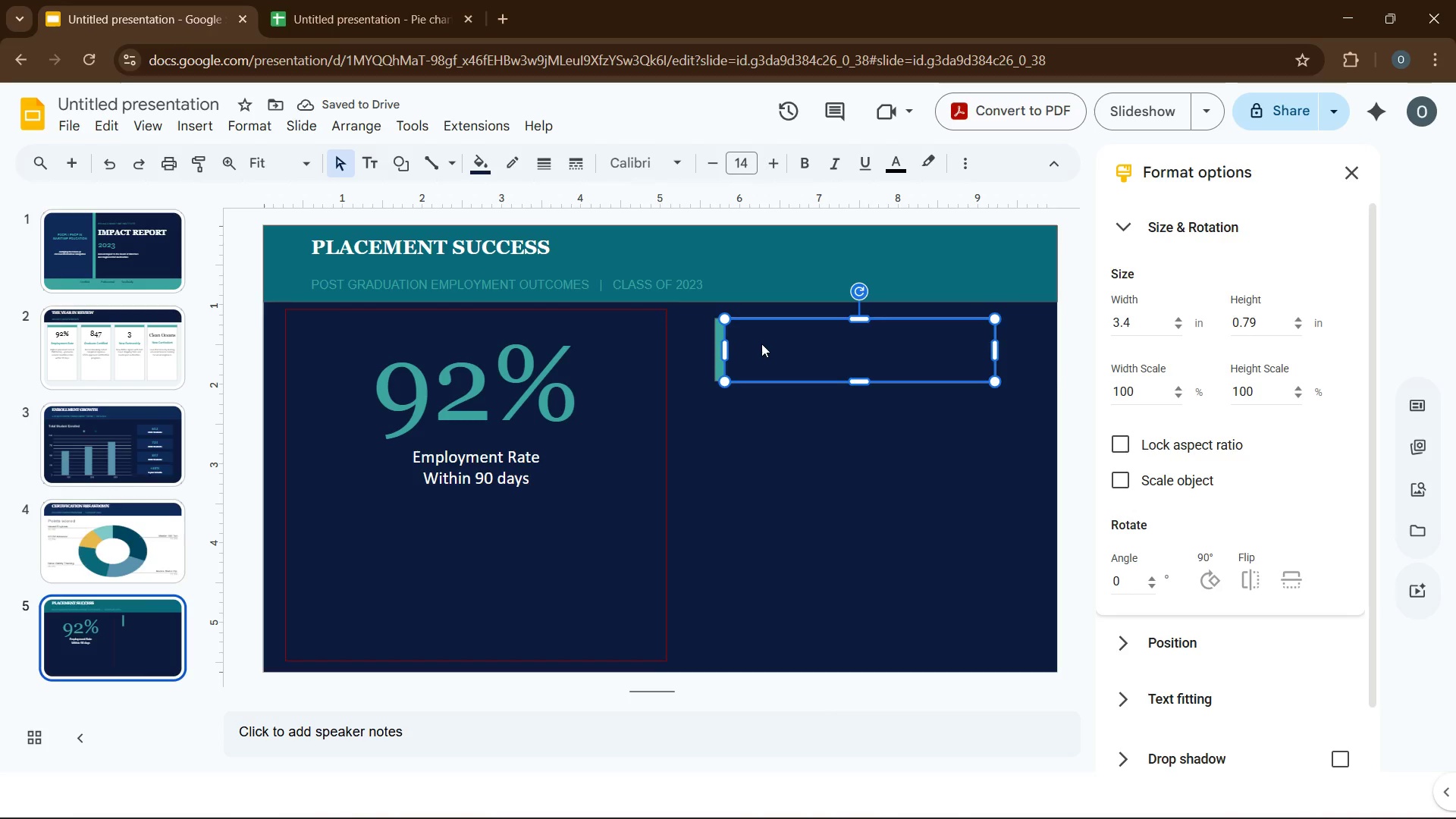 
type(tug)
key(Backspace)
key(Backspace)
key(Backspace)
key(Backspace)
type(TUG & BARGE)
 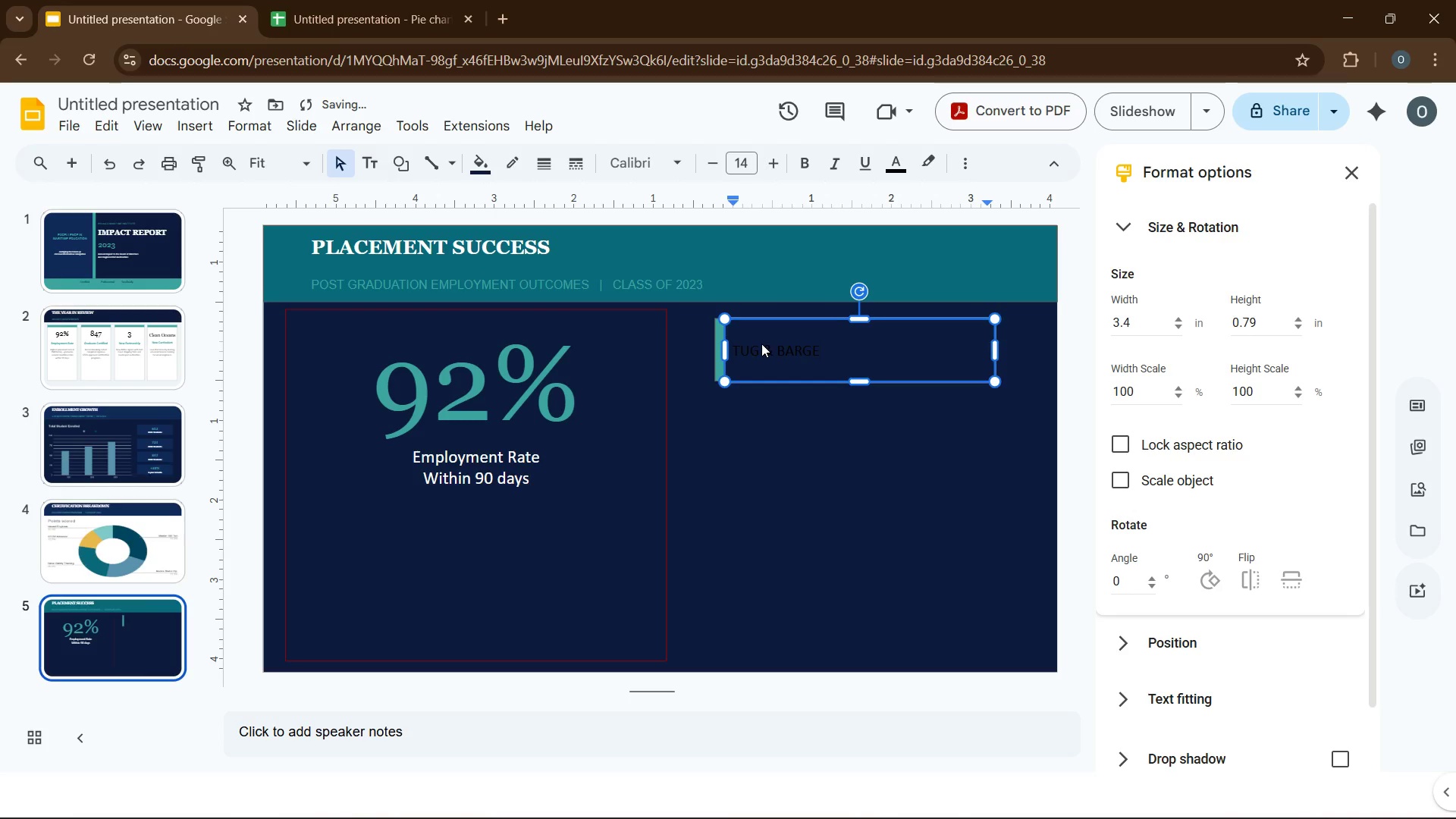 
key(Control+A)
 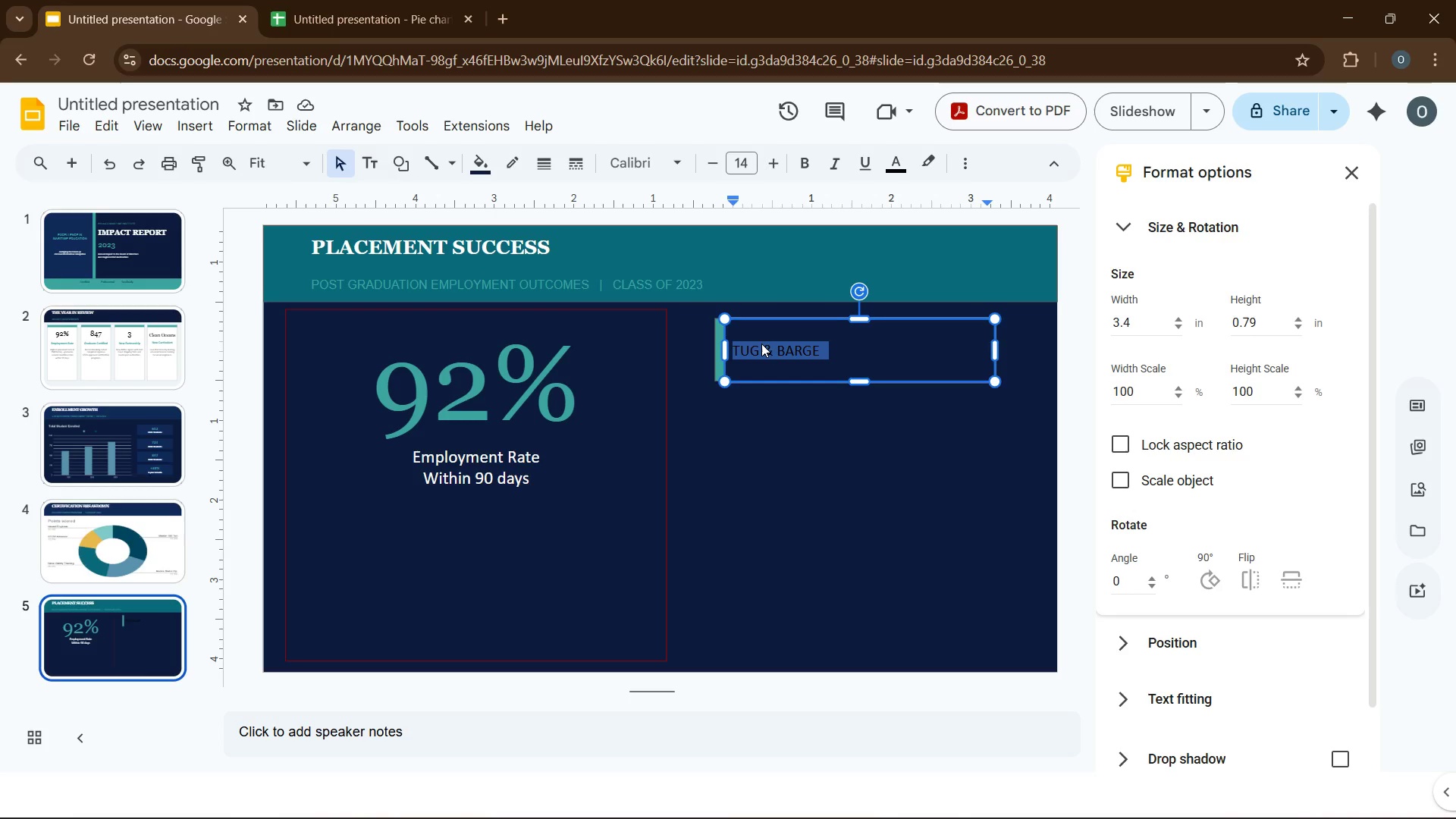 
wait(16.86)
 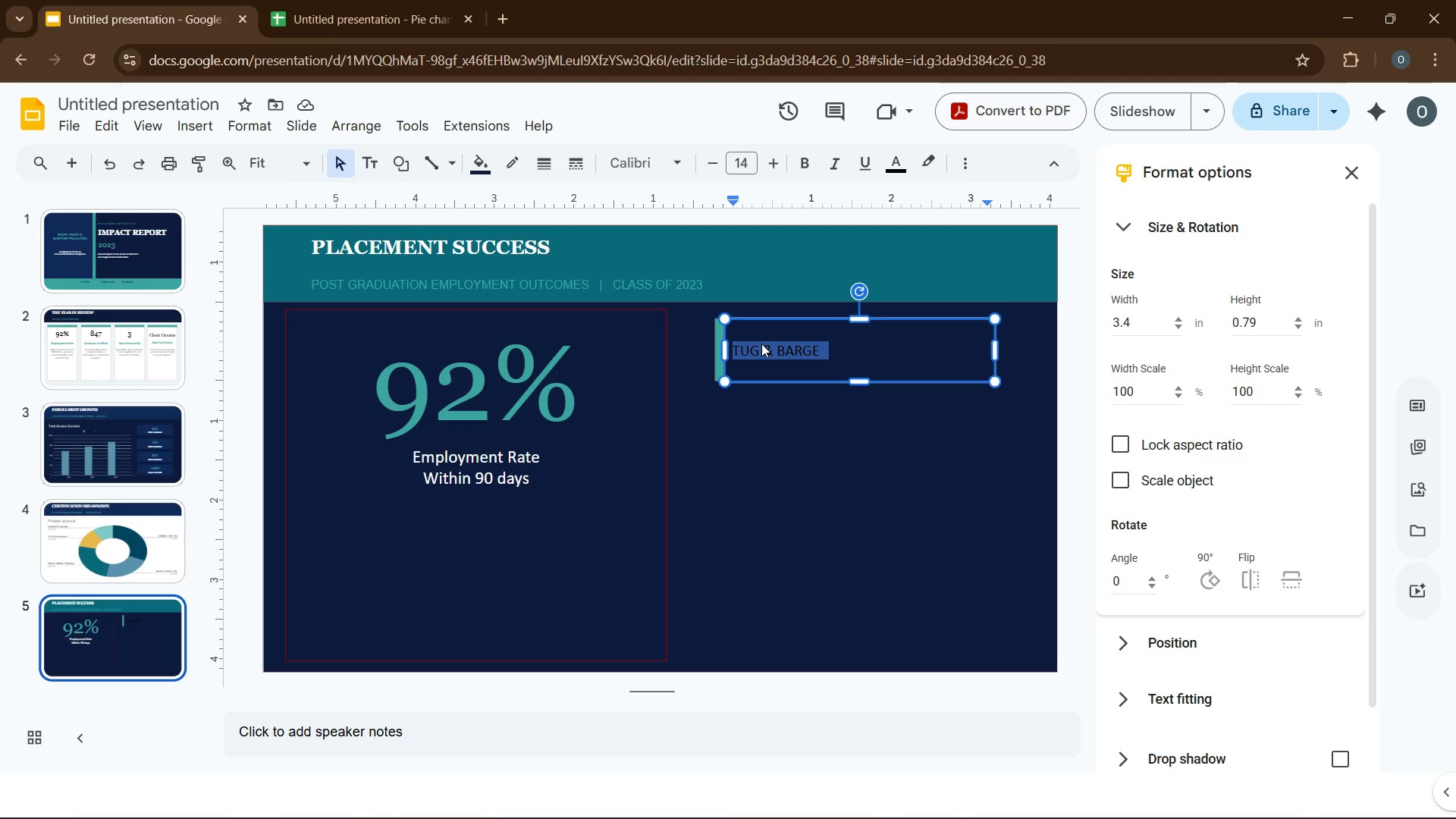 
left_click([799, 169])
 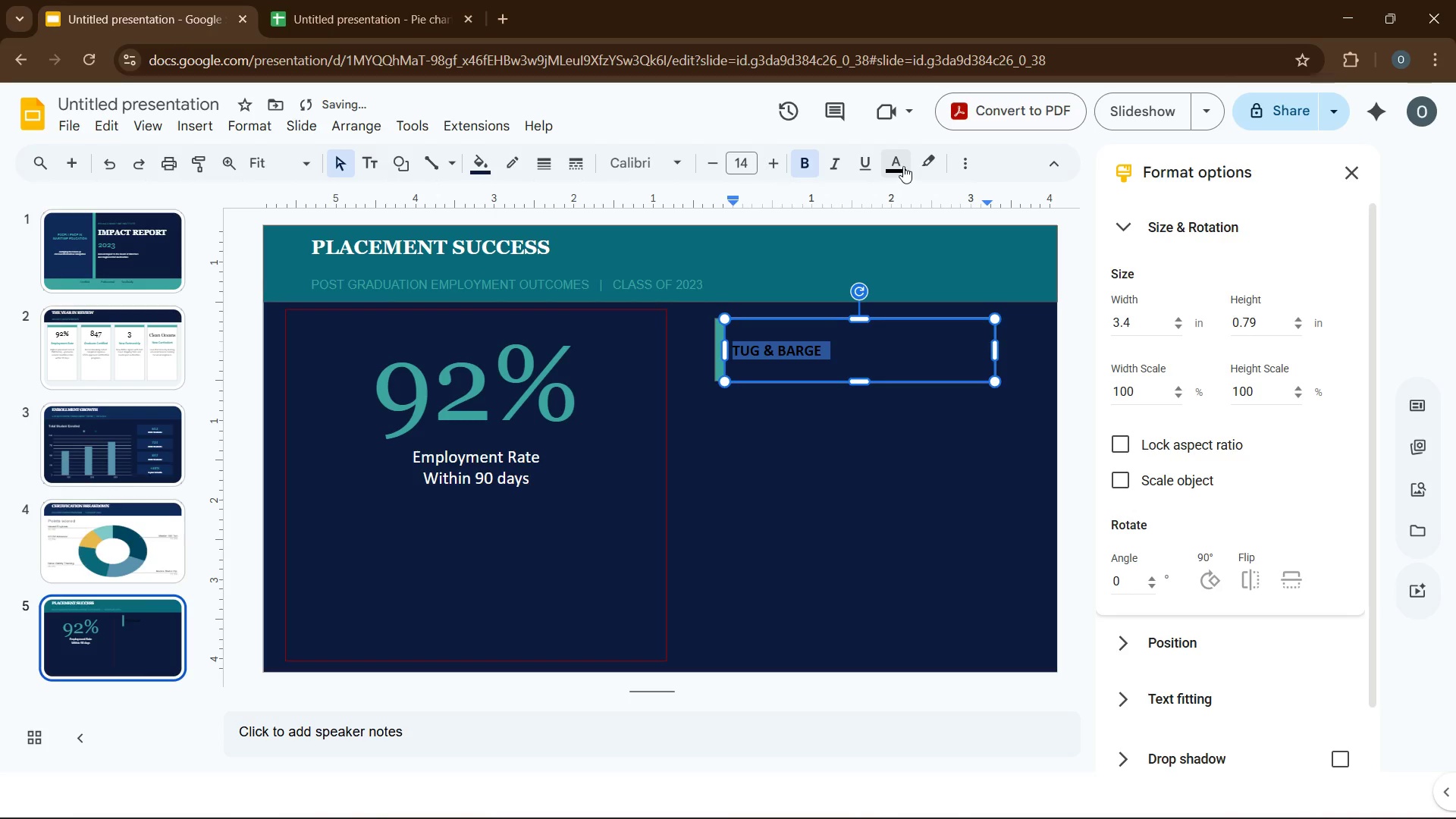 
left_click([904, 165])
 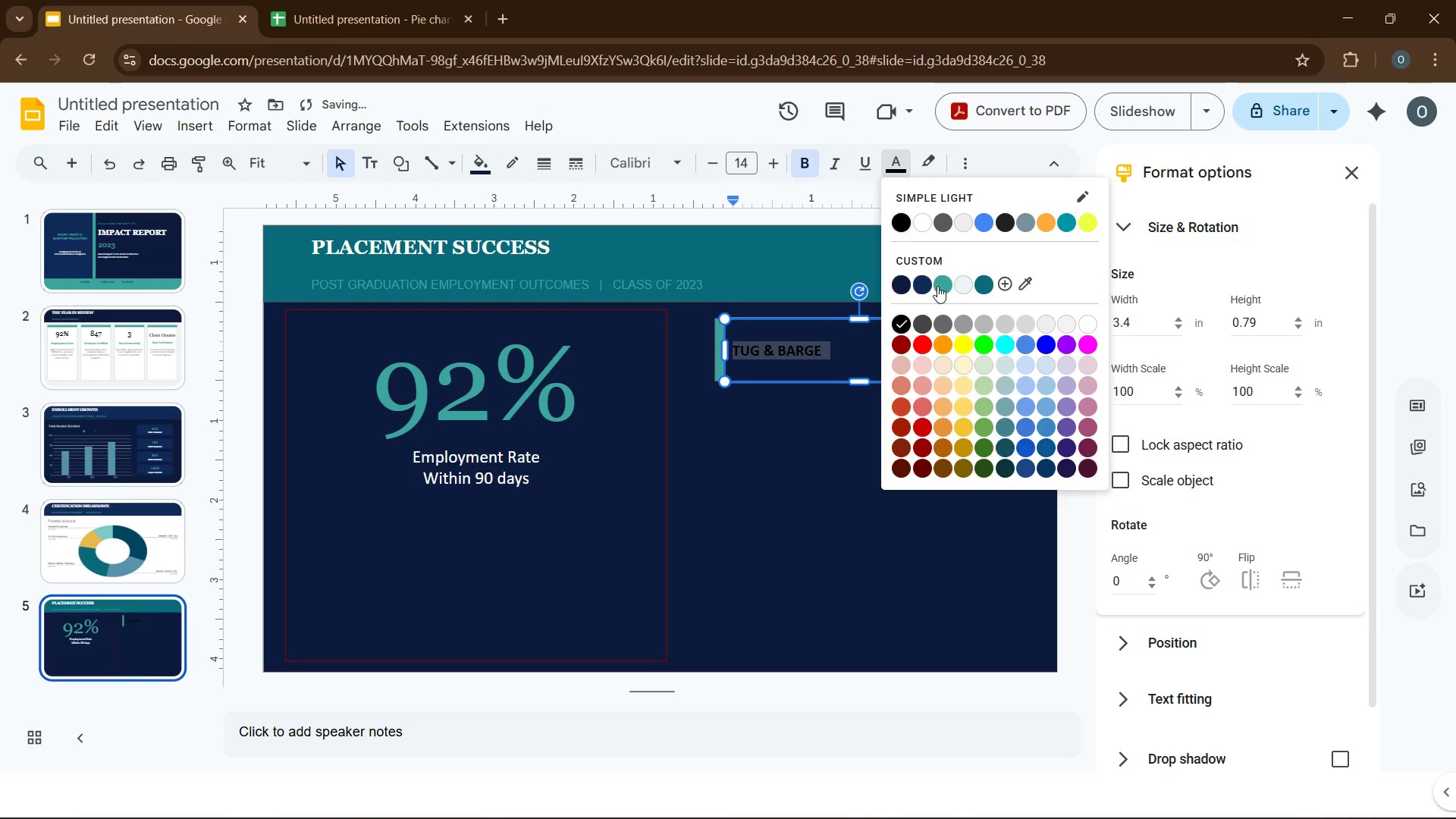 
left_click([940, 286])
 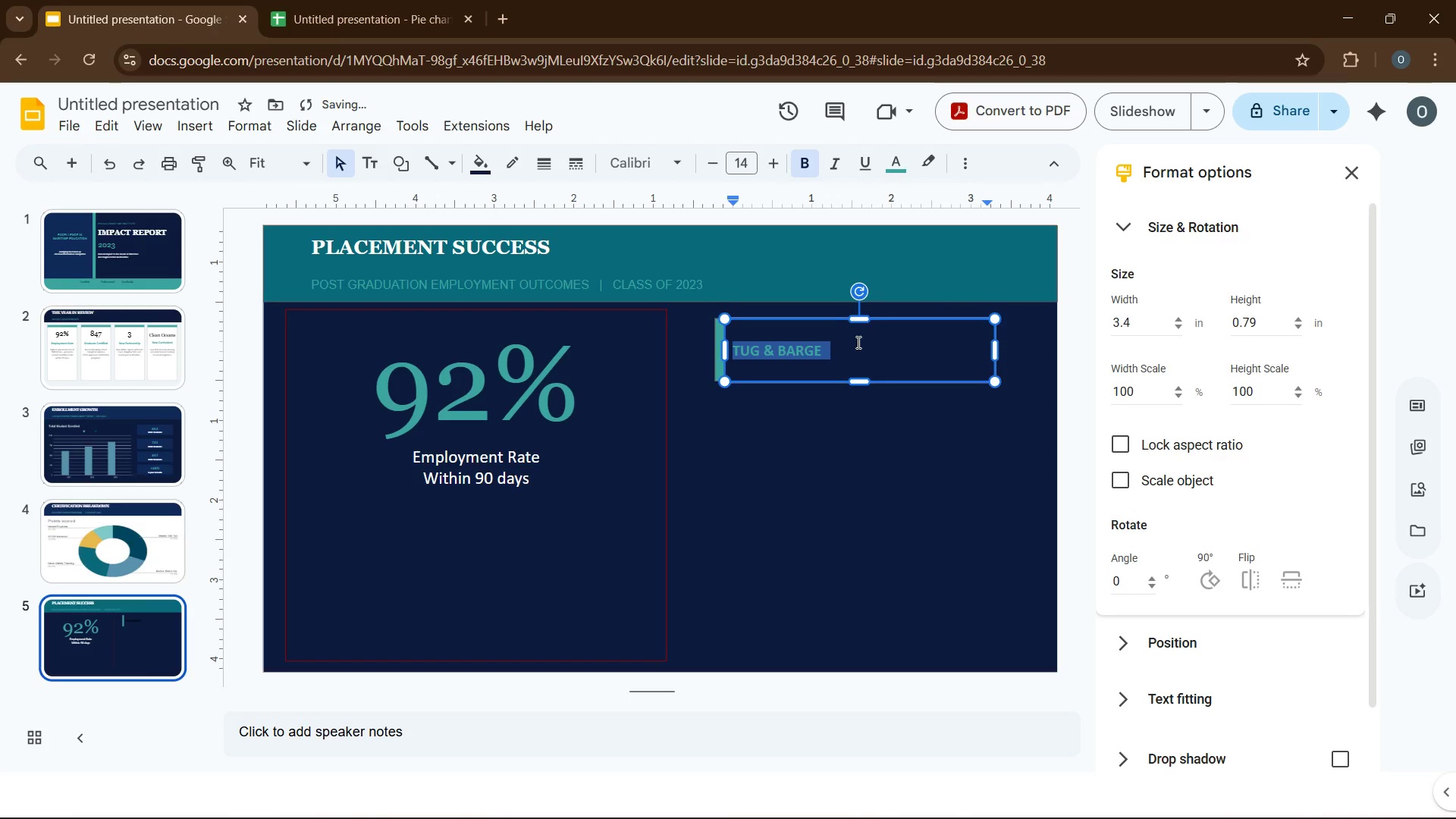 
left_click([857, 342])
 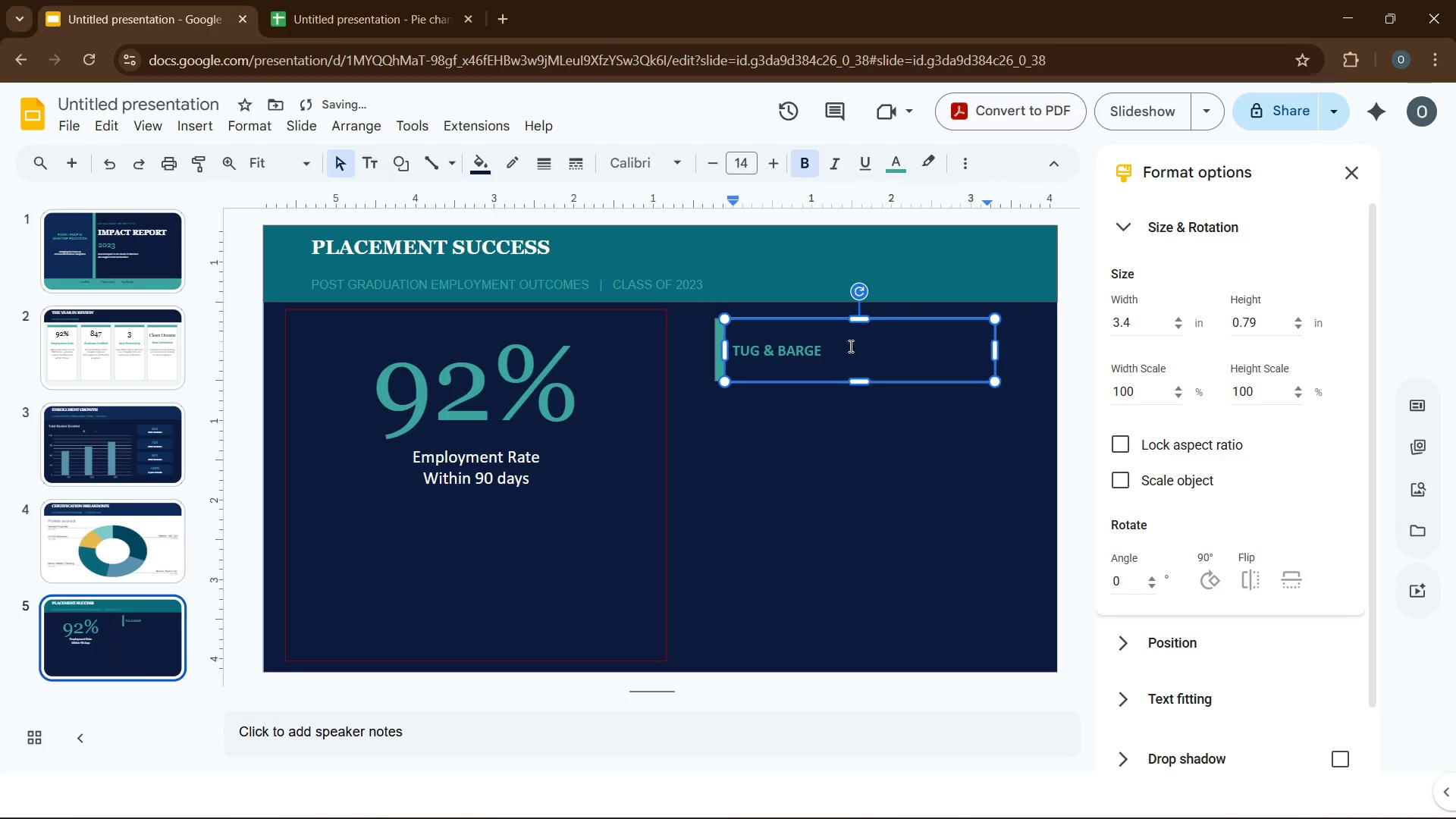 
key(Enter)
 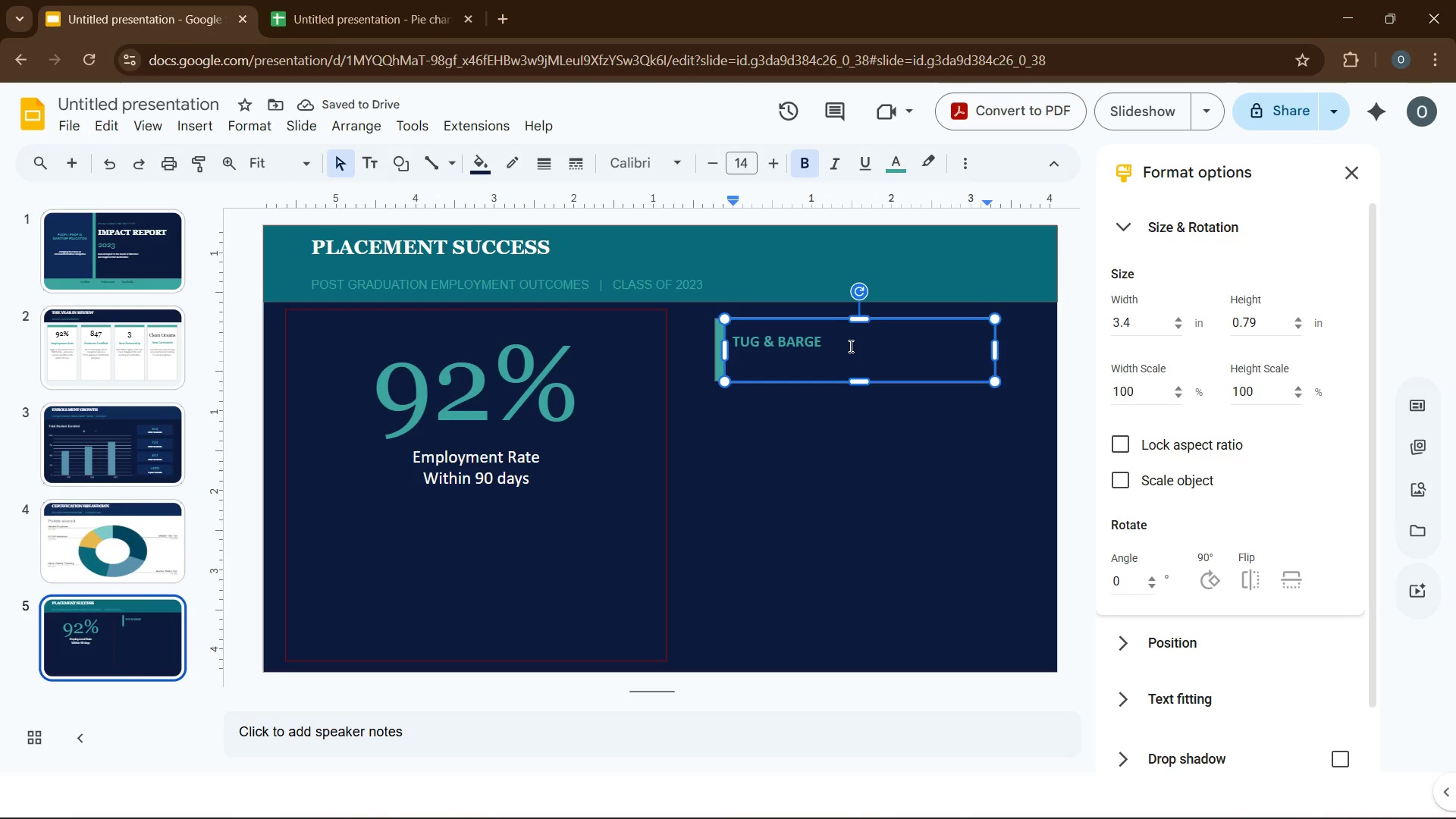 
wait(10.69)
 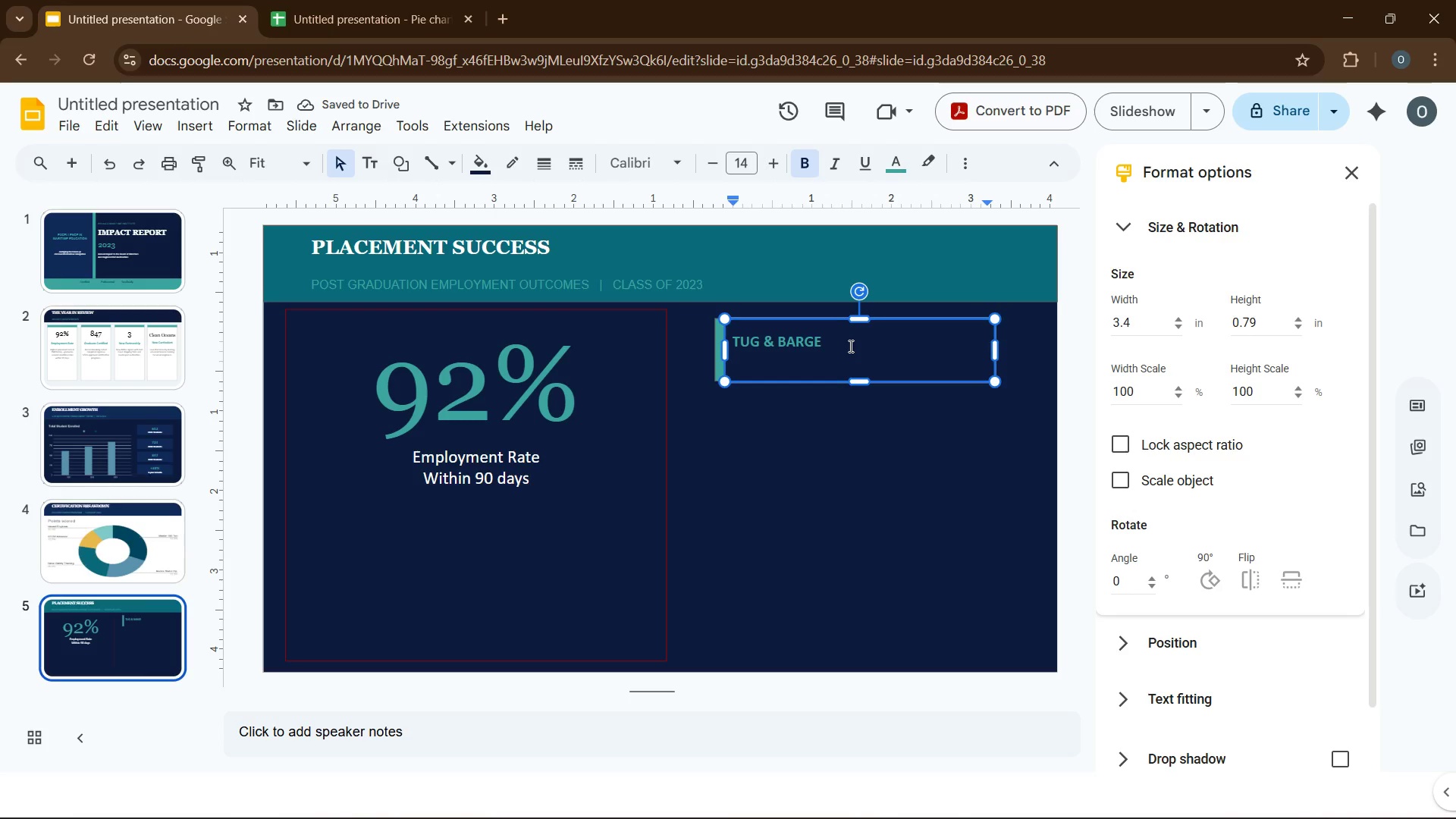 
left_click([901, 162])
 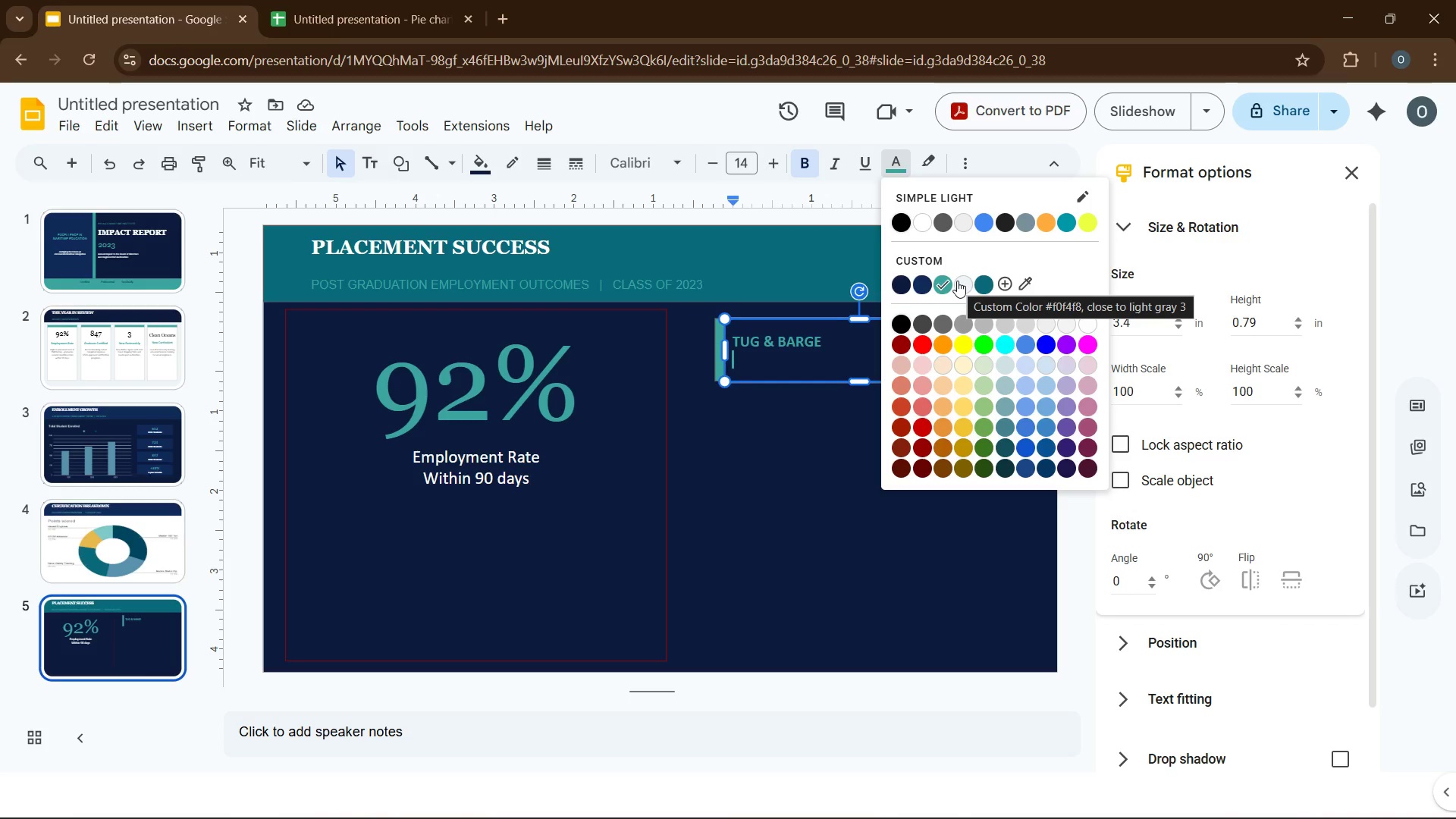 
left_click([957, 281])
 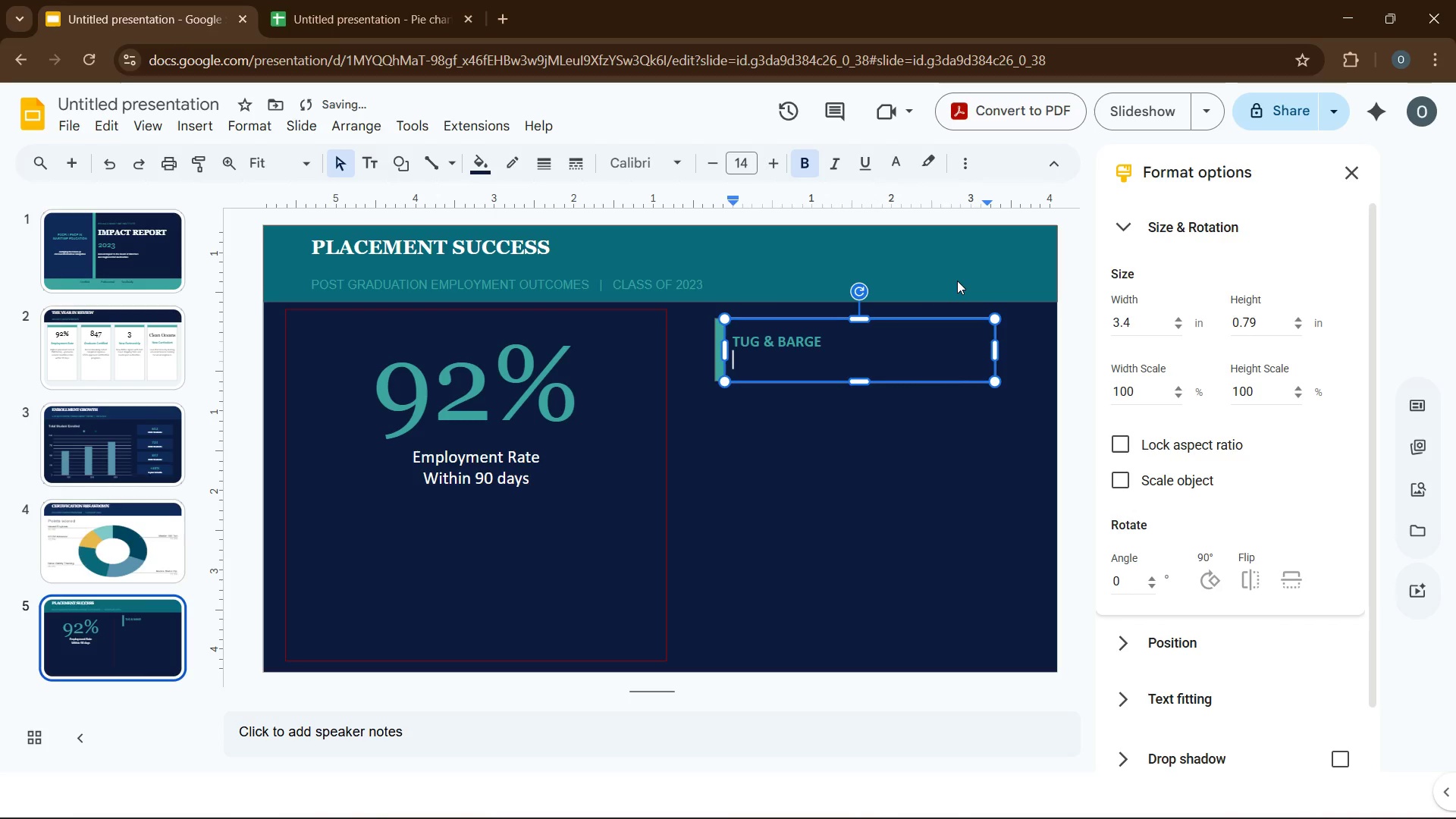 
type(34%  | Inland waterway towing, harbor assist)
 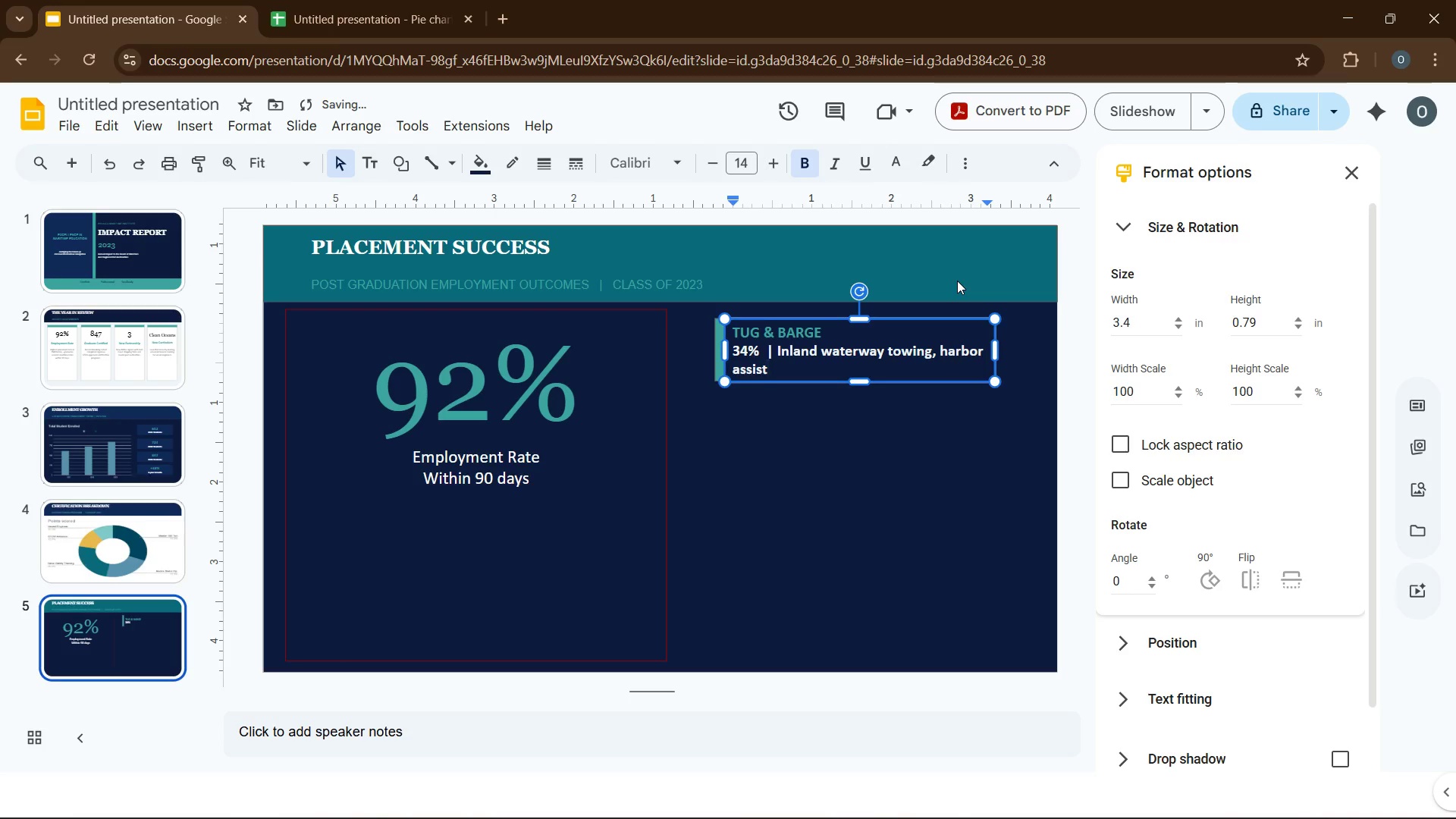 
left_click_drag(start_coordinate=[733, 351], to_coordinate=[769, 365])
 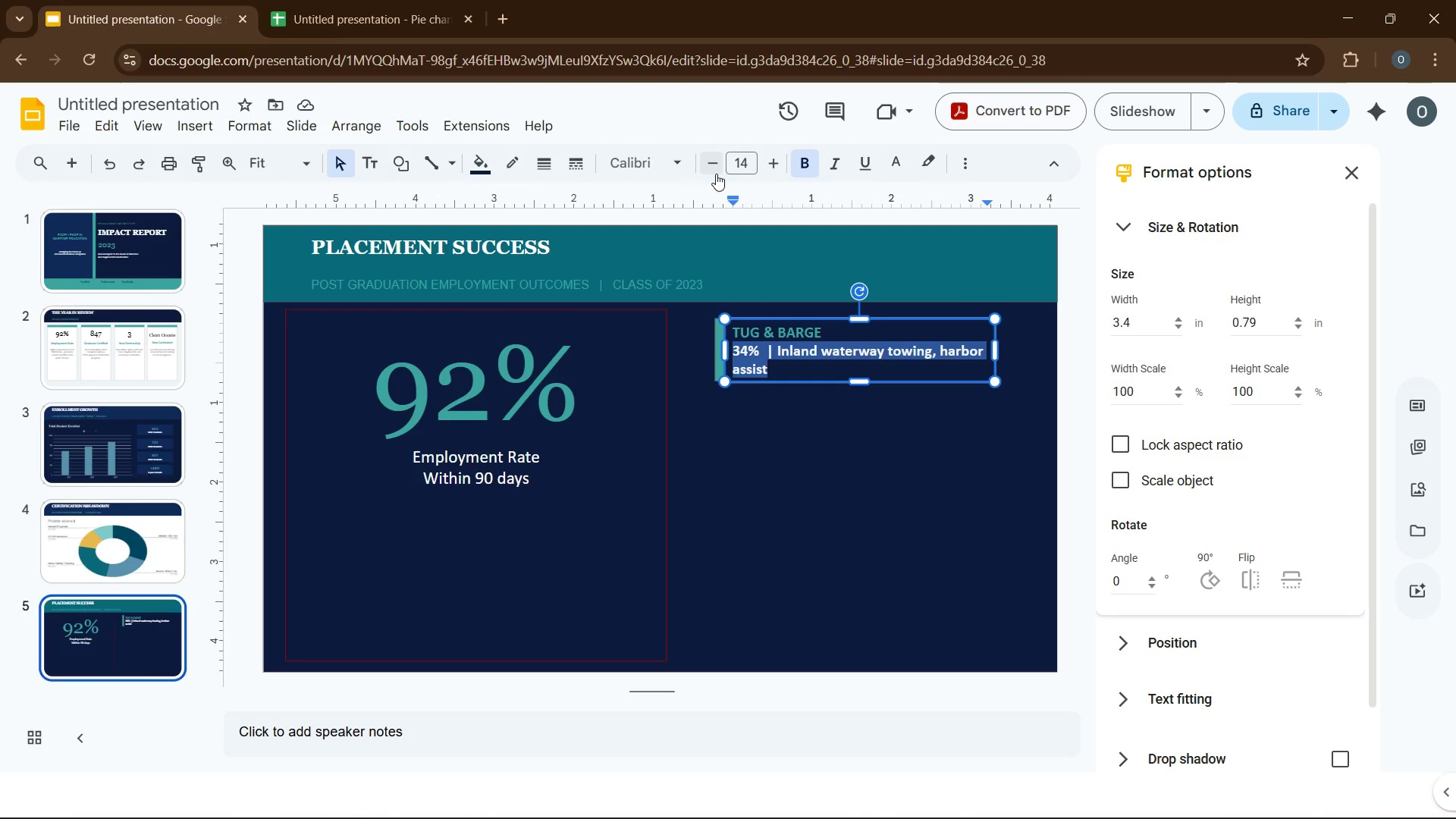 
left_click([716, 169])
 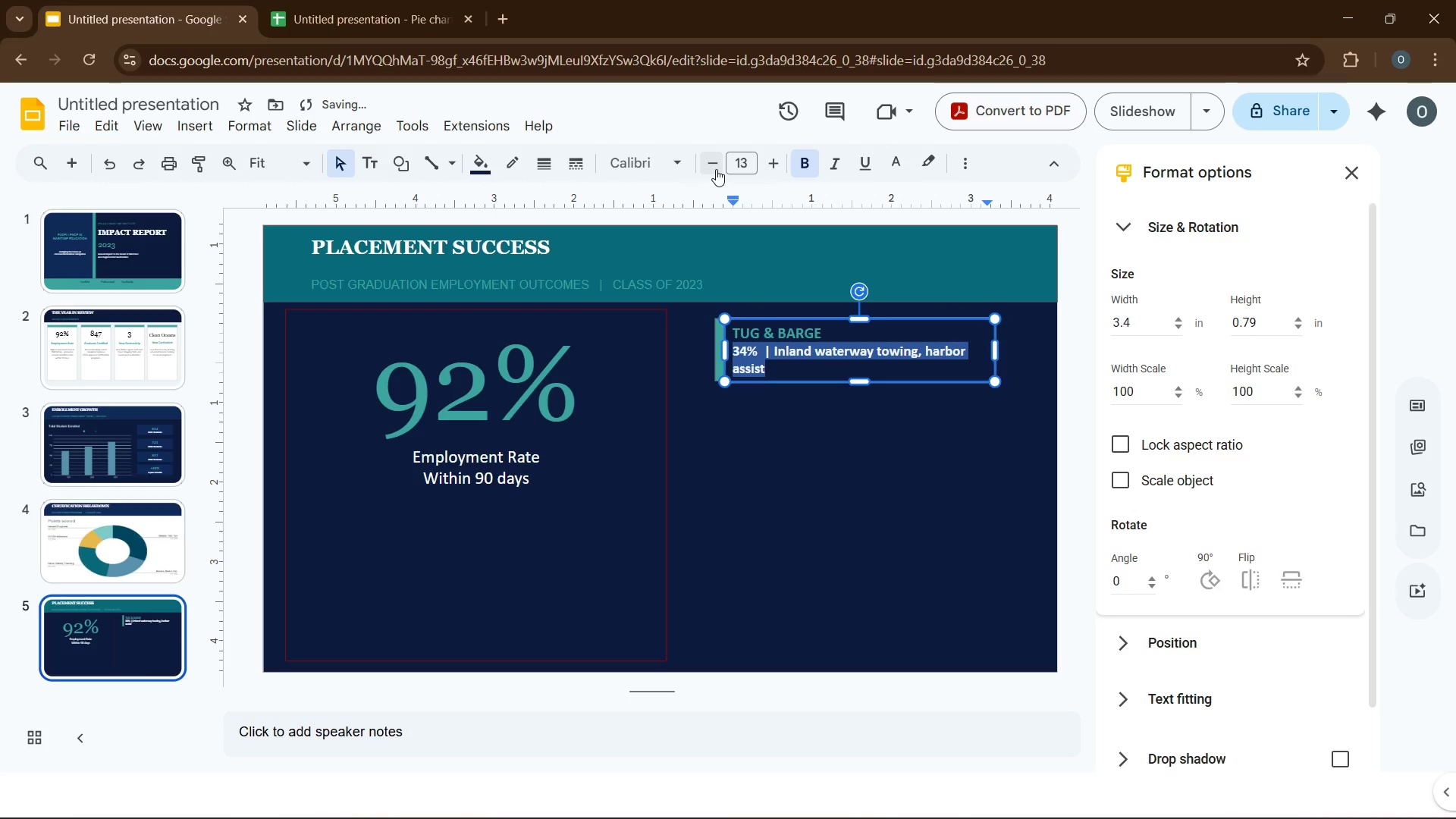 
left_click([716, 169])
 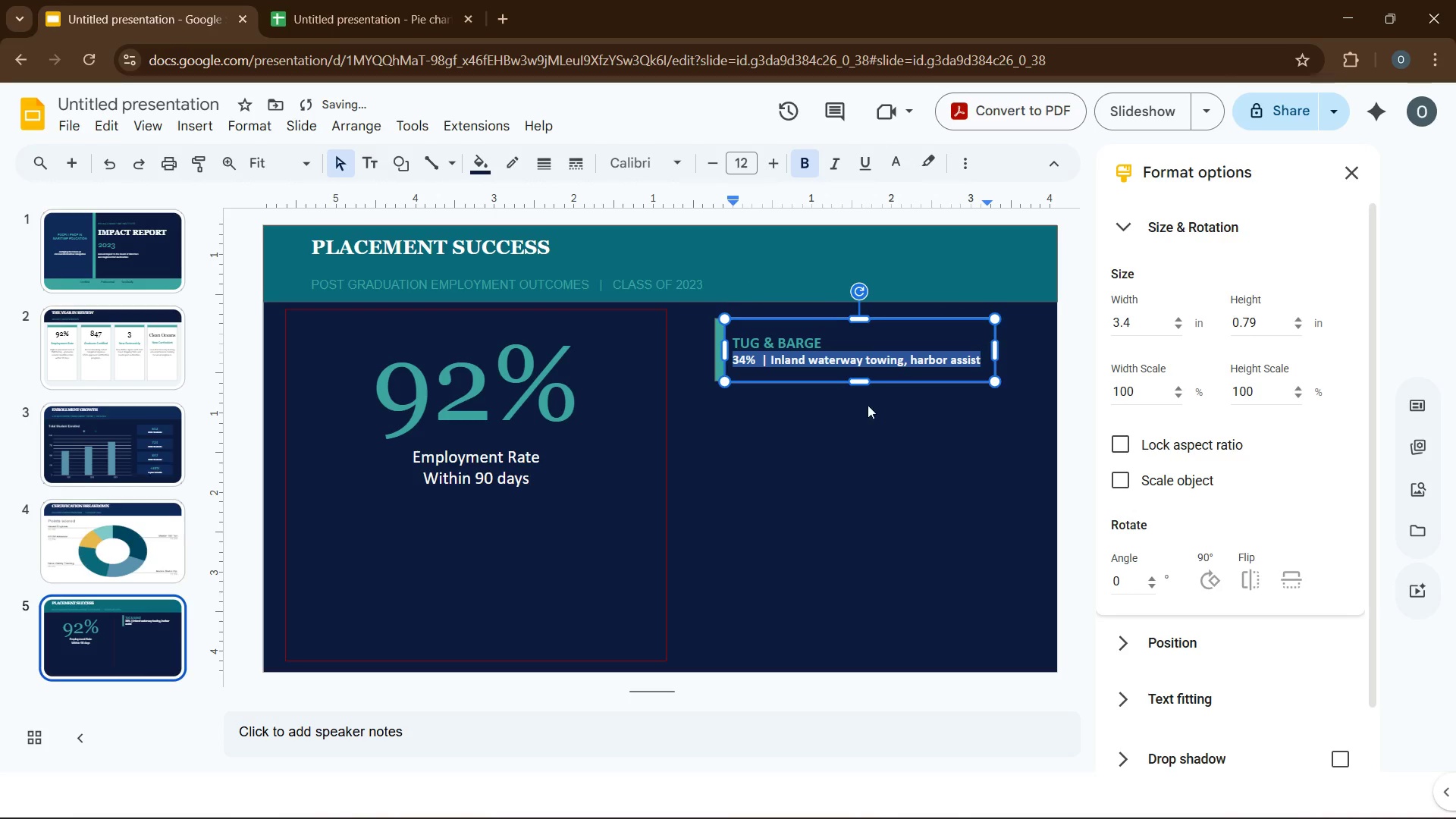 
left_click([849, 383])
 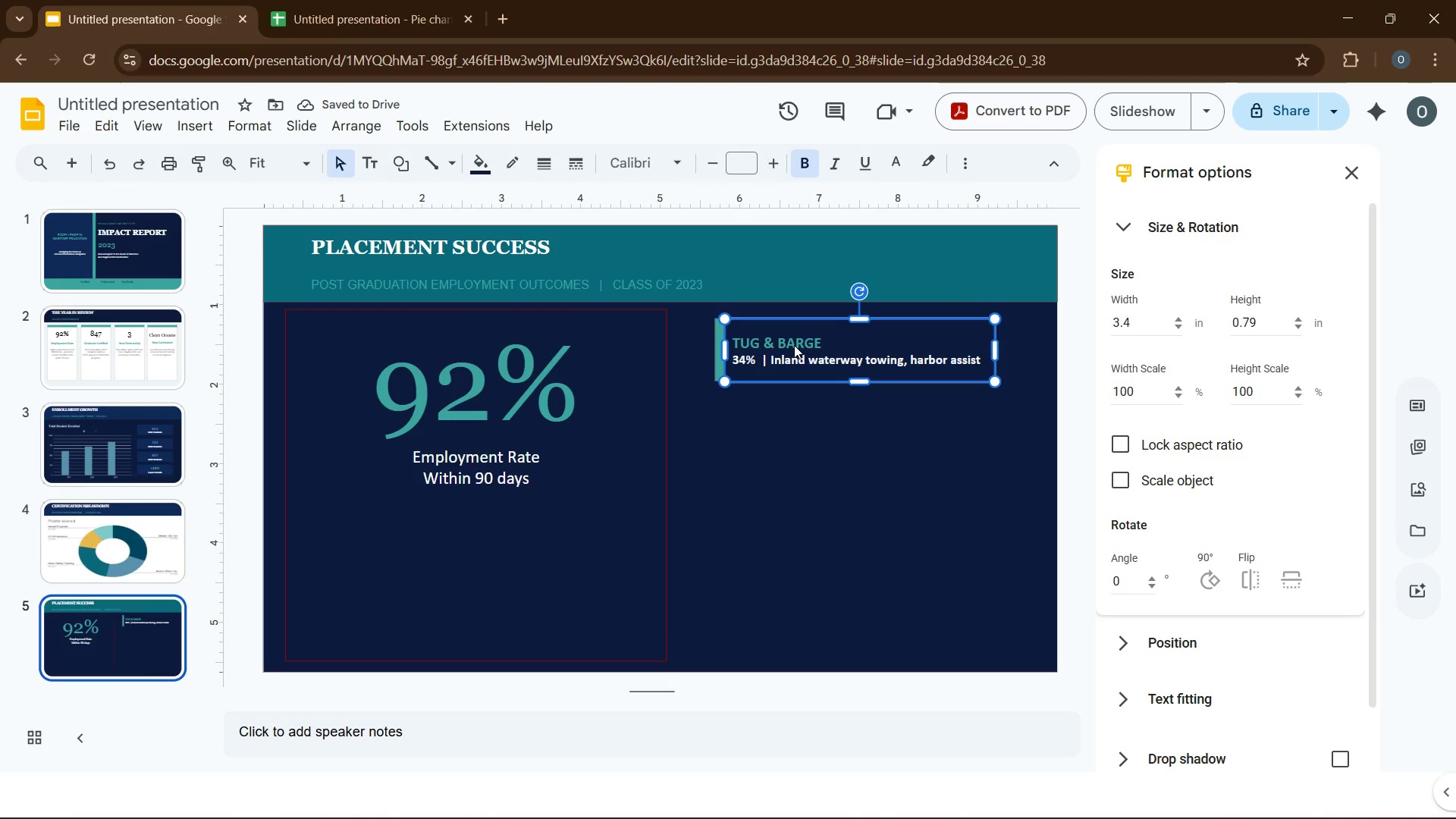 
left_click([823, 342])
 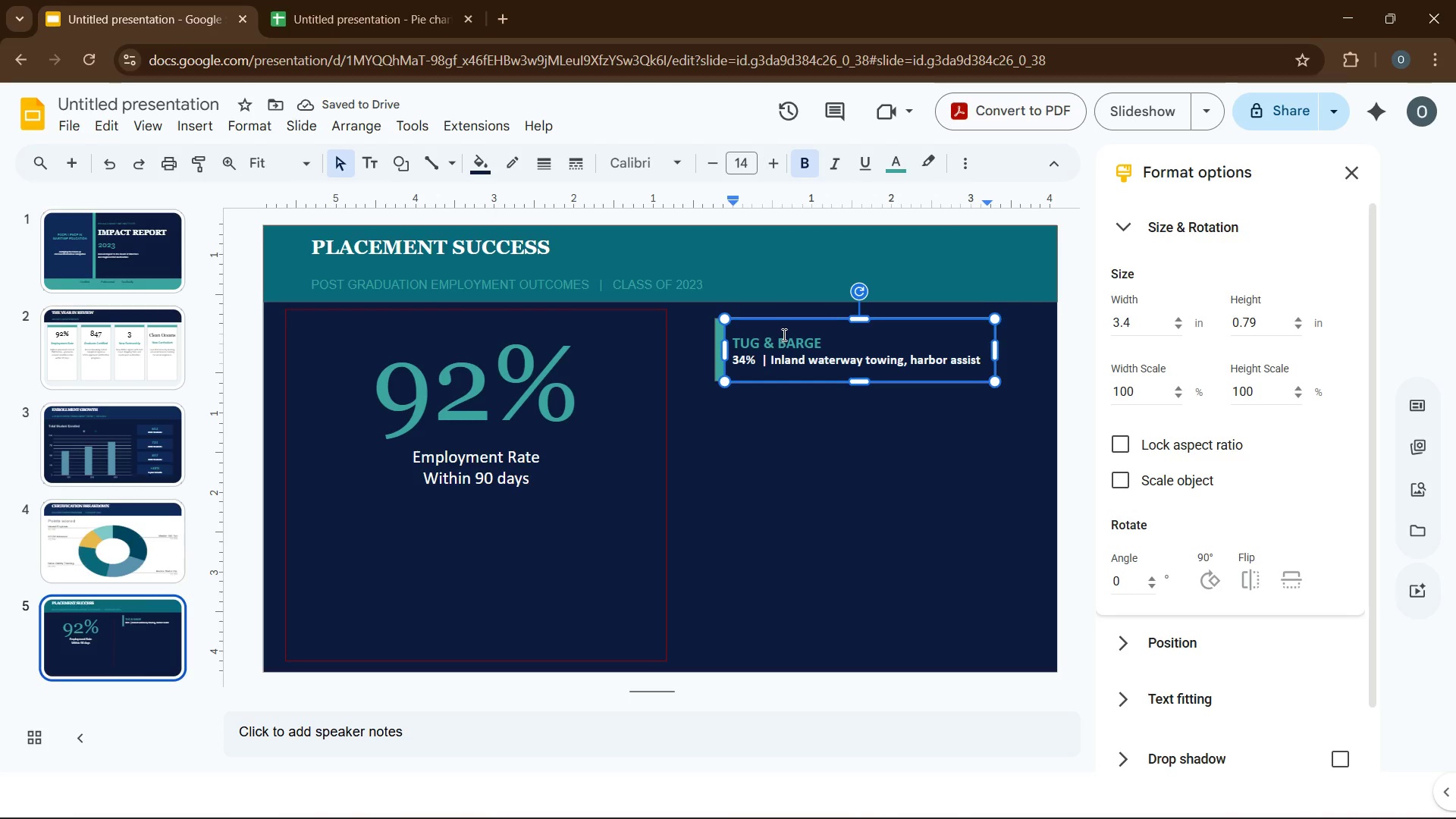 
key(Enter)
 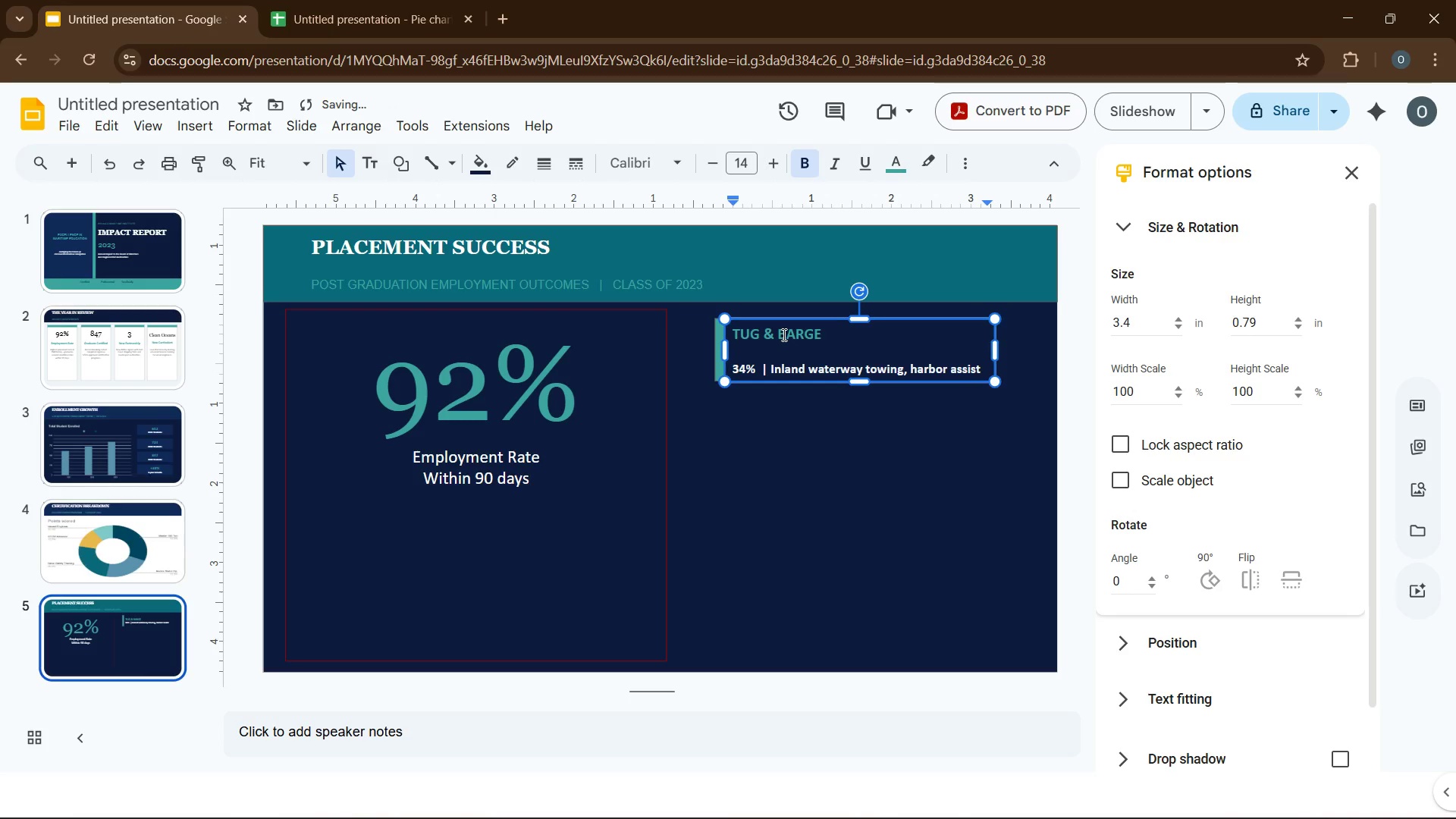 
key(Backspace)
 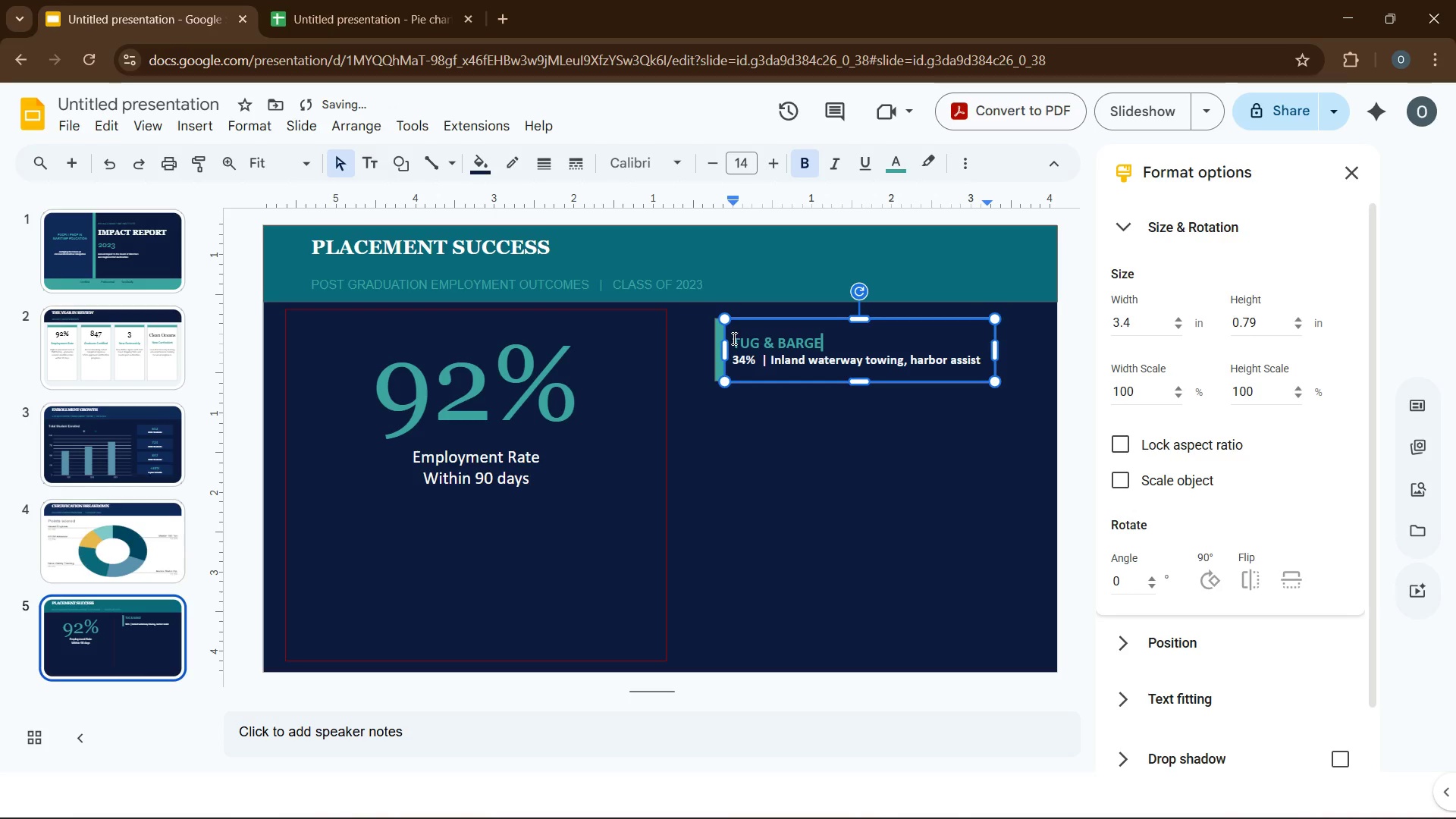 
left_click_drag(start_coordinate=[733, 341], to_coordinate=[973, 359])
 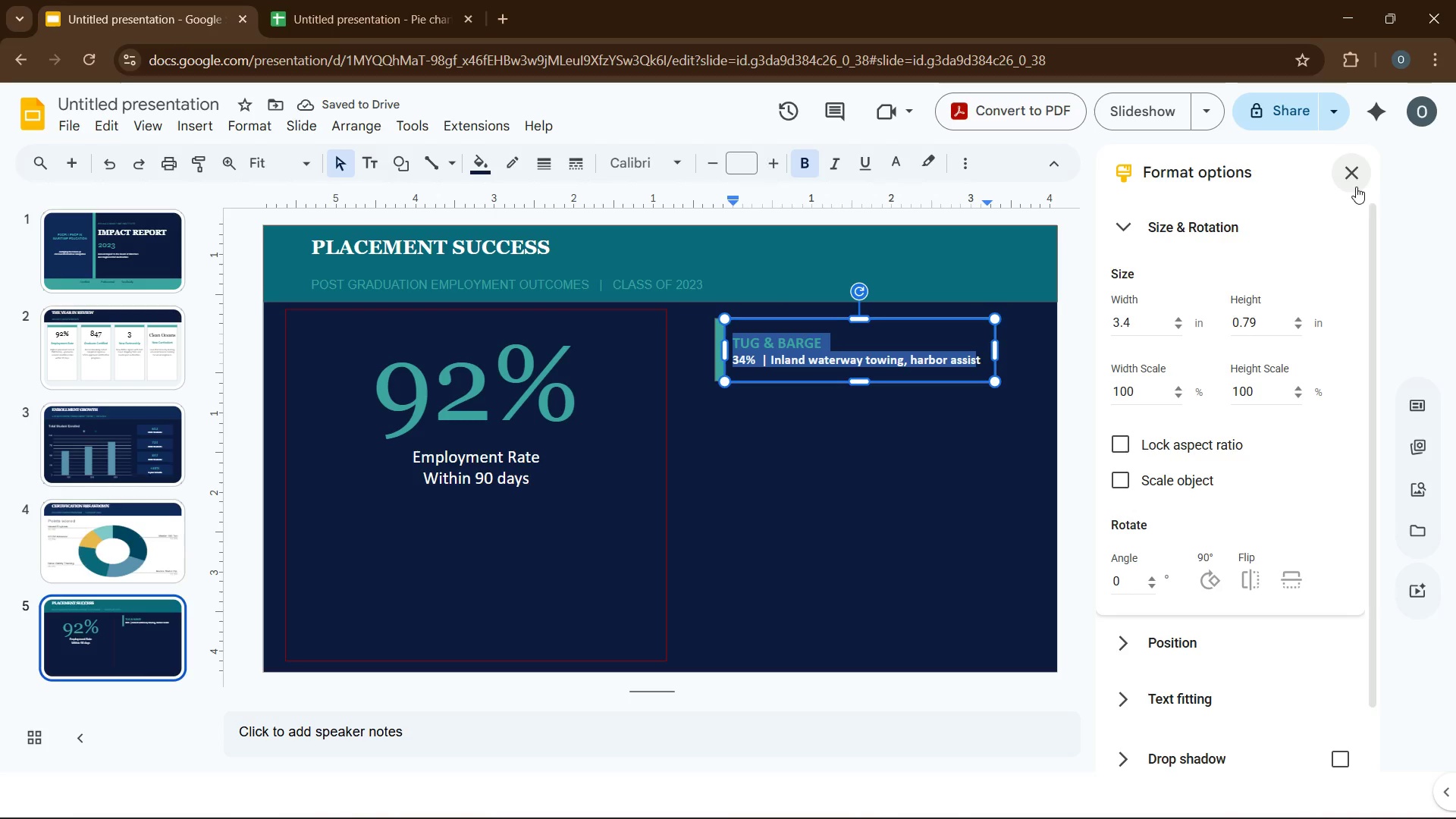 
left_click([1352, 180])
 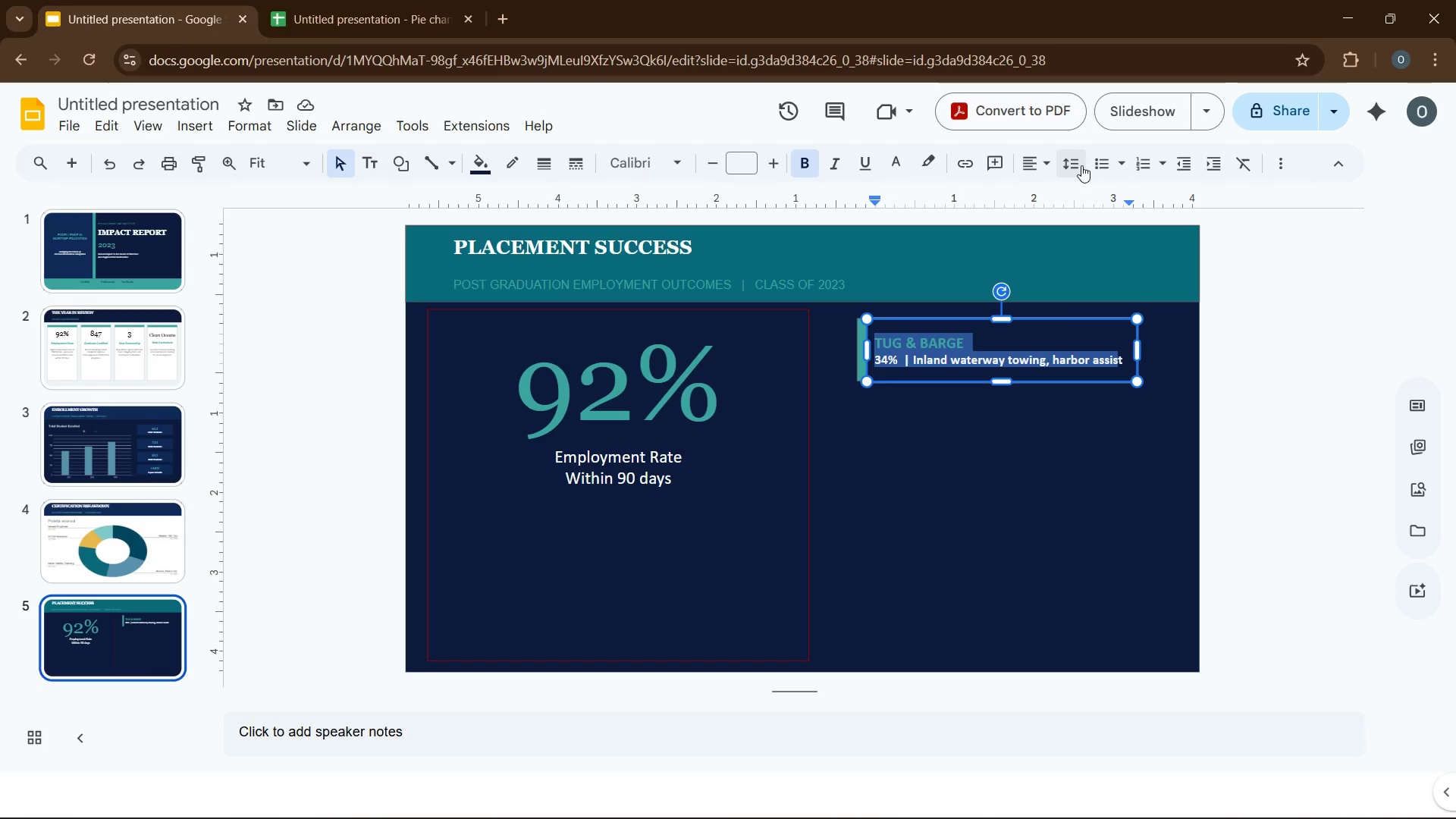 
left_click([1080, 165])
 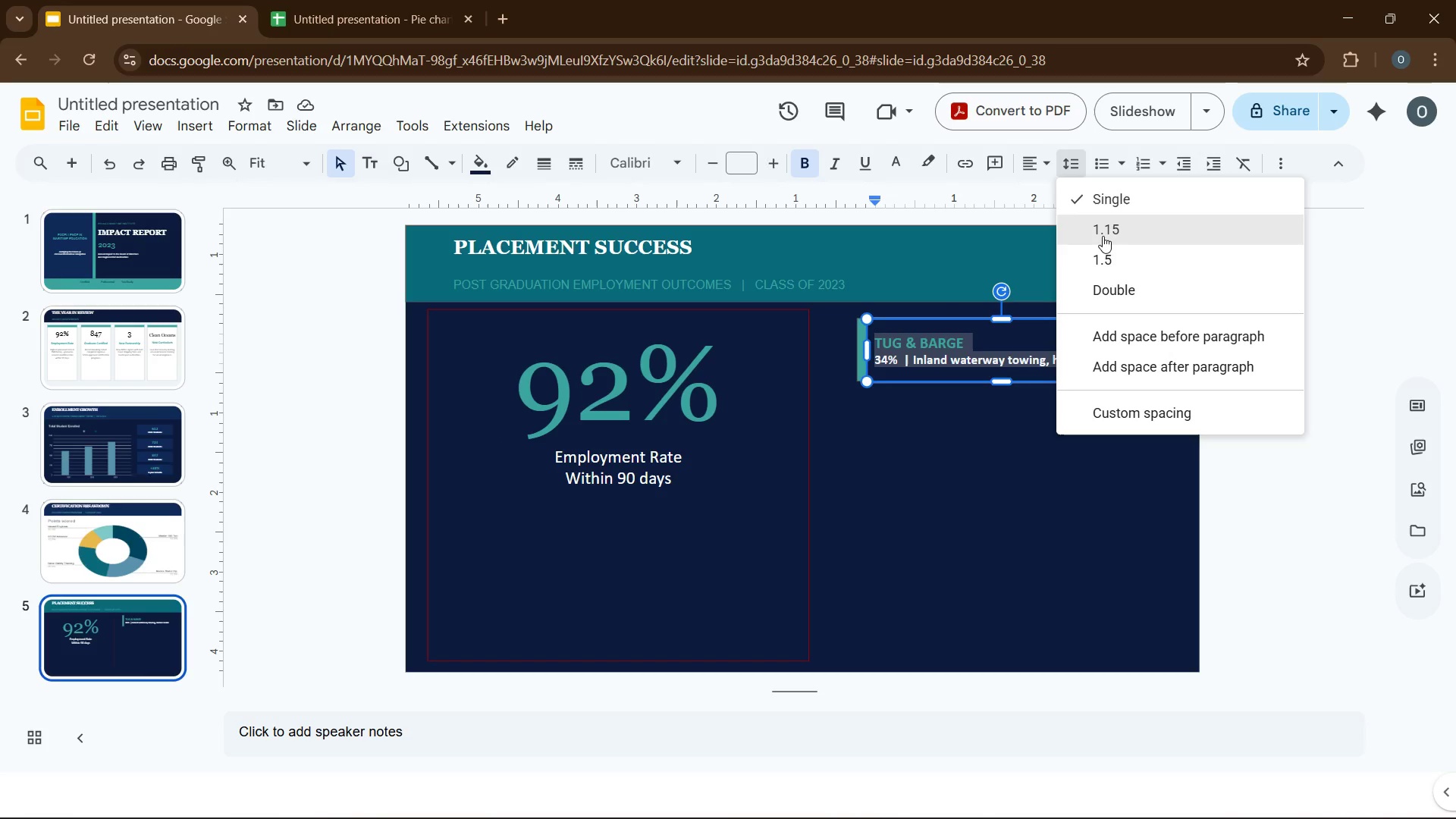 
left_click([1103, 236])
 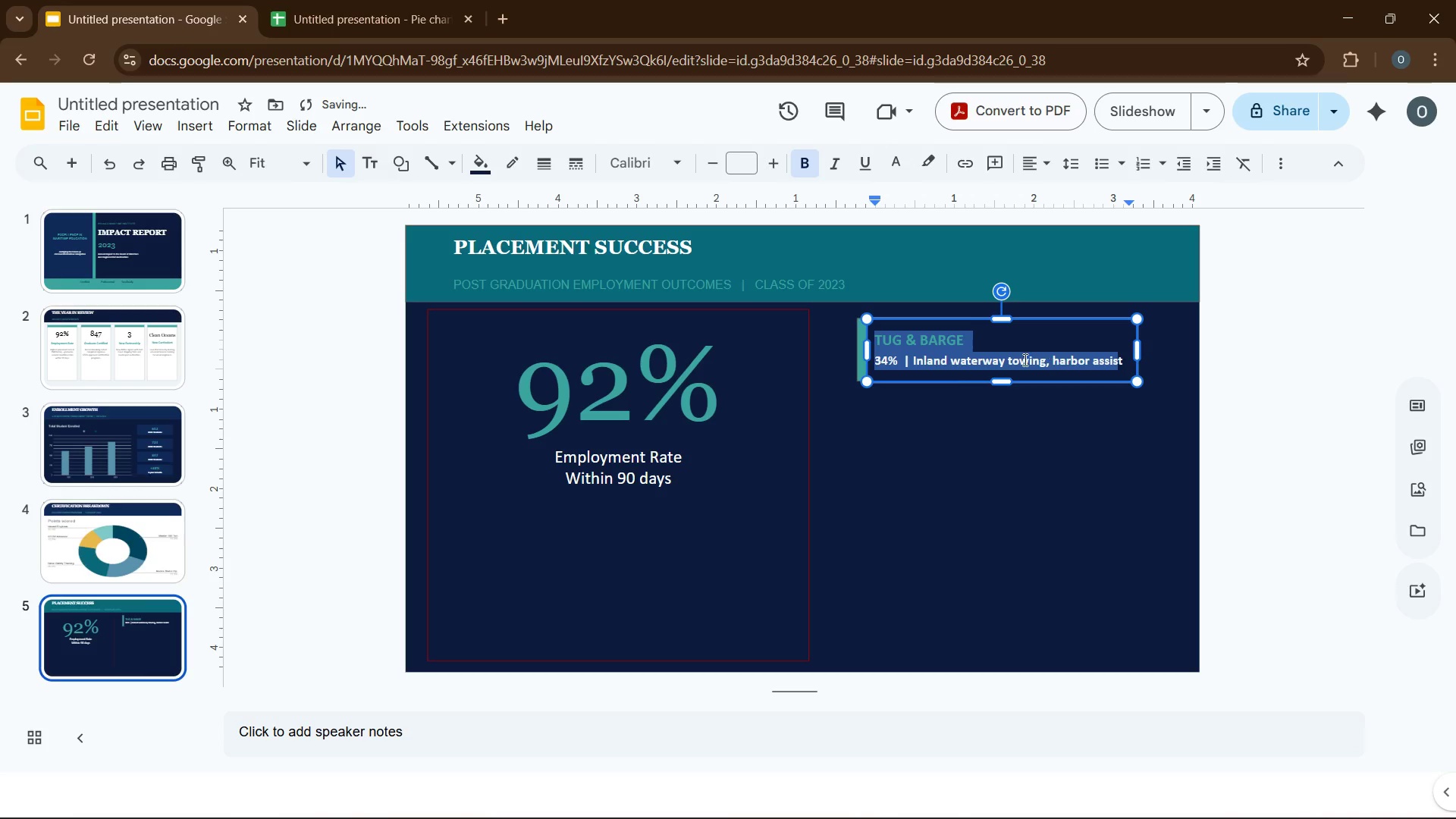 
left_click([950, 392])
 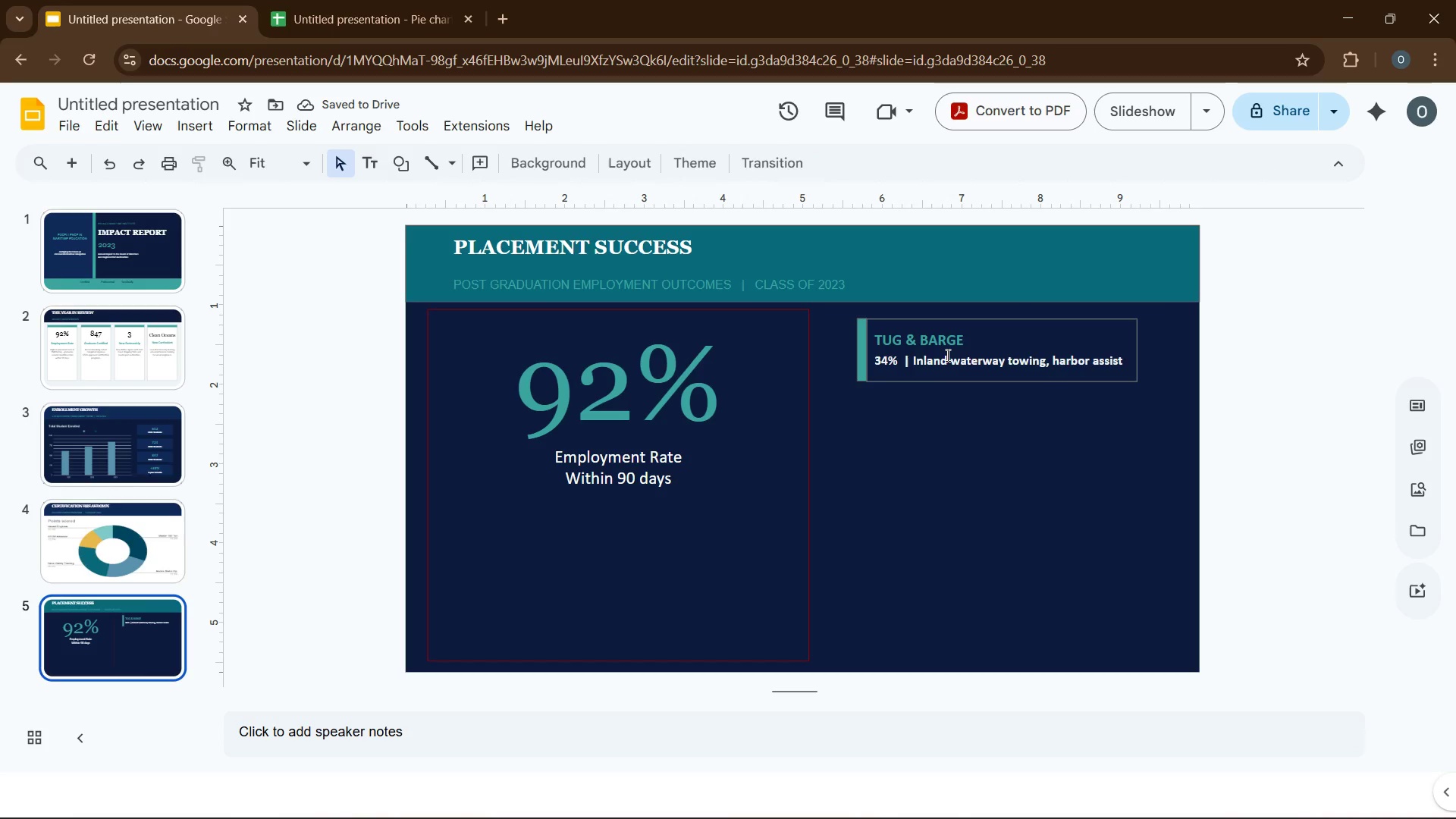 
left_click([946, 355])
 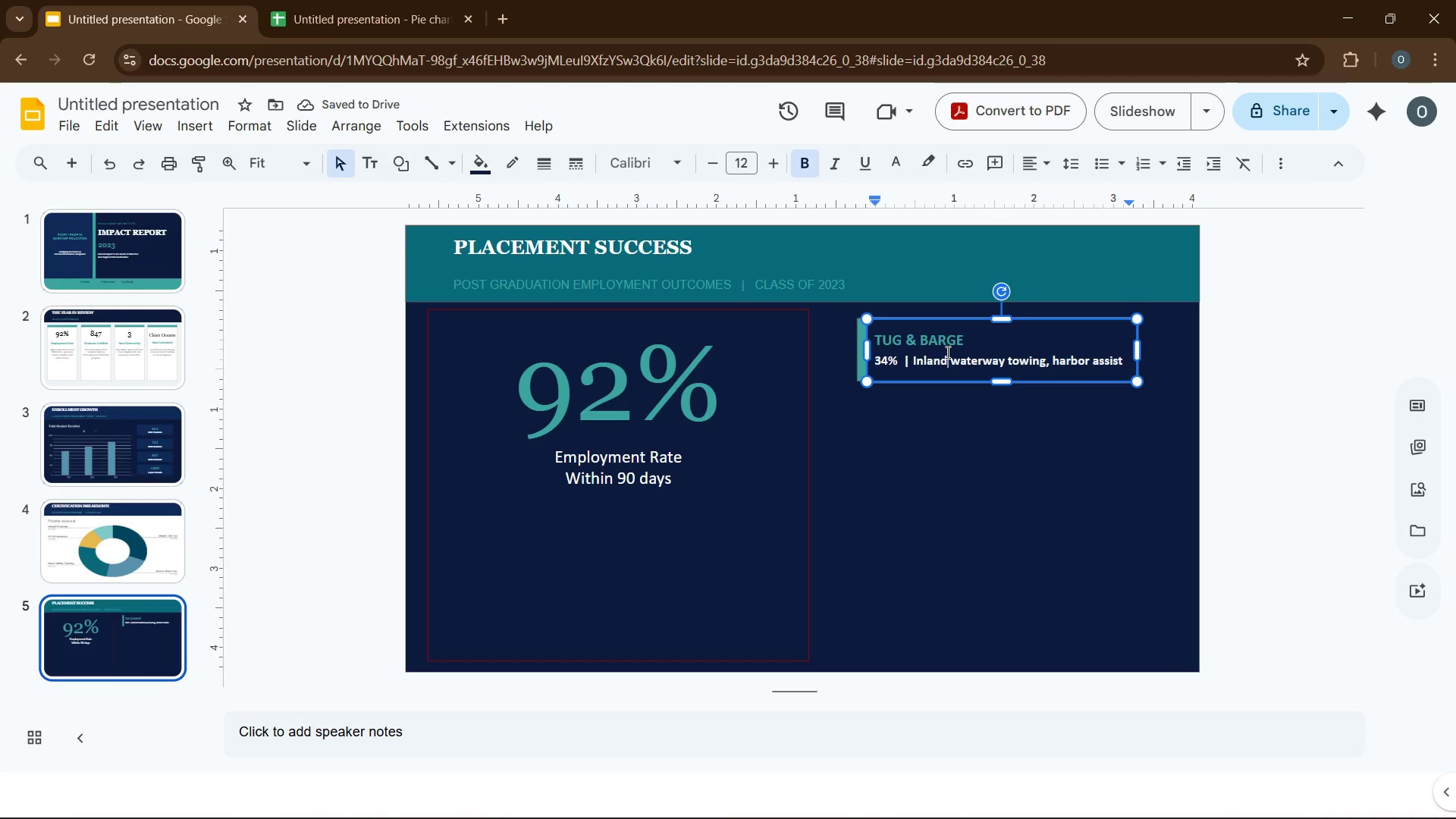 
key(Control+A)
 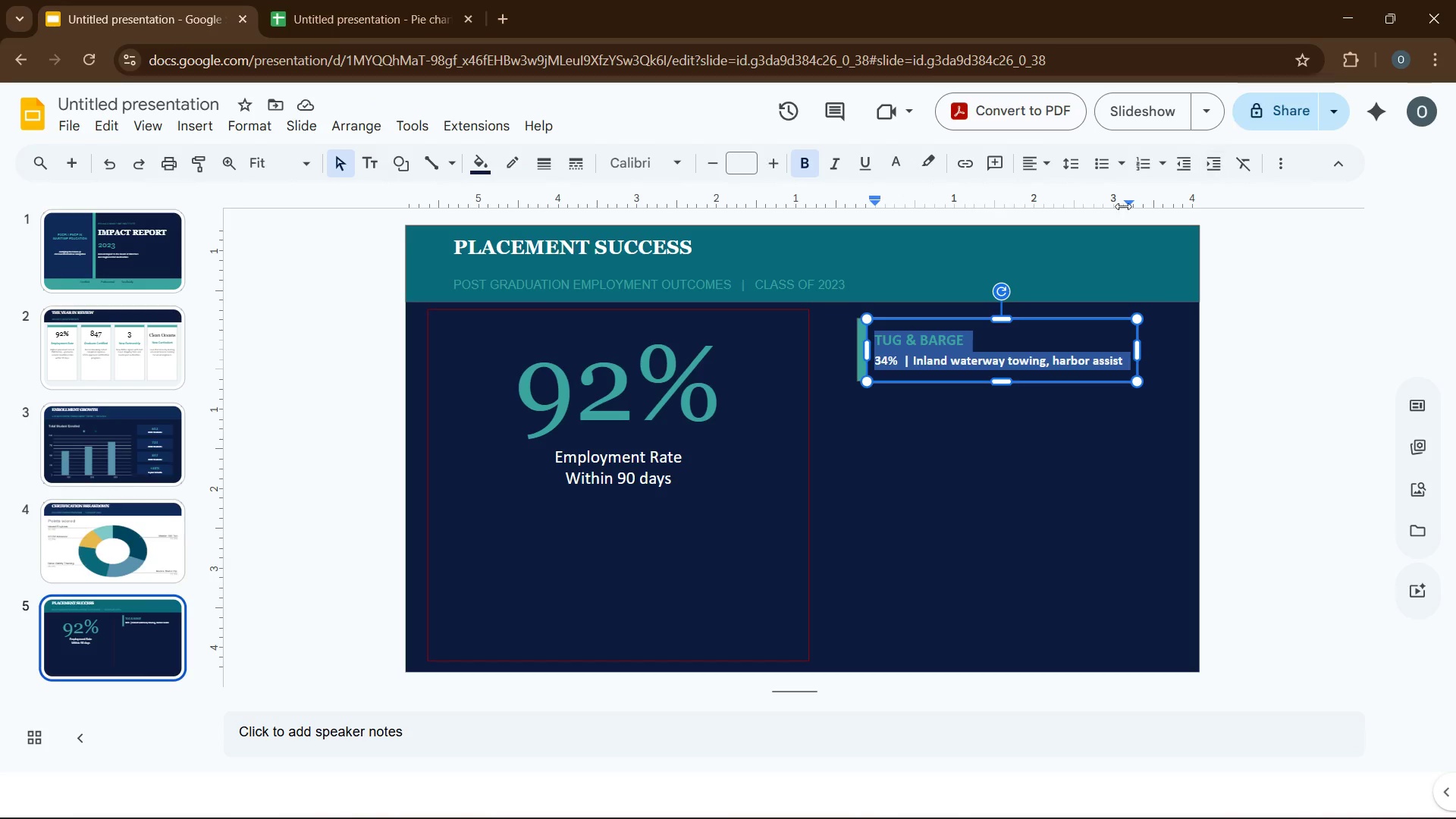 
left_click([1079, 165])
 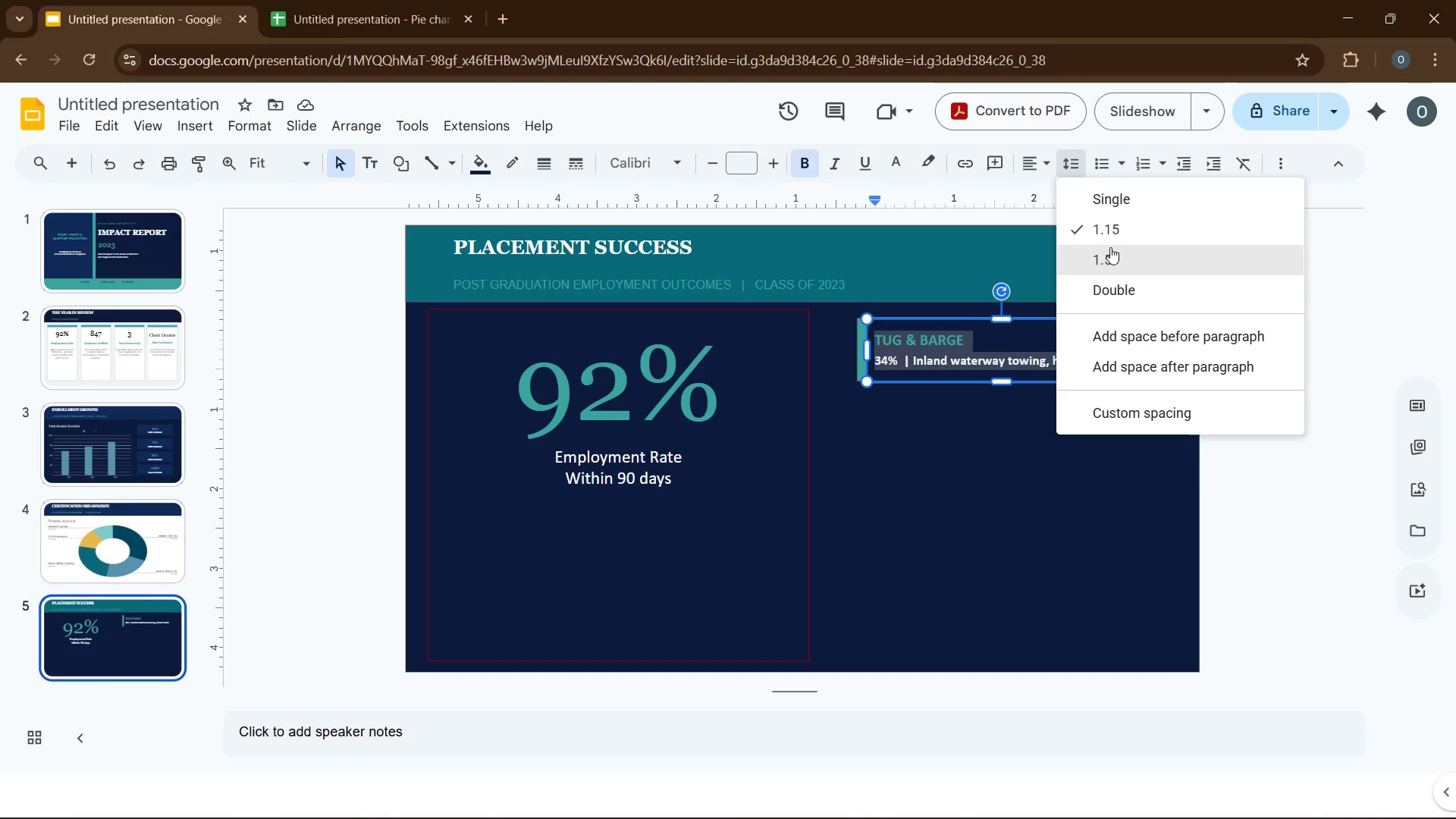 
left_click([1110, 247])
 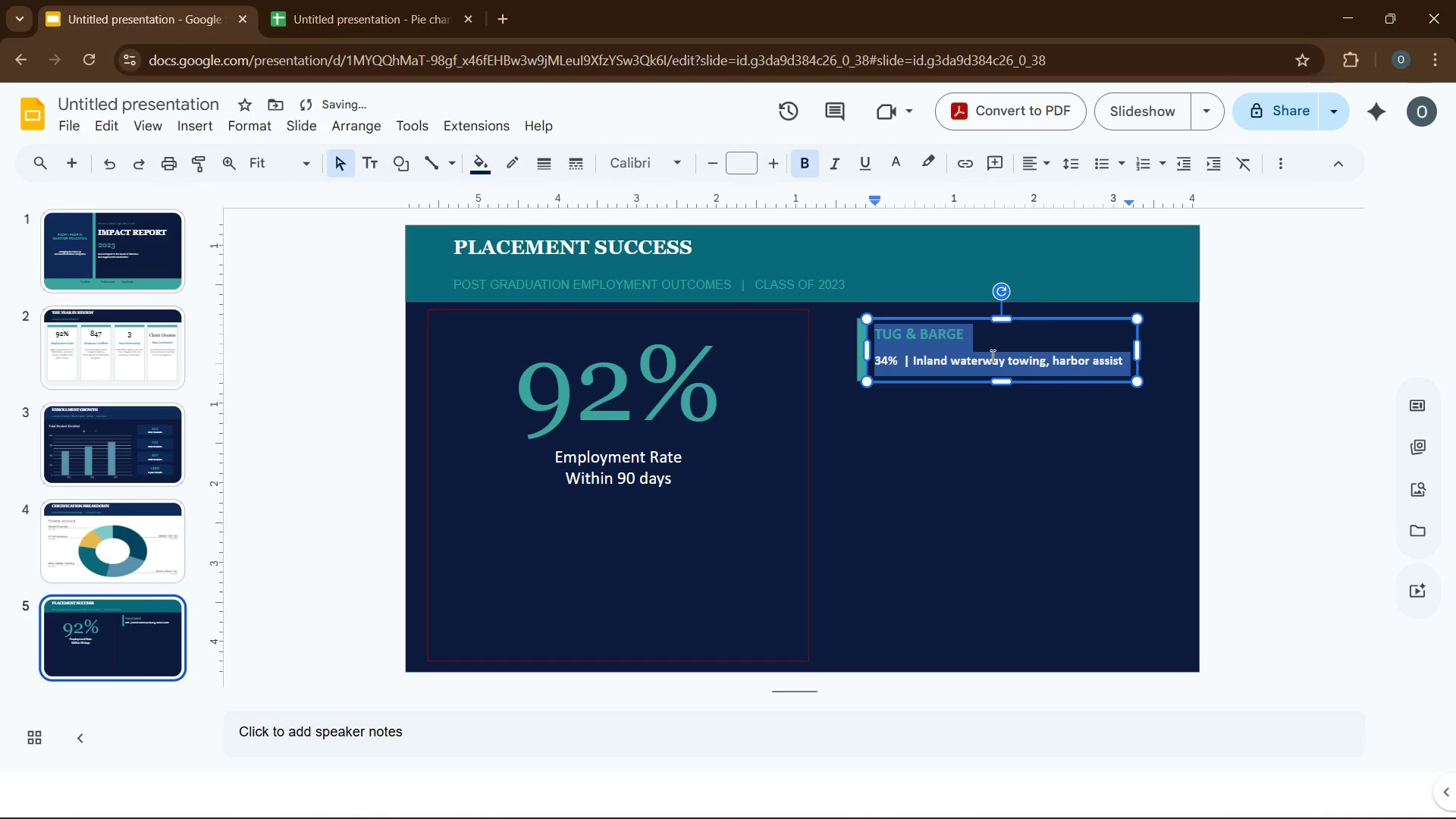 
left_click([991, 359])
 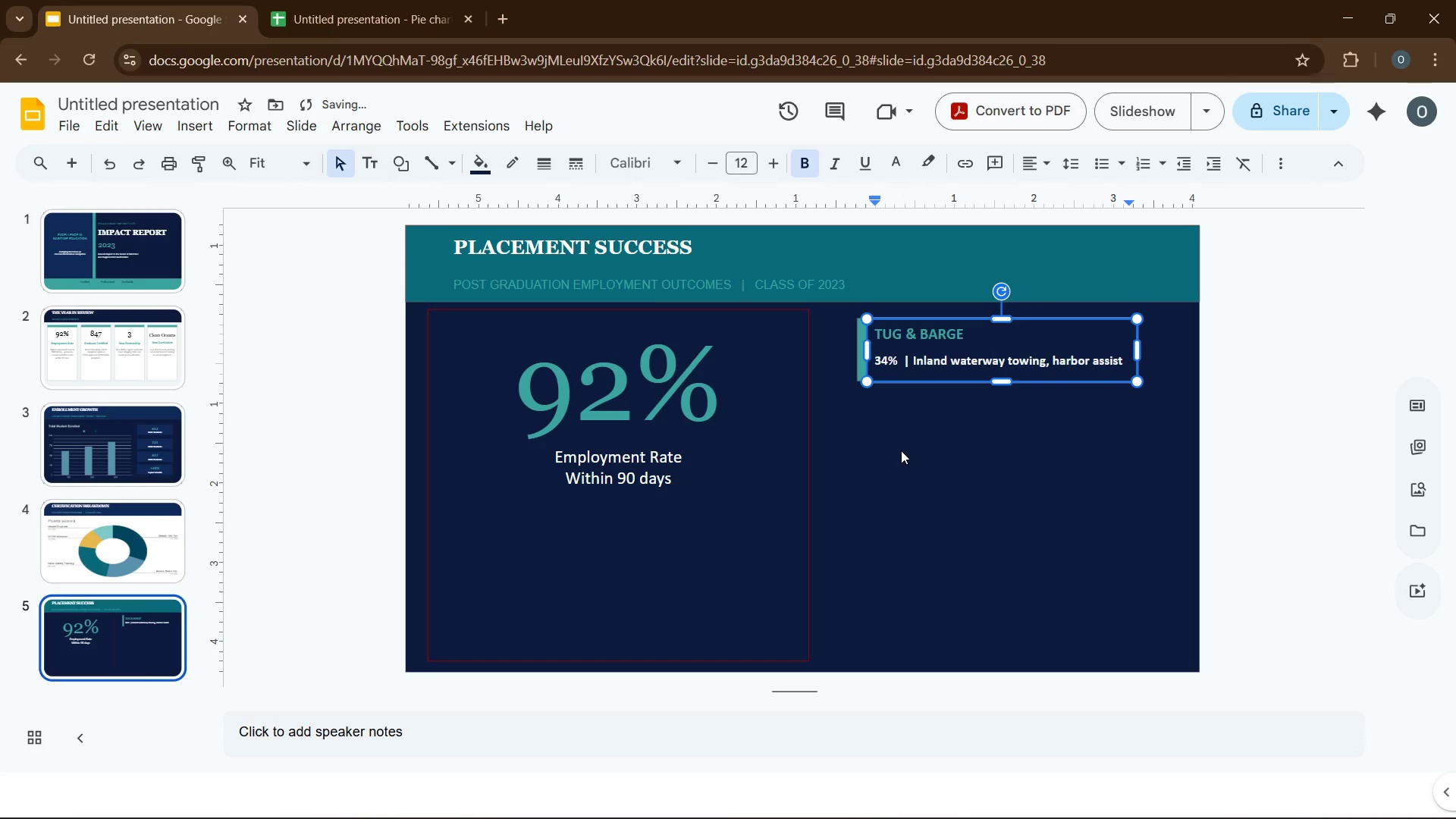 
left_click([901, 450])
 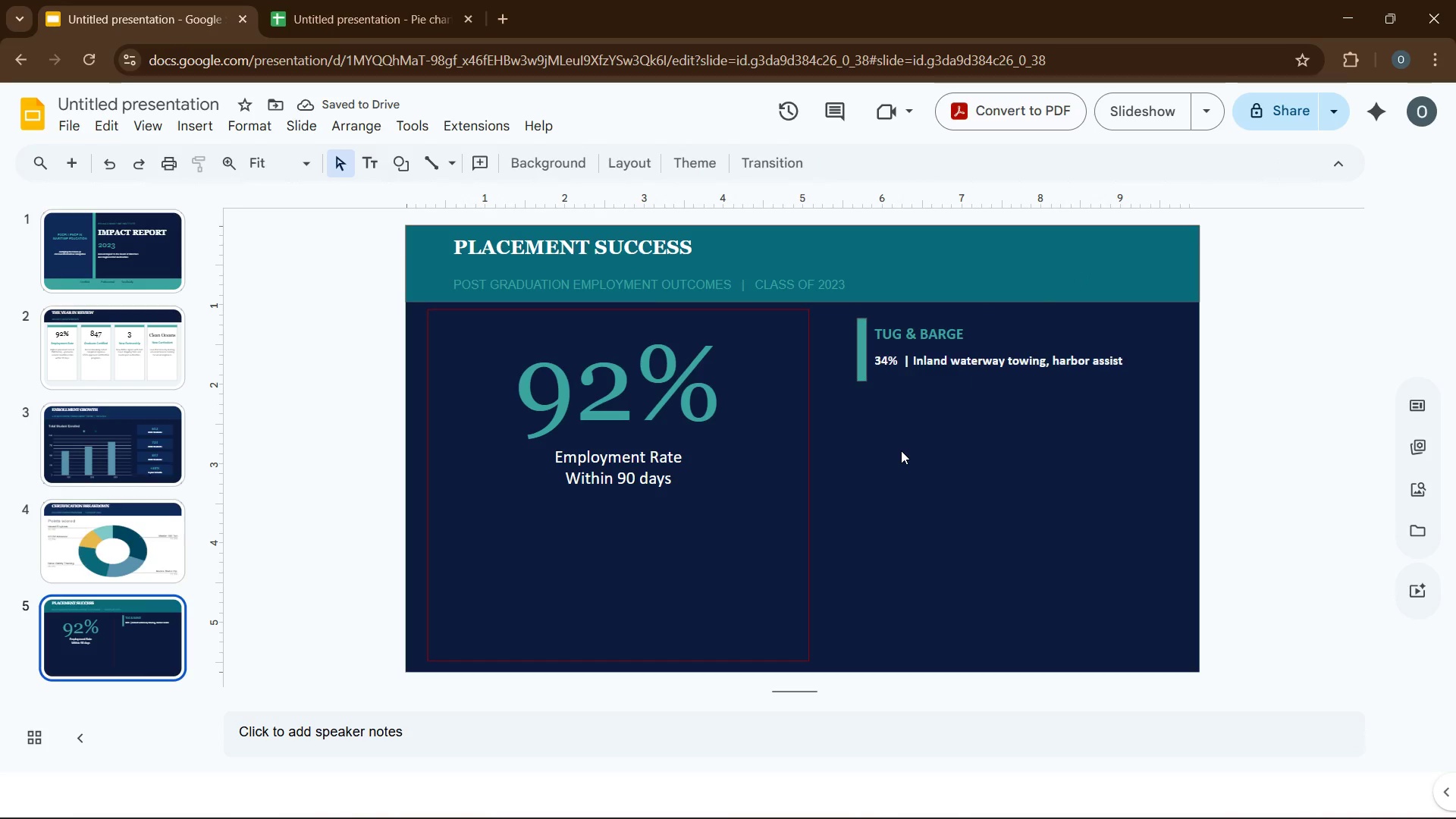 
wait(8.28)
 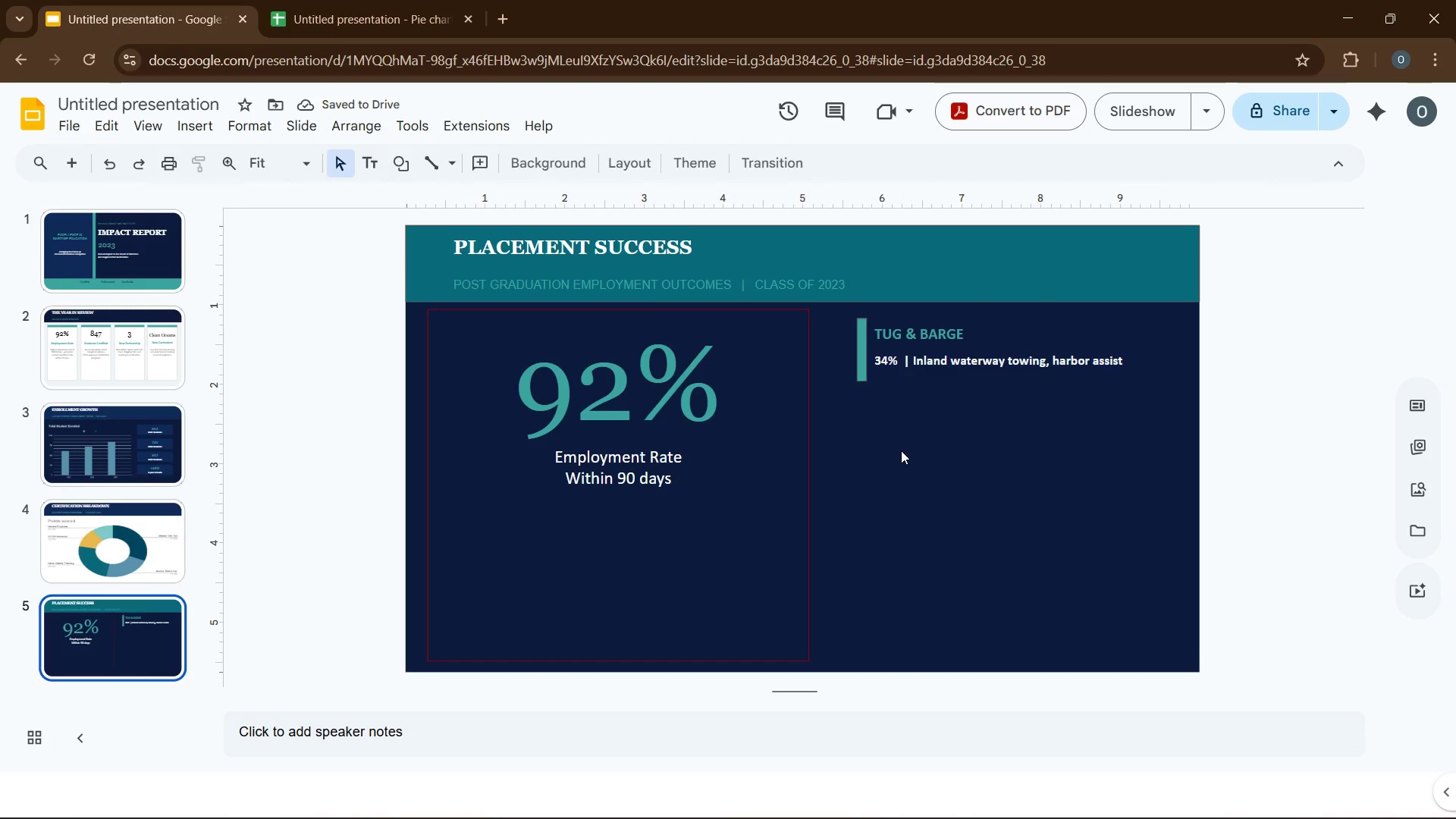 
left_click([961, 375])
 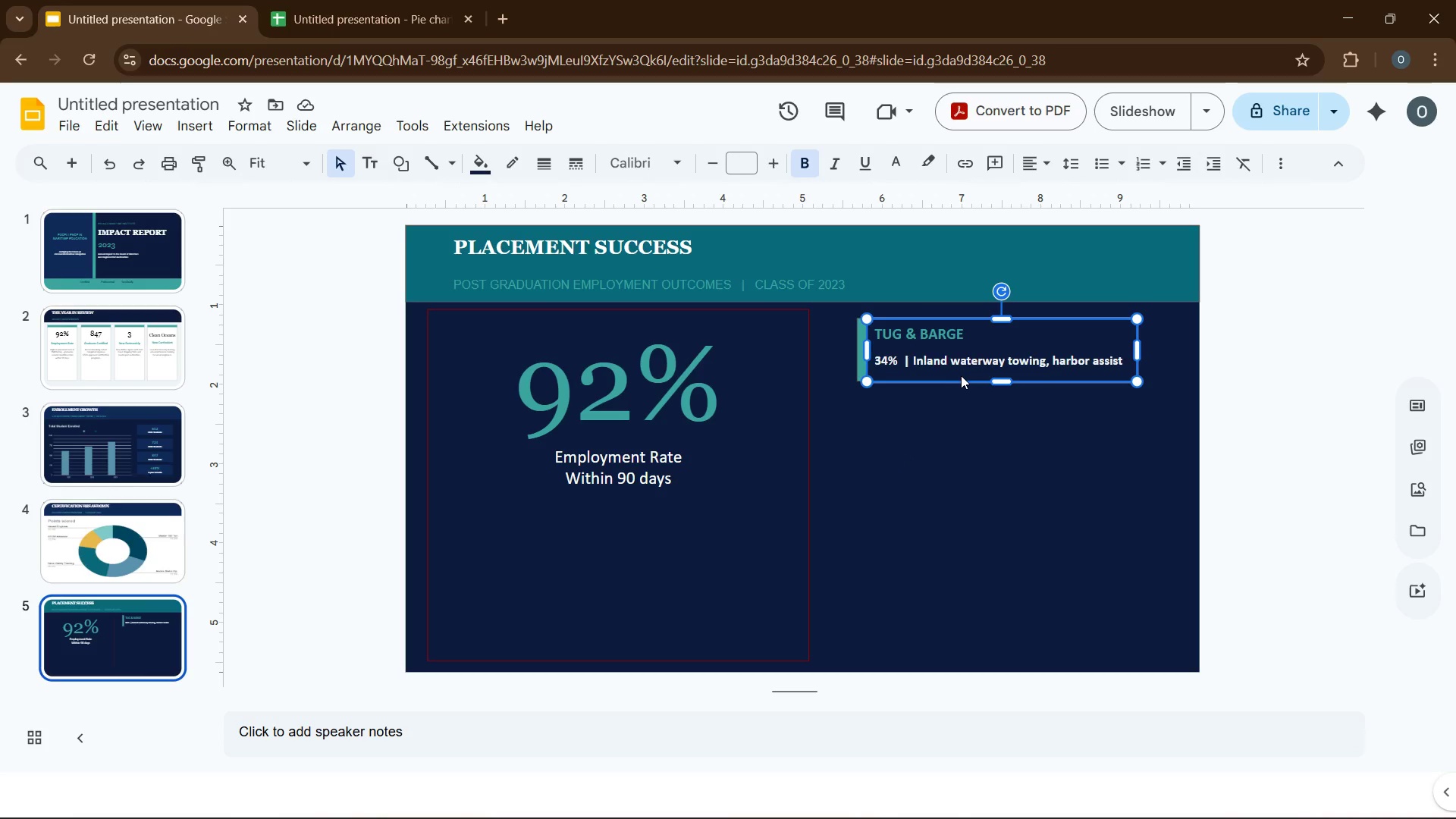 
key(Control+D)
 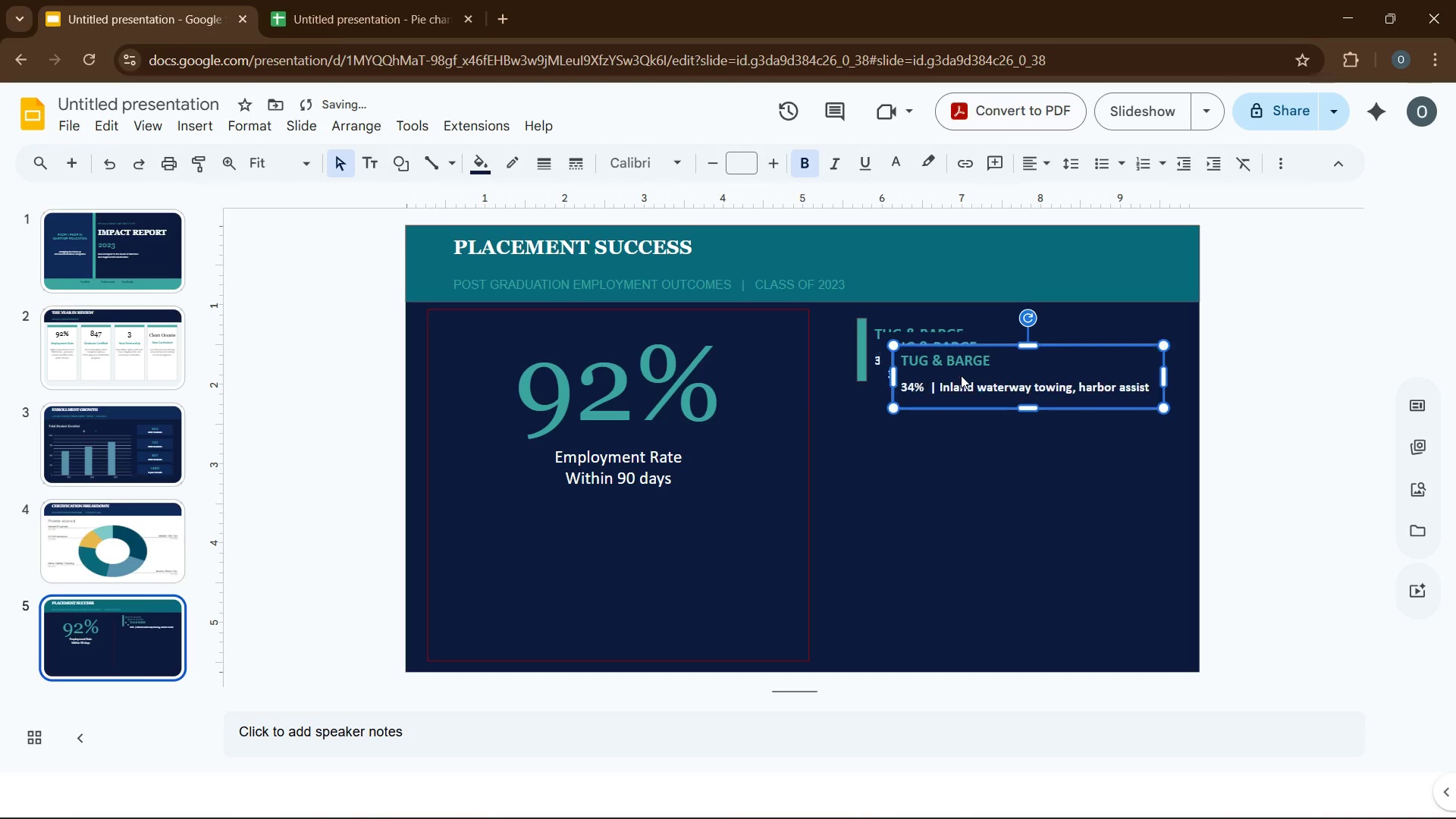 
key(Control+D)
 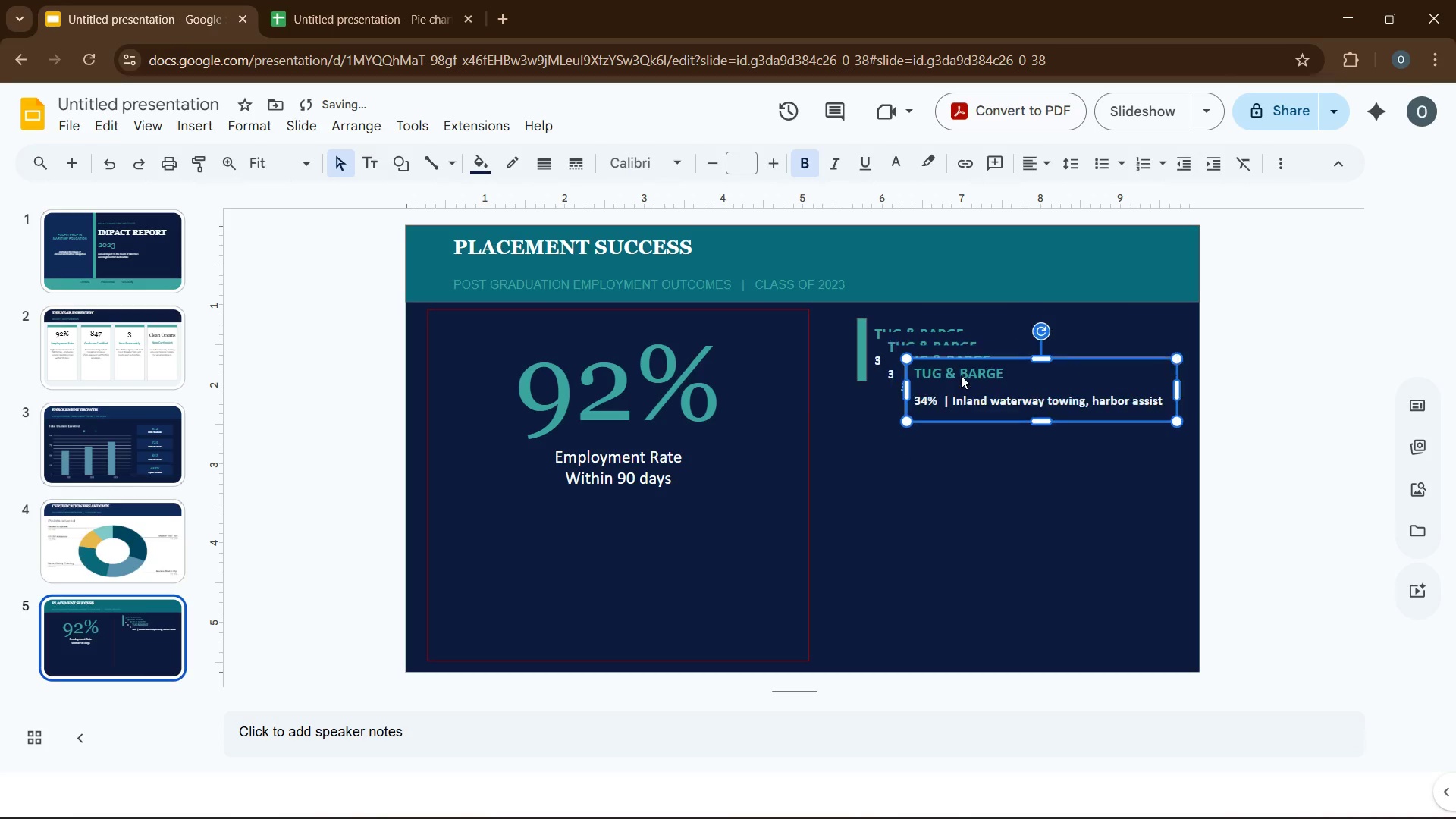 
key(Control+D)
 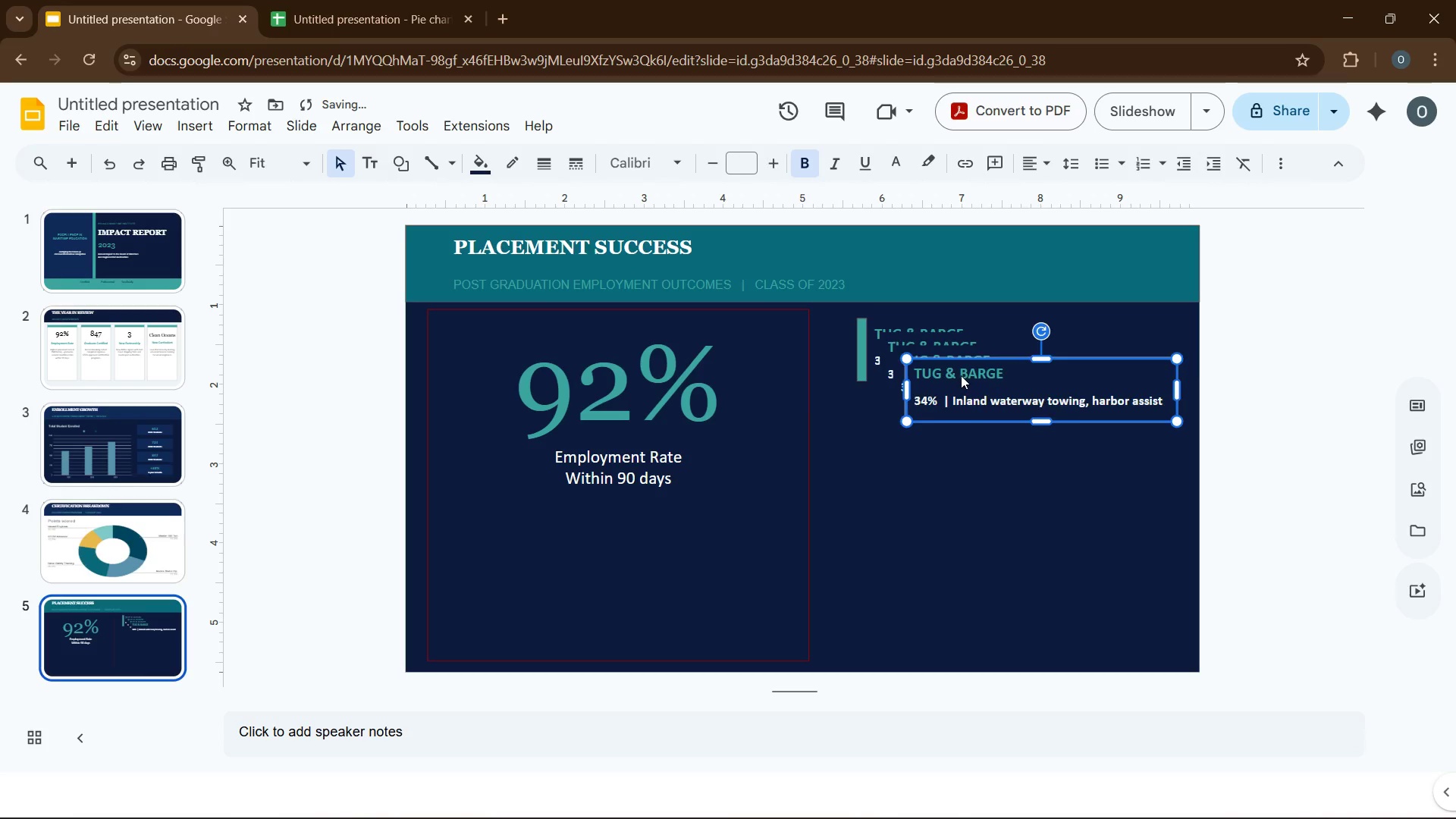 
key(Control+D)
 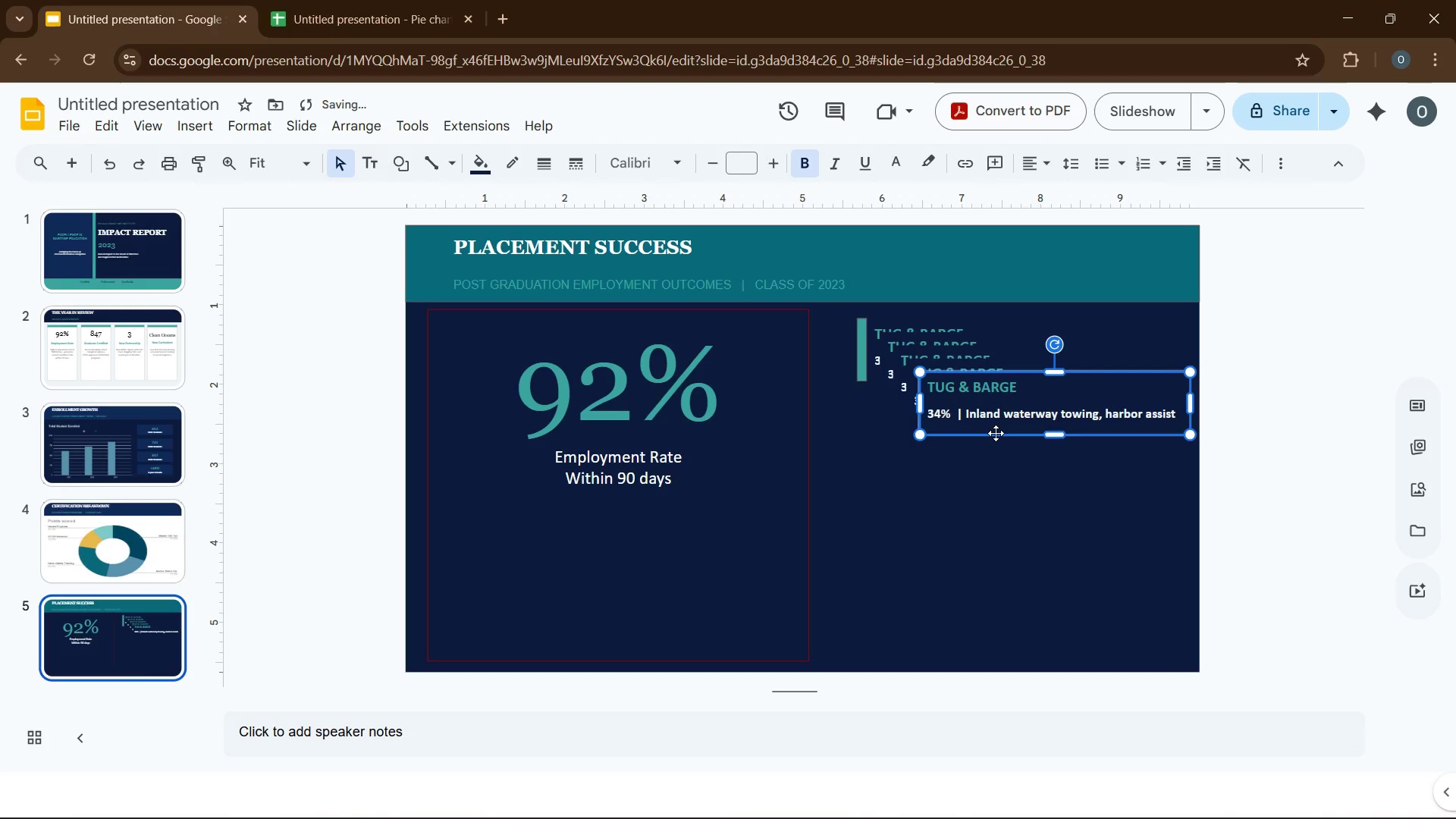 
left_click_drag(start_coordinate=[996, 433], to_coordinate=[941, 633])
 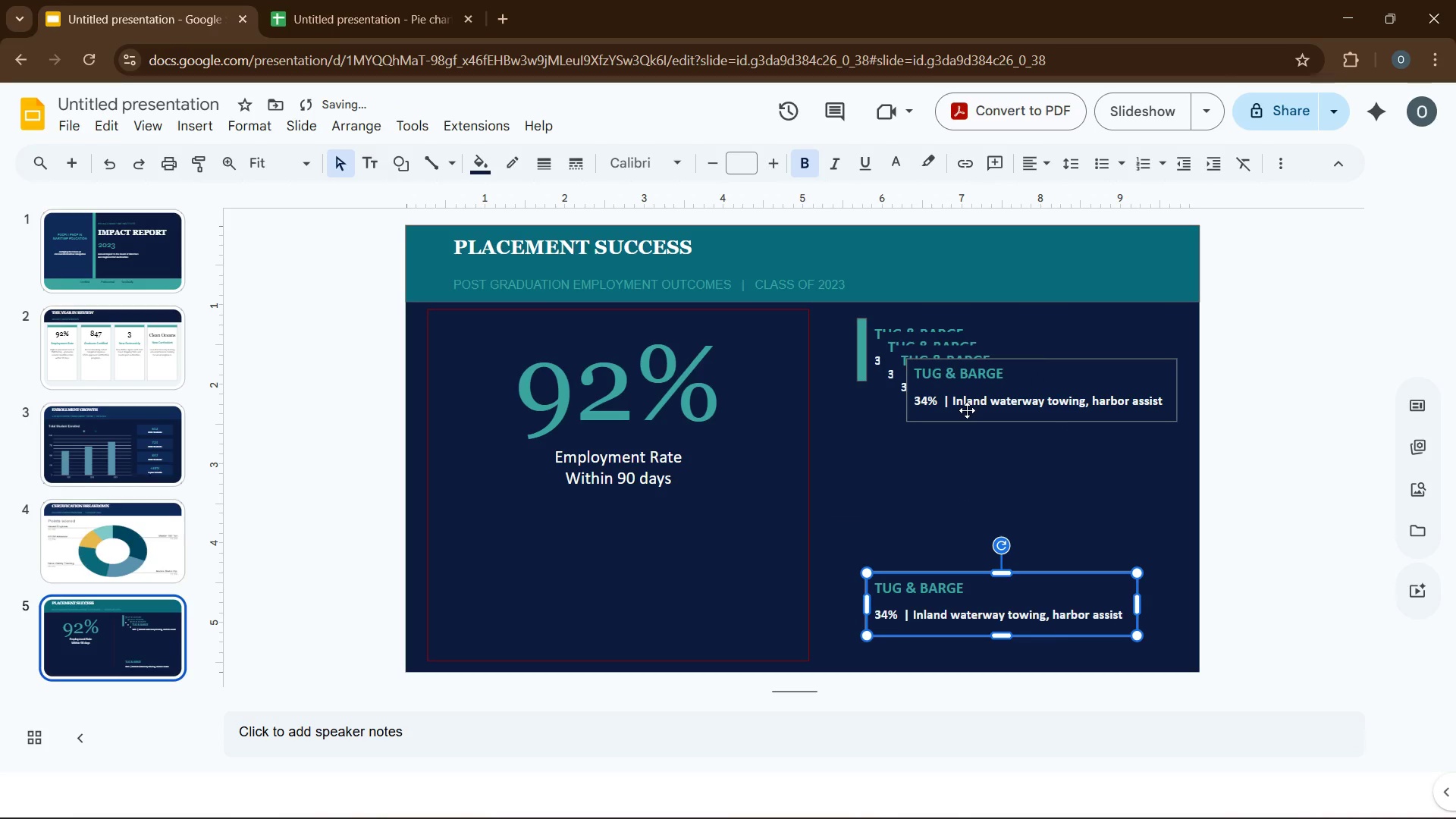 
left_click_drag(start_coordinate=[967, 410], to_coordinate=[937, 552])
 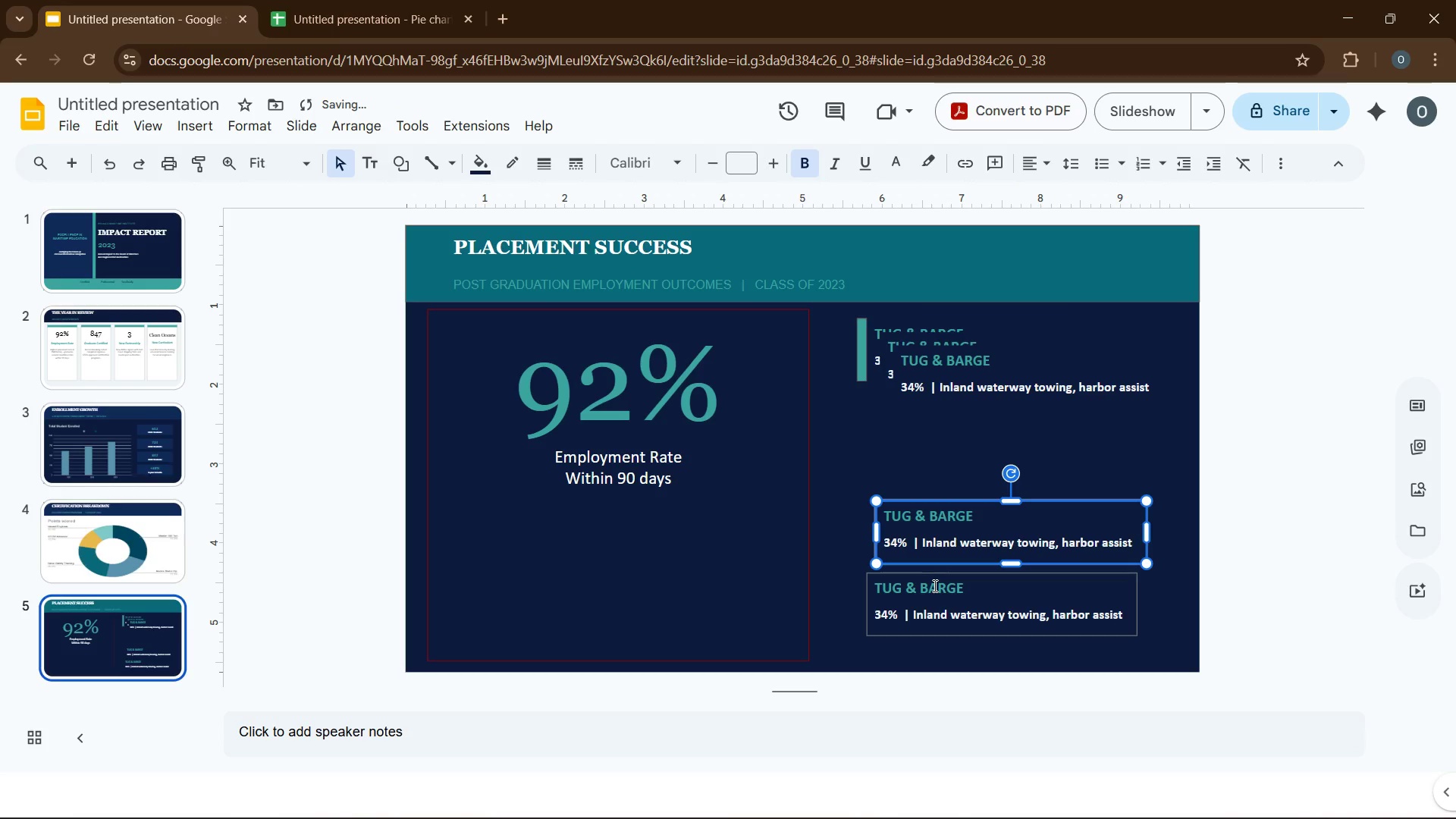 
left_click([934, 585])
 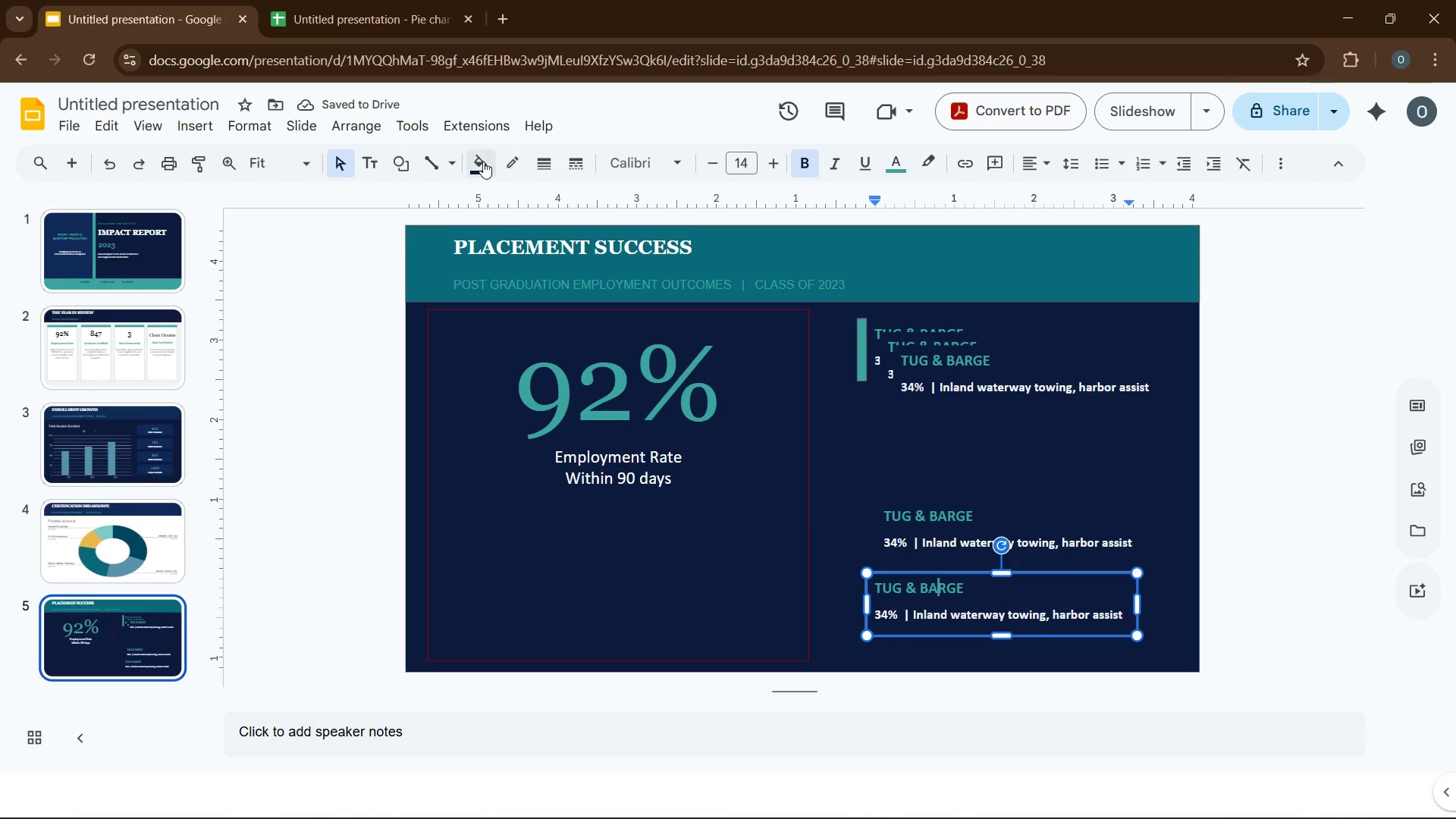 
left_click([483, 162])
 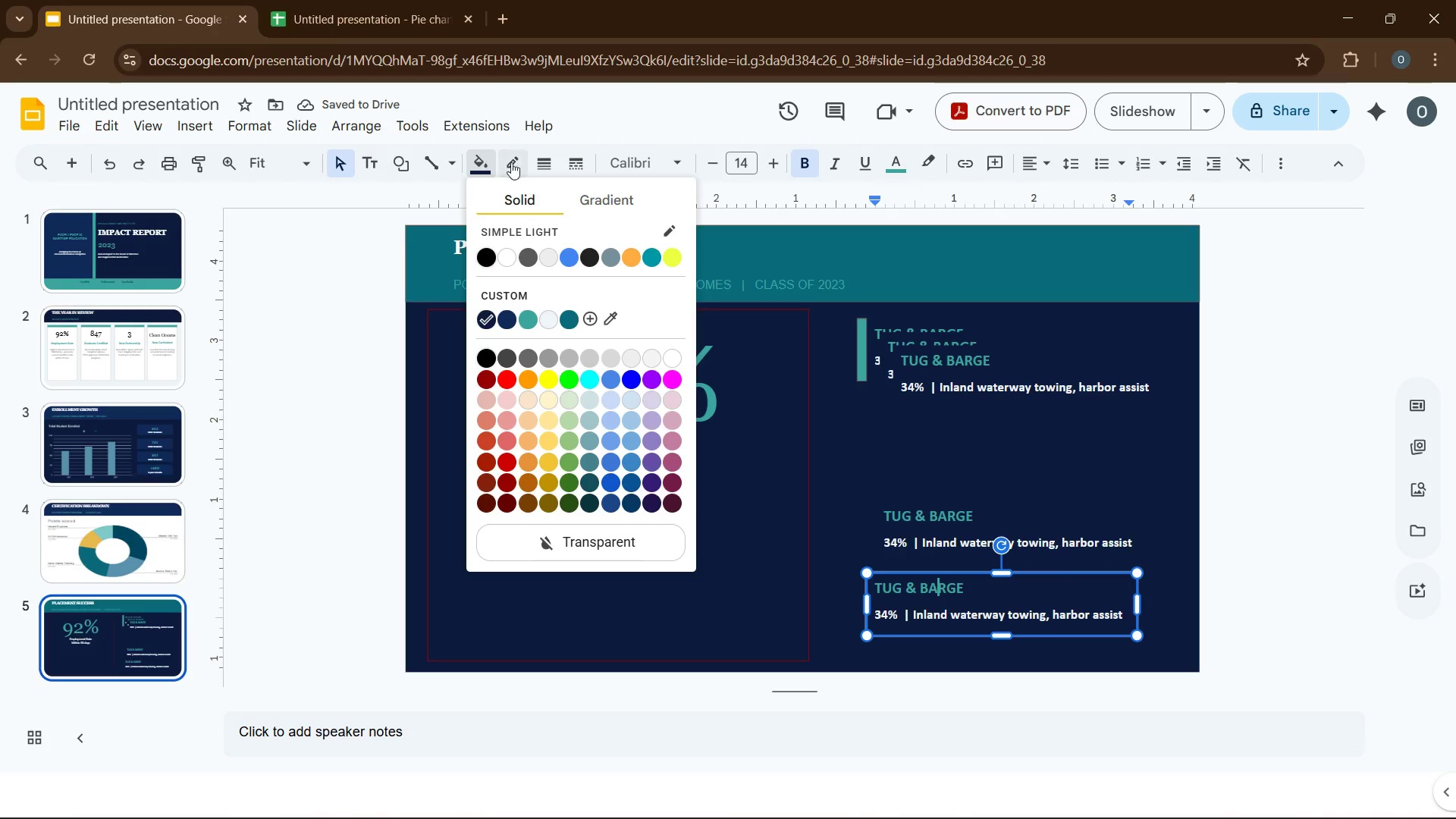 
left_click([516, 149])
 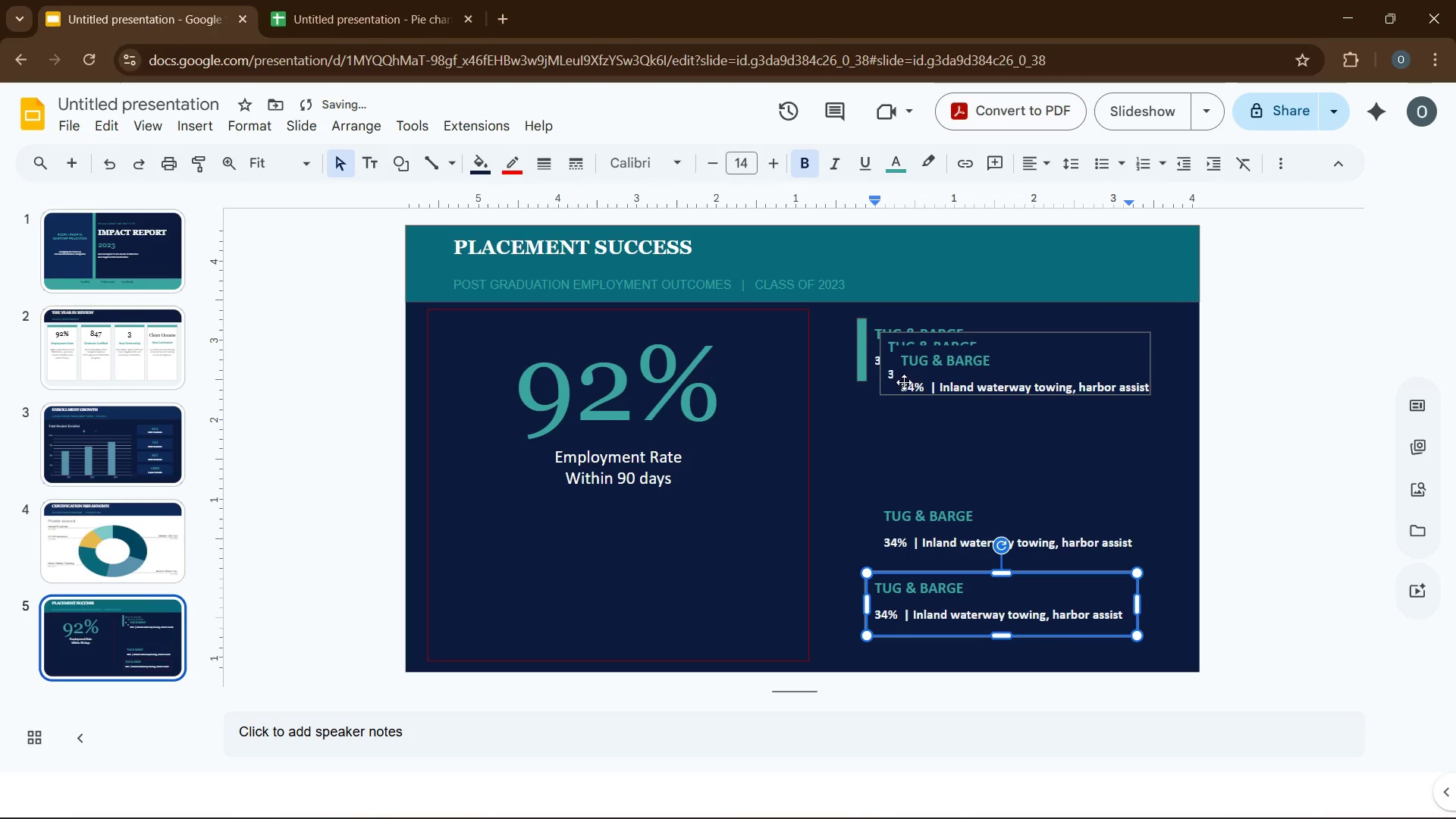 
wait(5.66)
 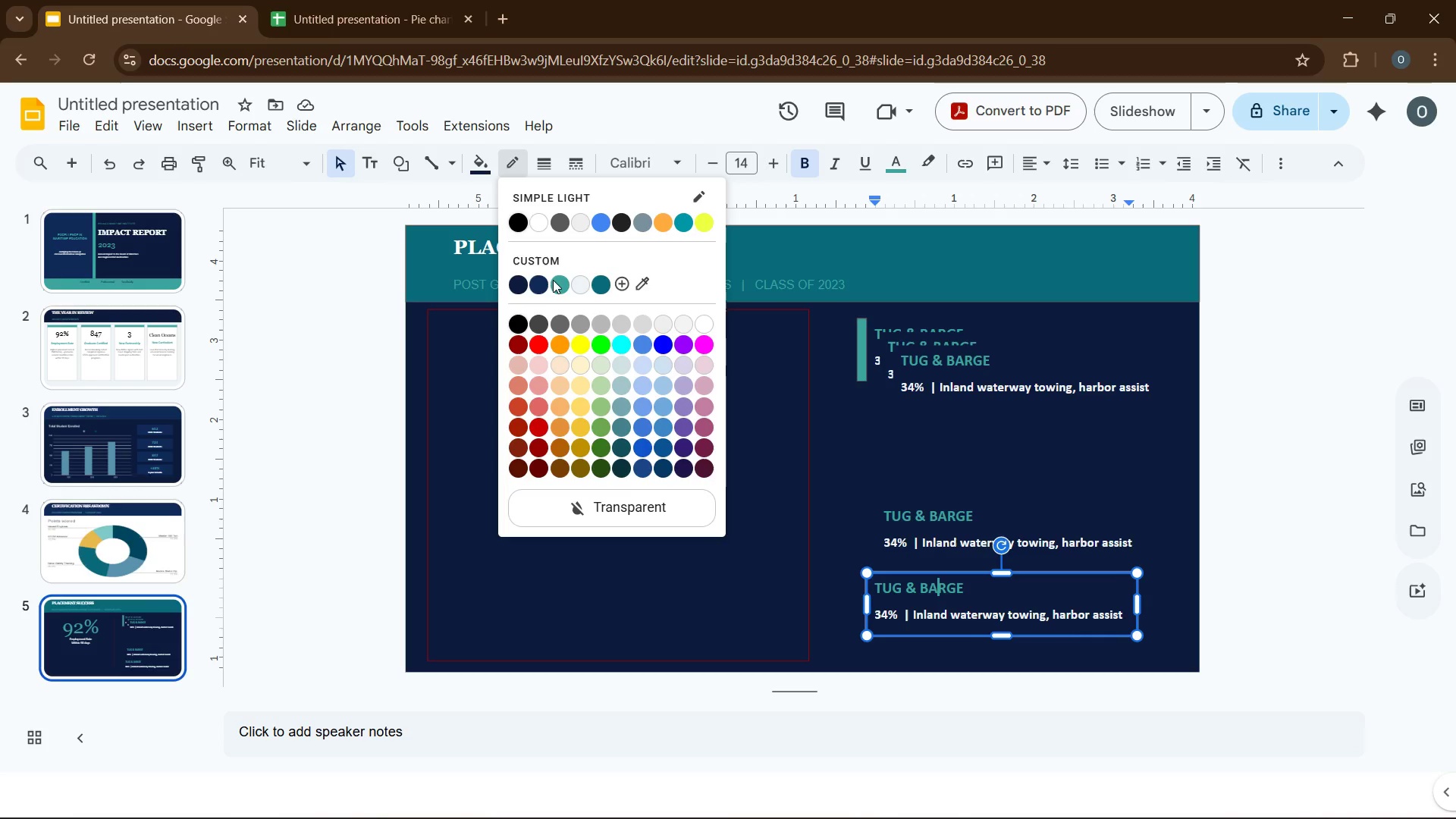 
left_click_drag(start_coordinate=[900, 509], to_coordinate=[874, 513])
 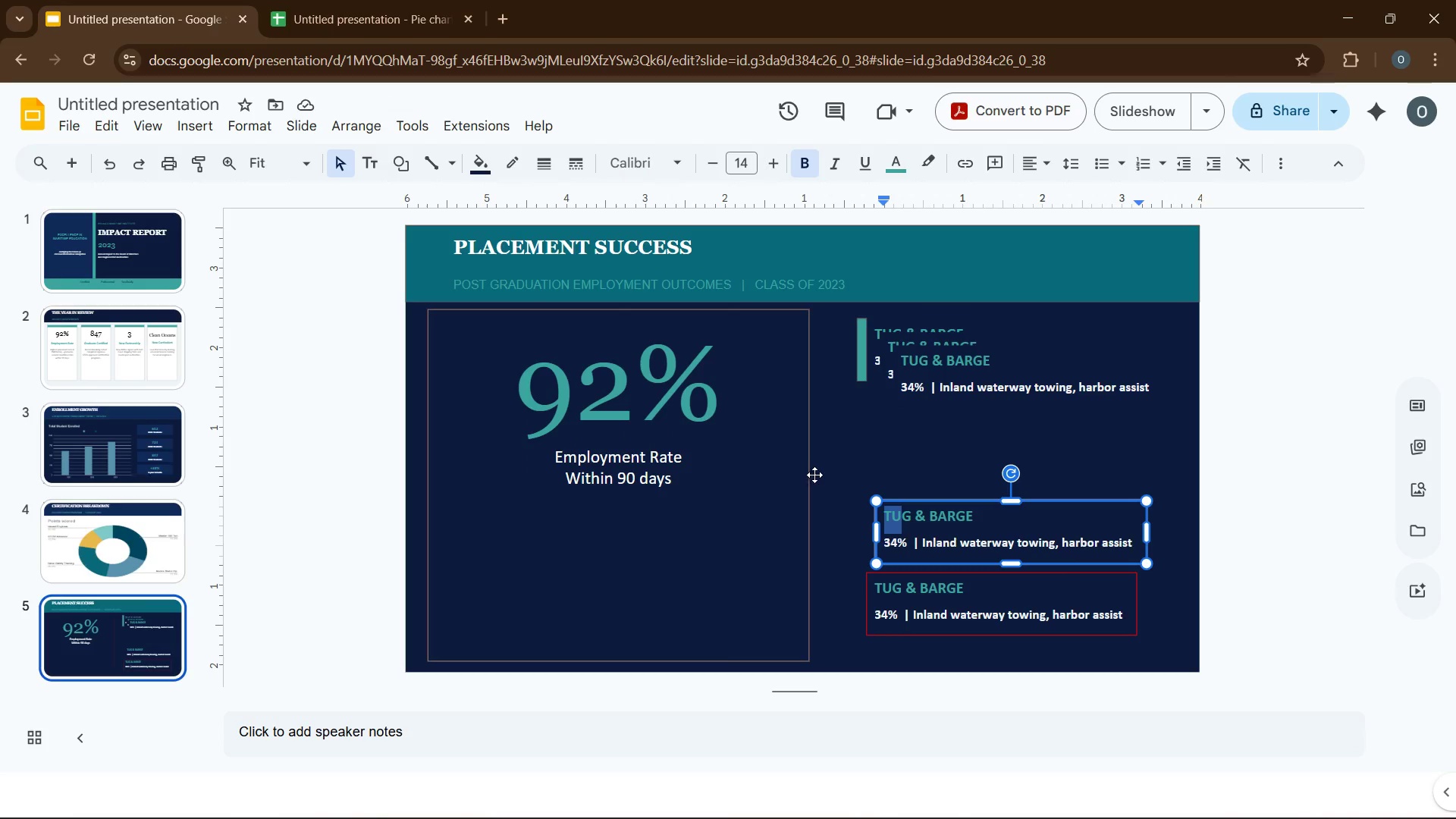 
left_click([833, 461])
 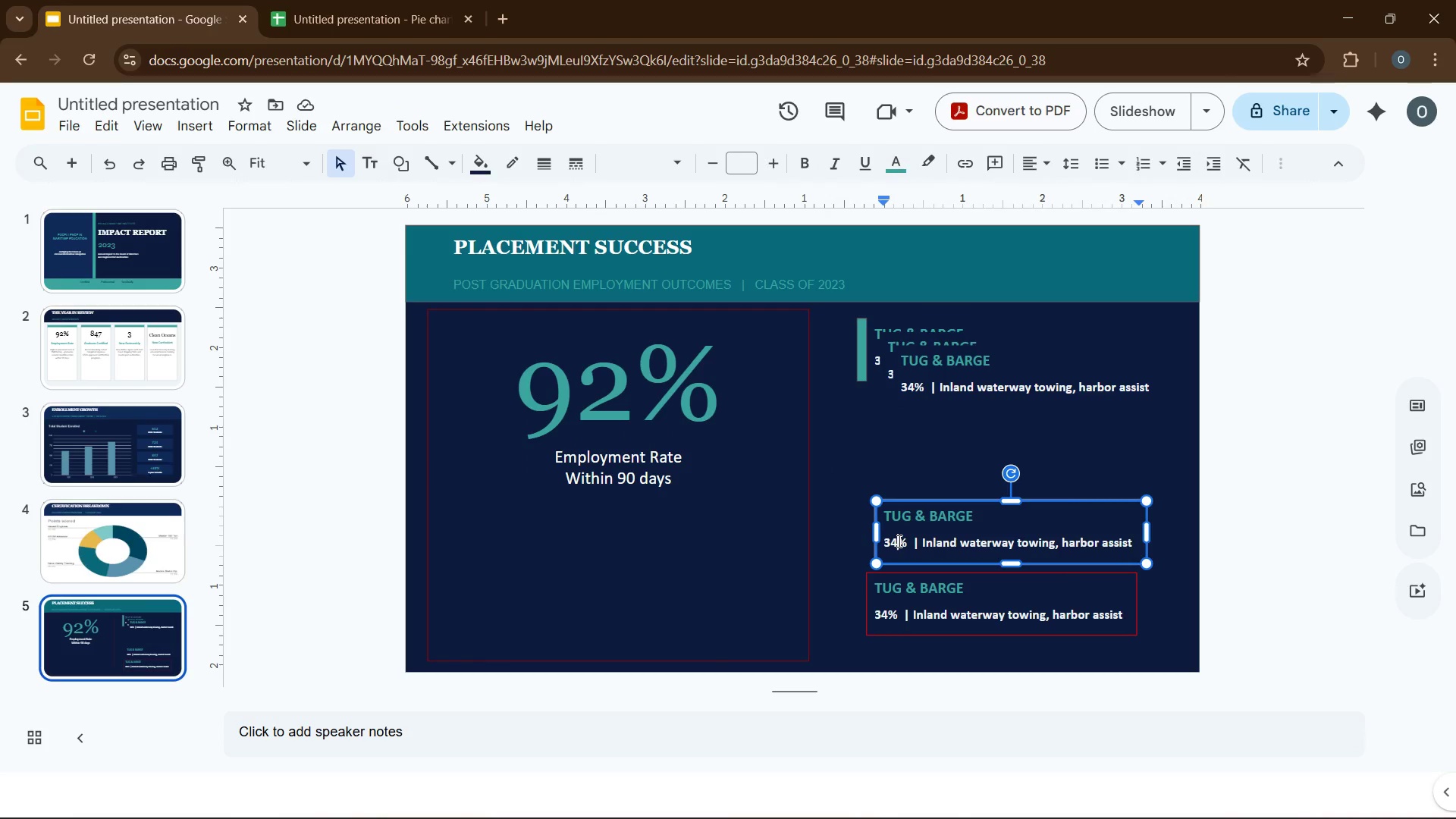 
left_click([898, 541])
 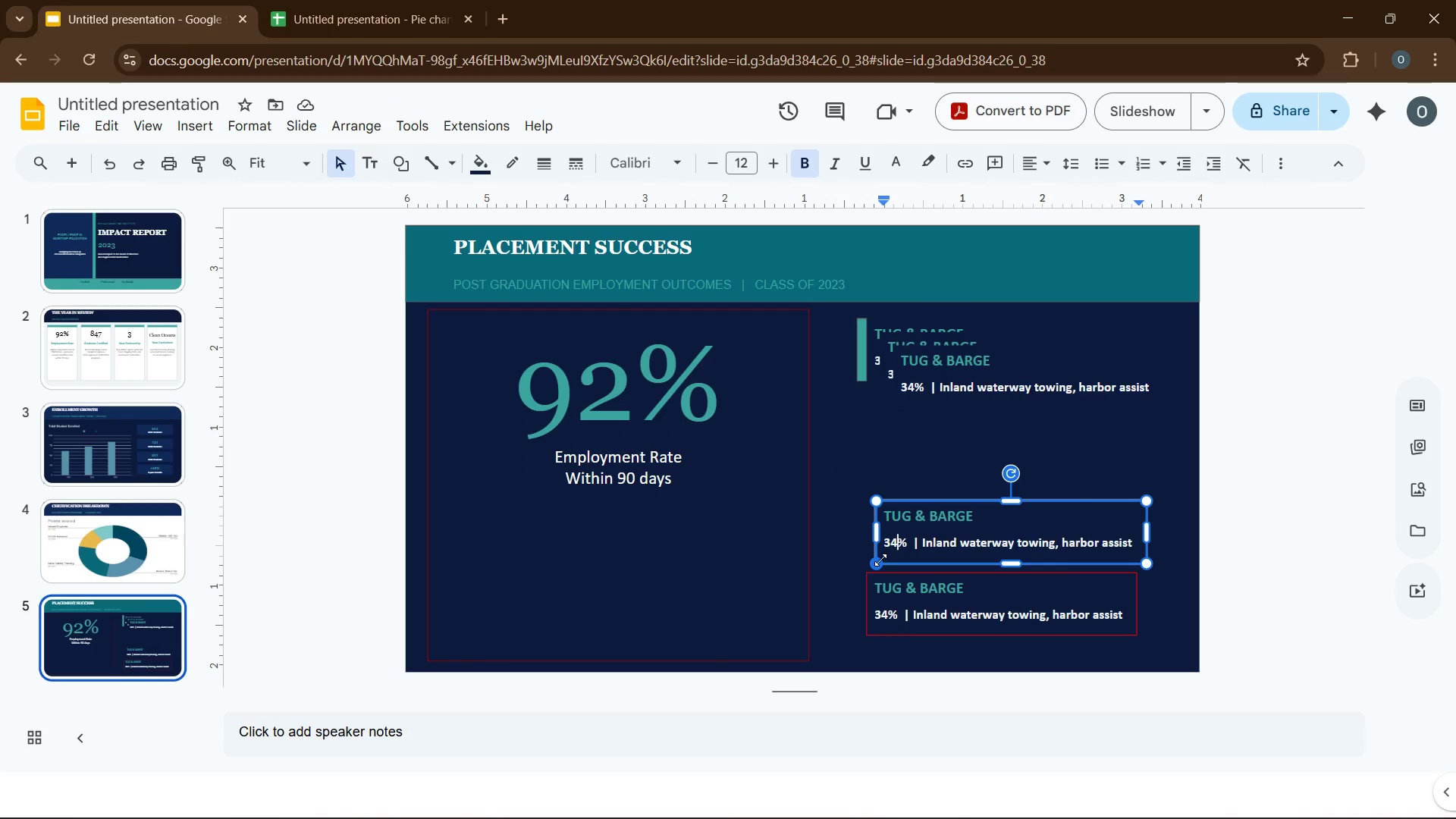 
left_click([880, 559])
 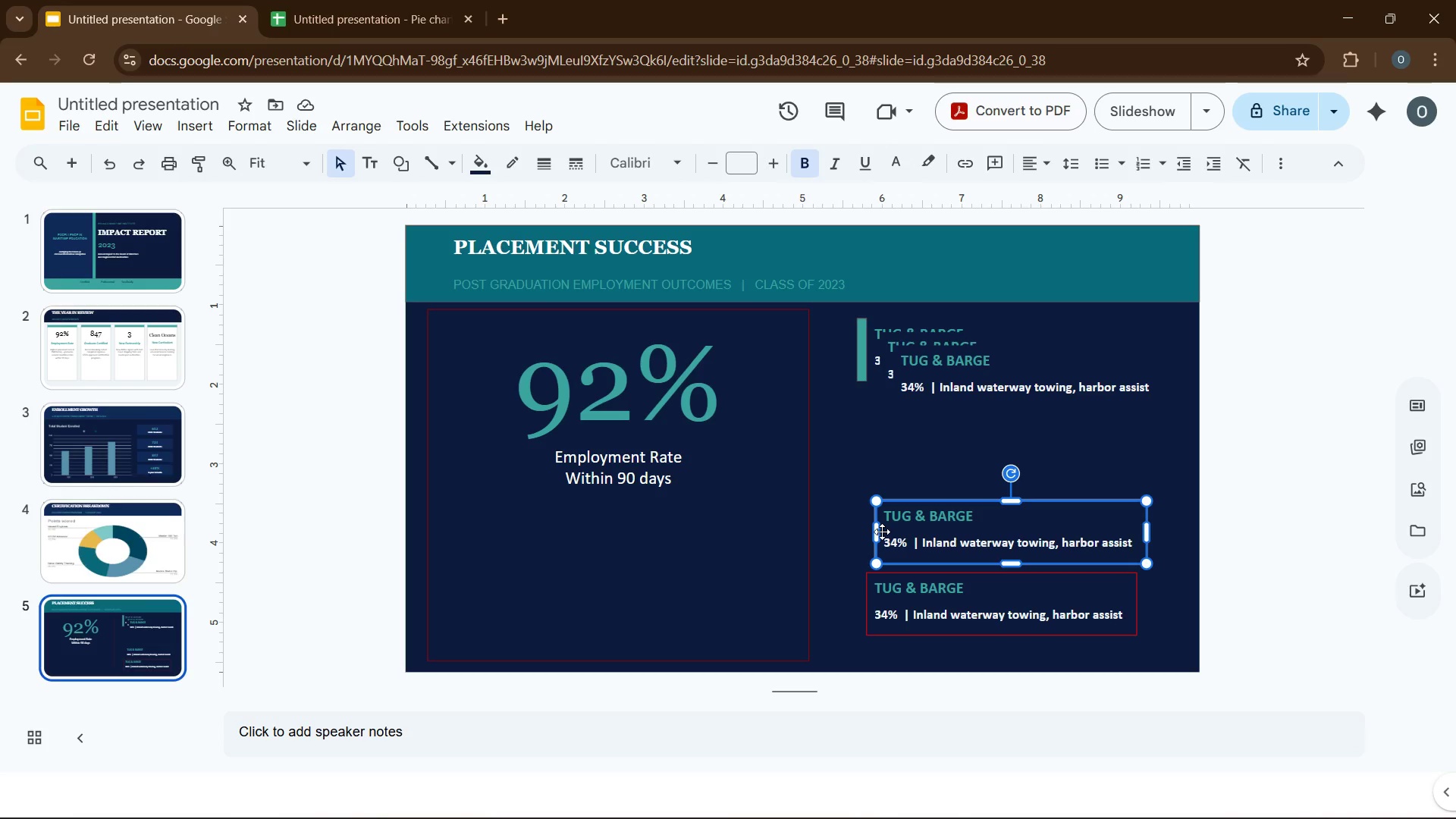 
left_click_drag(start_coordinate=[882, 532], to_coordinate=[871, 532])
 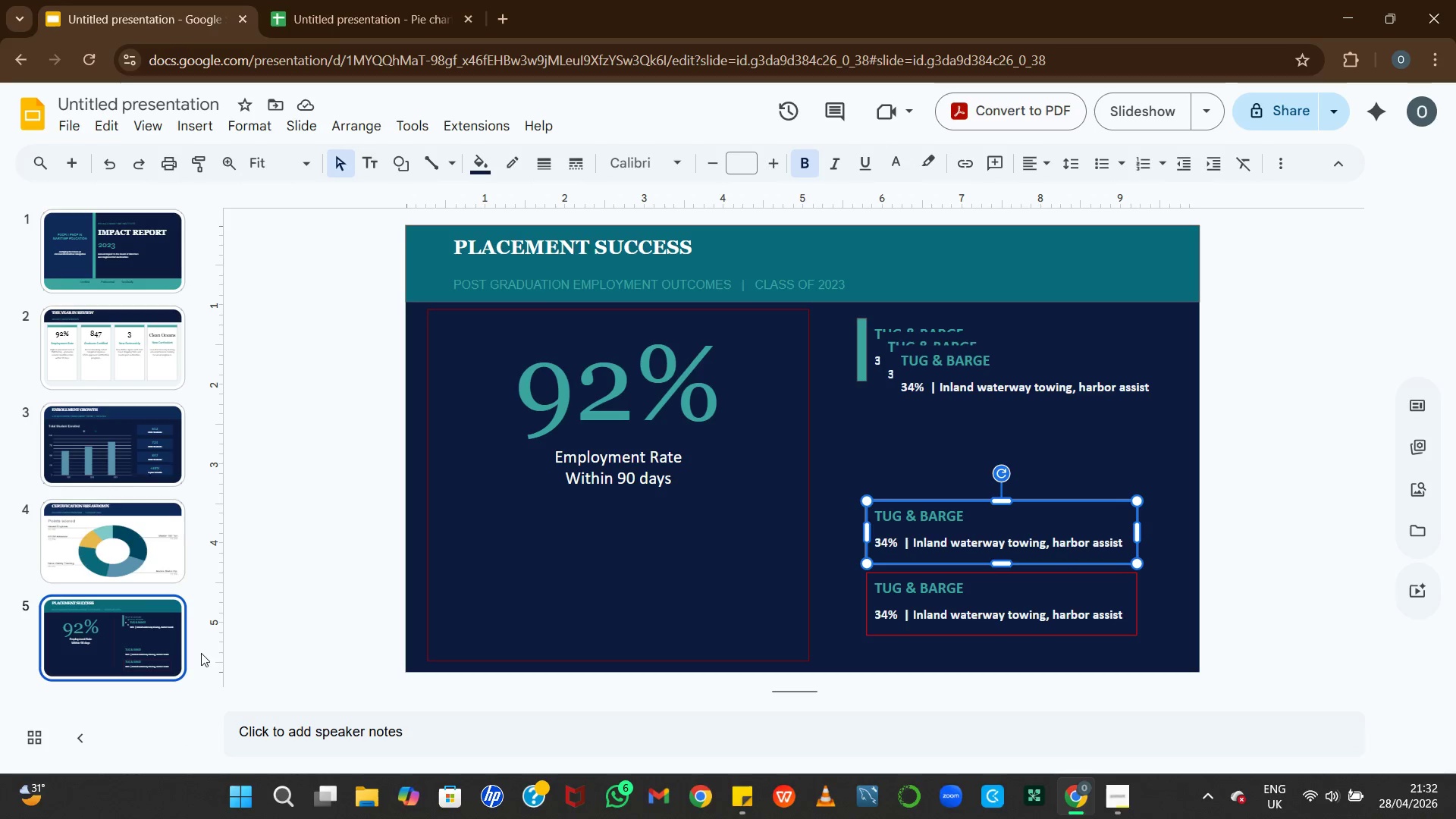 
wait(129.28)
 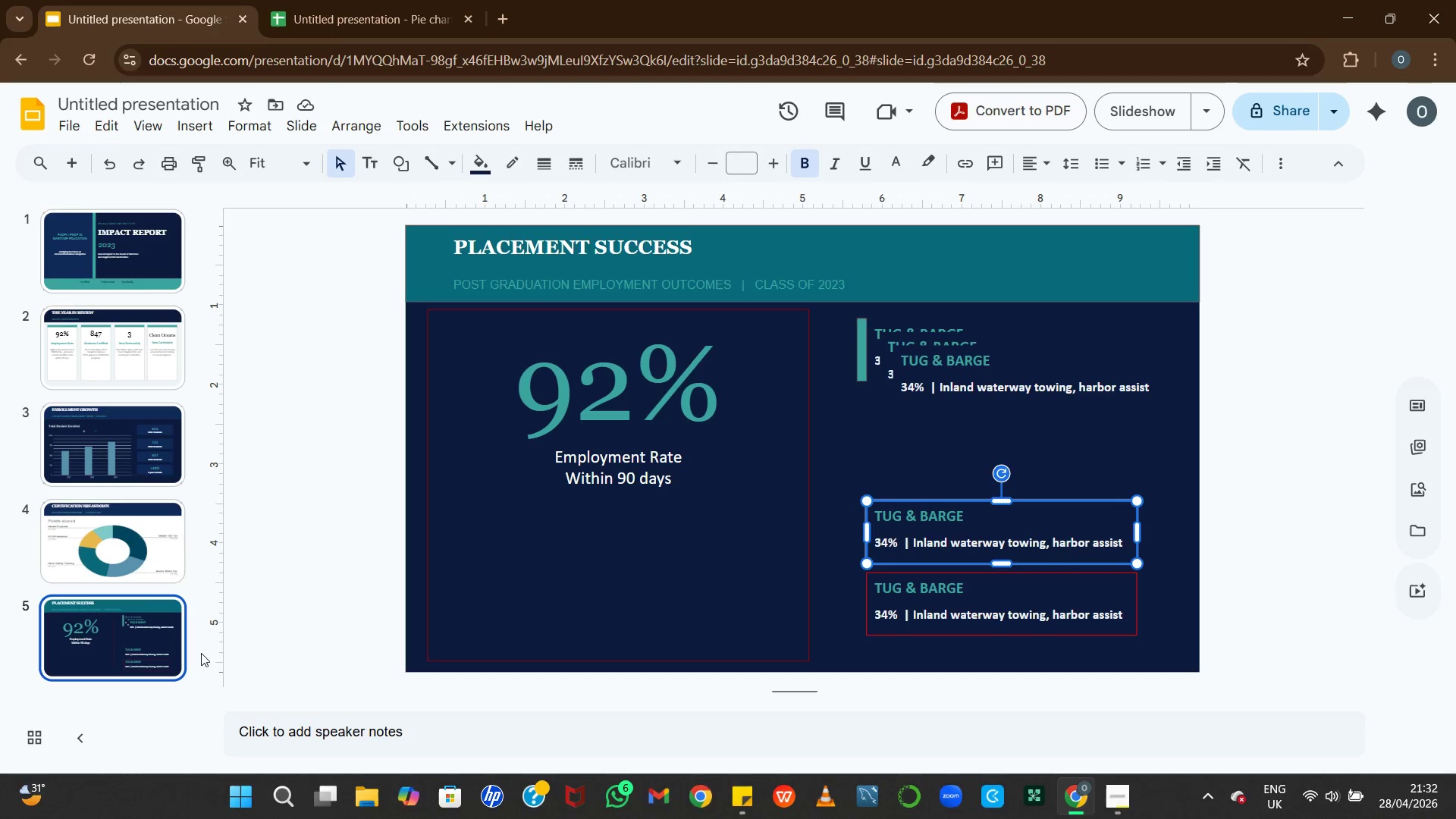 
left_click_drag(start_coordinate=[898, 390], to_coordinate=[871, 469])
 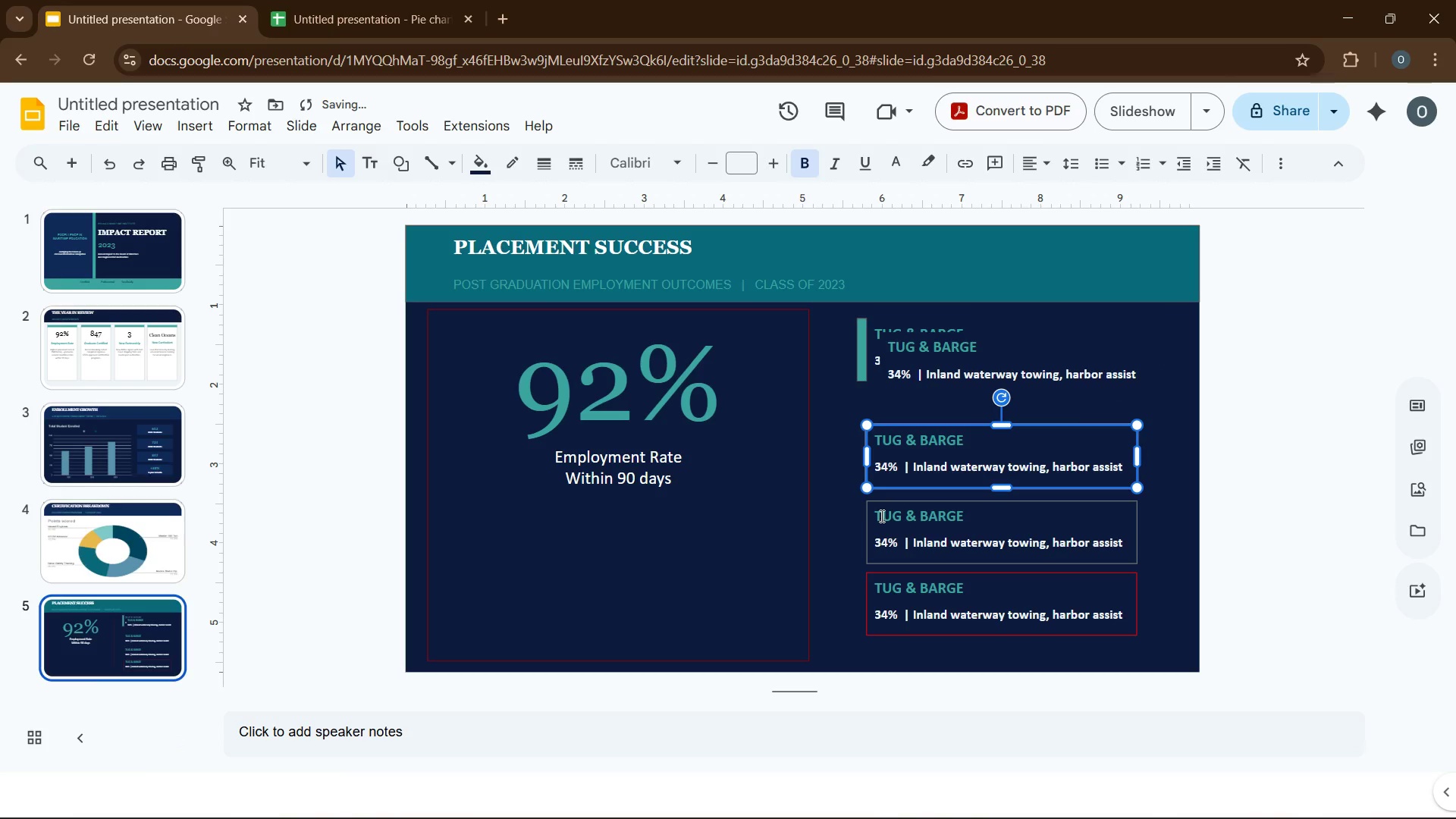 
left_click([880, 516])
 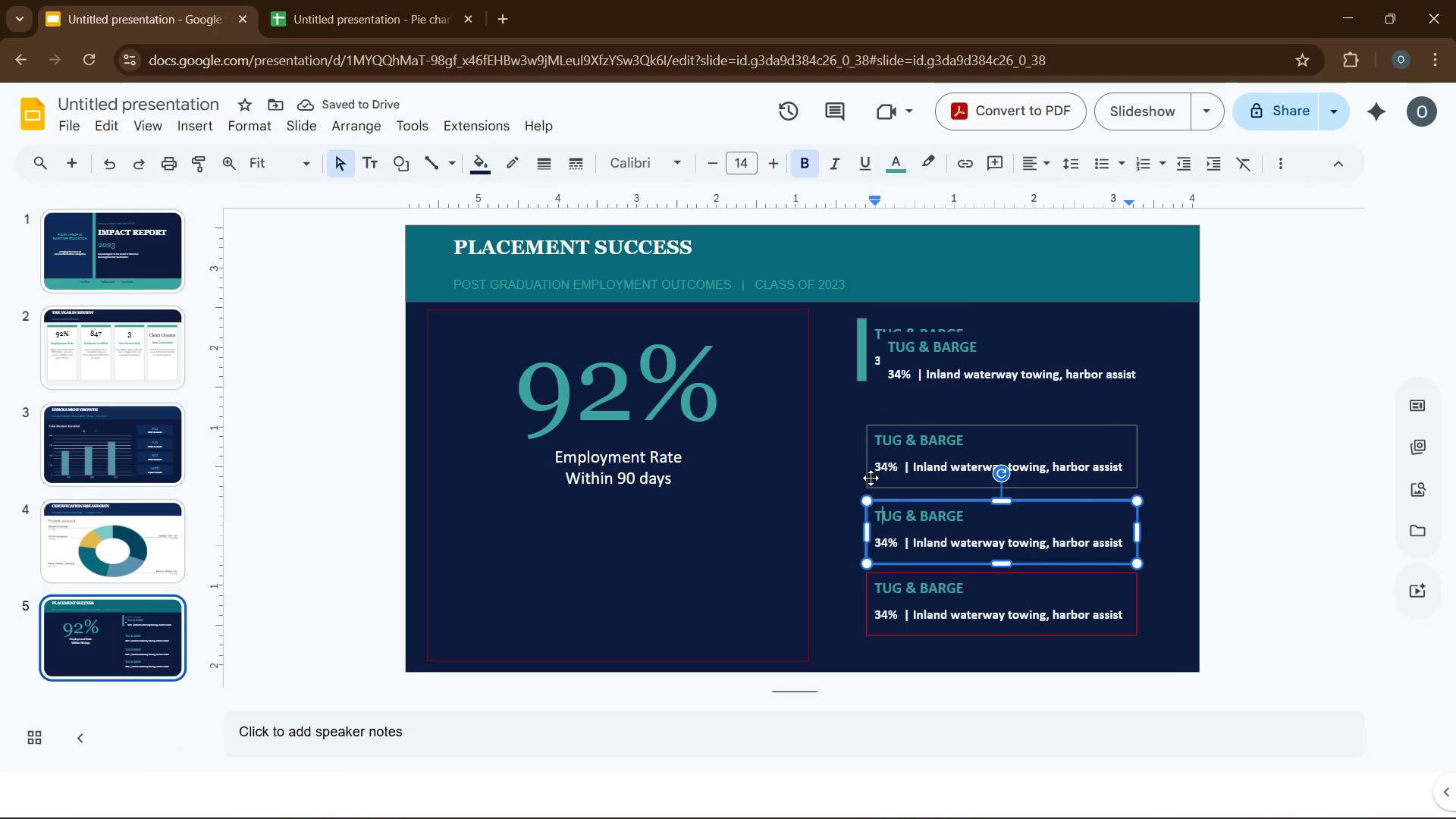 
hold_key(key=ControlLeft, duration=0.62)
left_click([876, 475])
 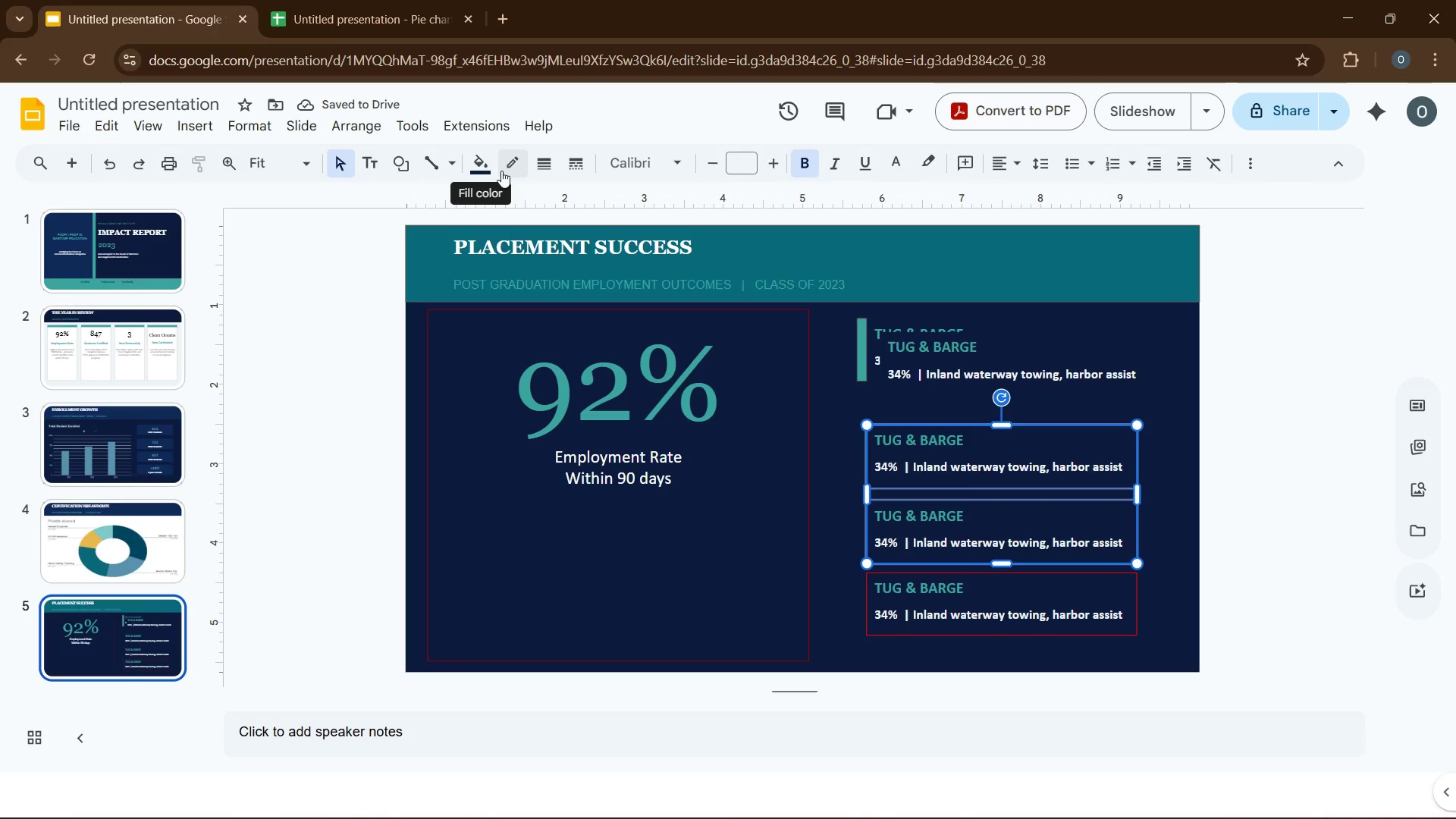 
left_click_drag(start_coordinate=[504, 168], to_coordinate=[542, 344])
 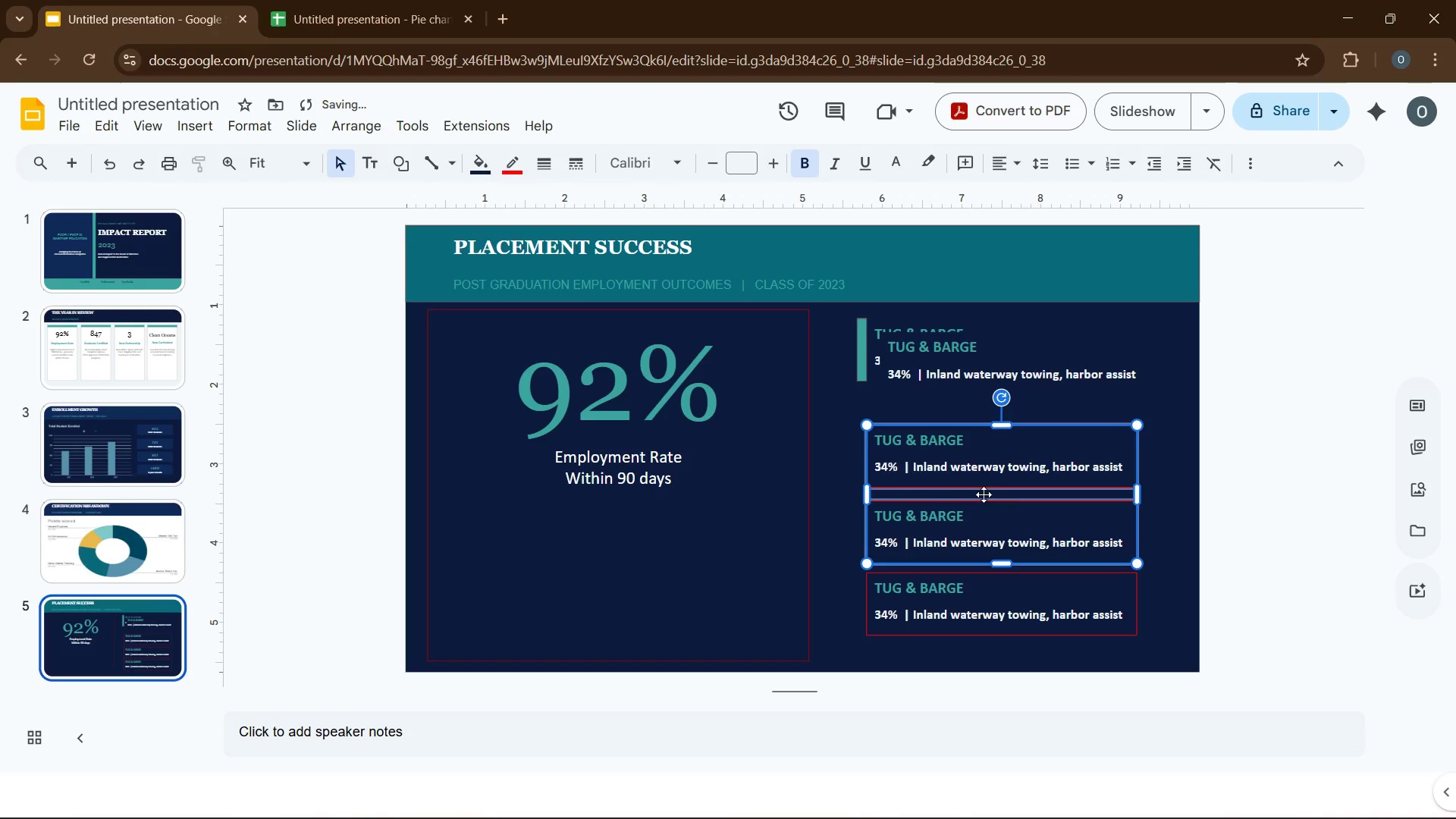 
left_click([542, 344])
 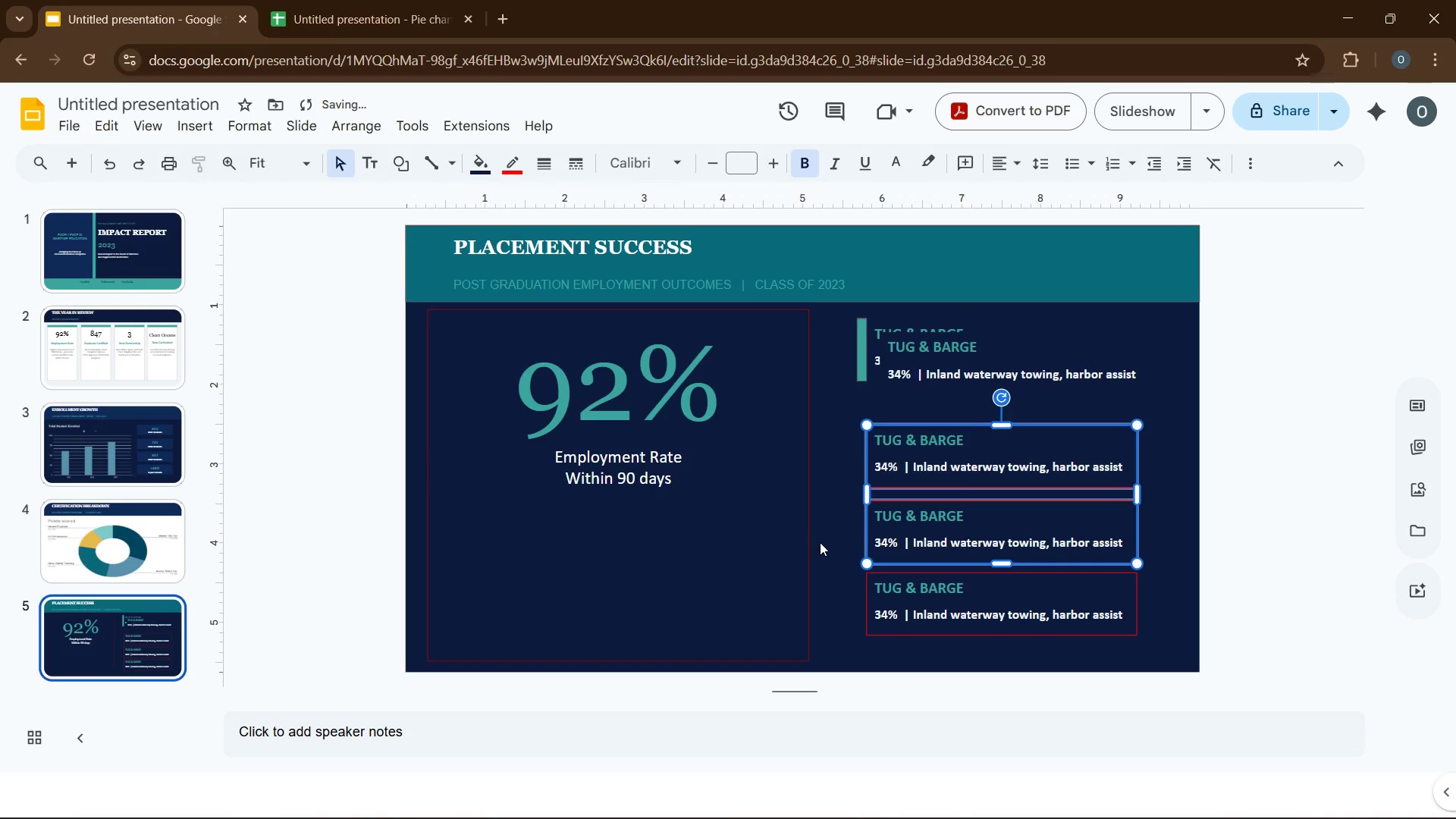 
left_click([835, 554])
 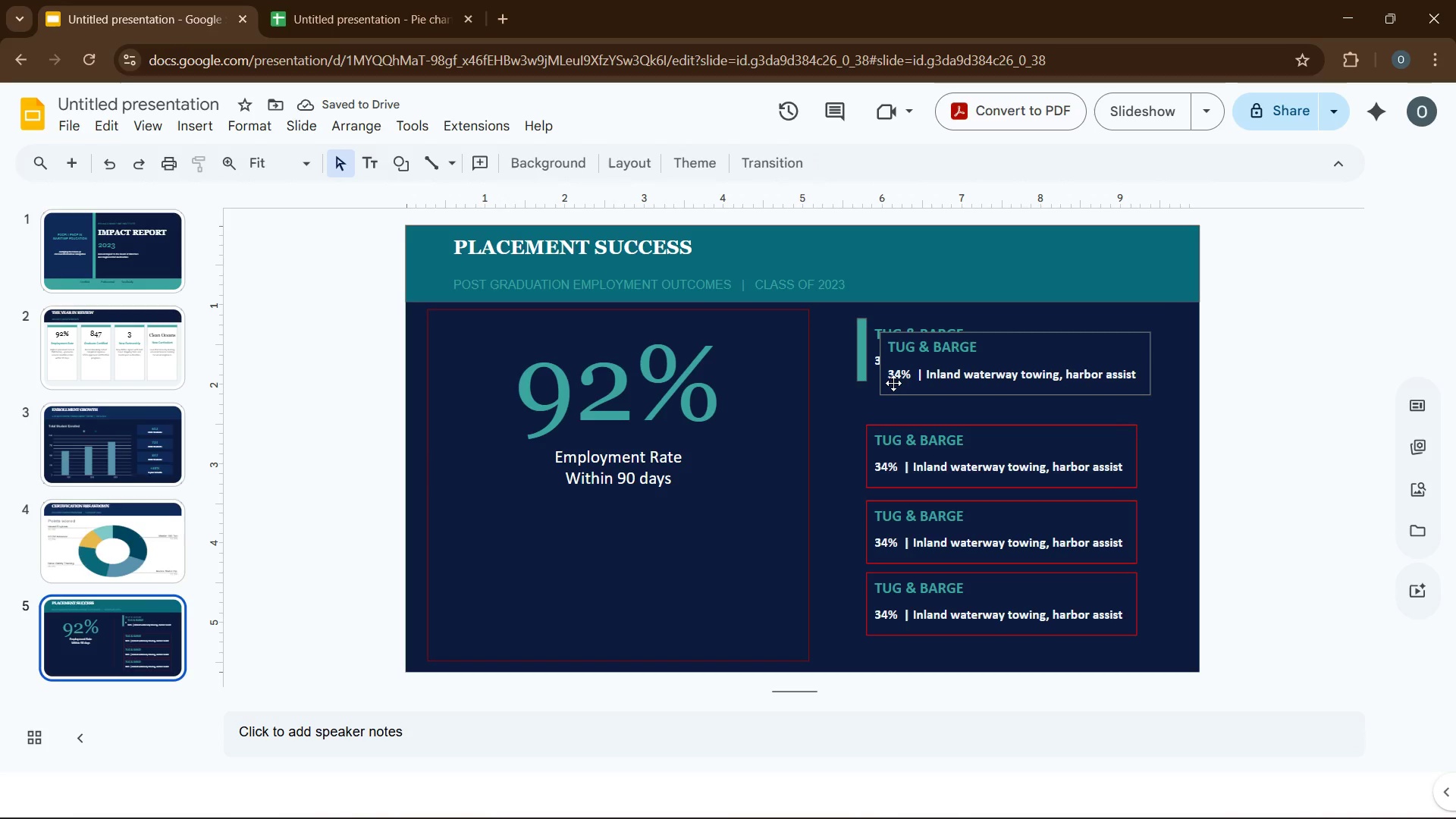 
left_click_drag(start_coordinate=[893, 383], to_coordinate=[874, 408])
 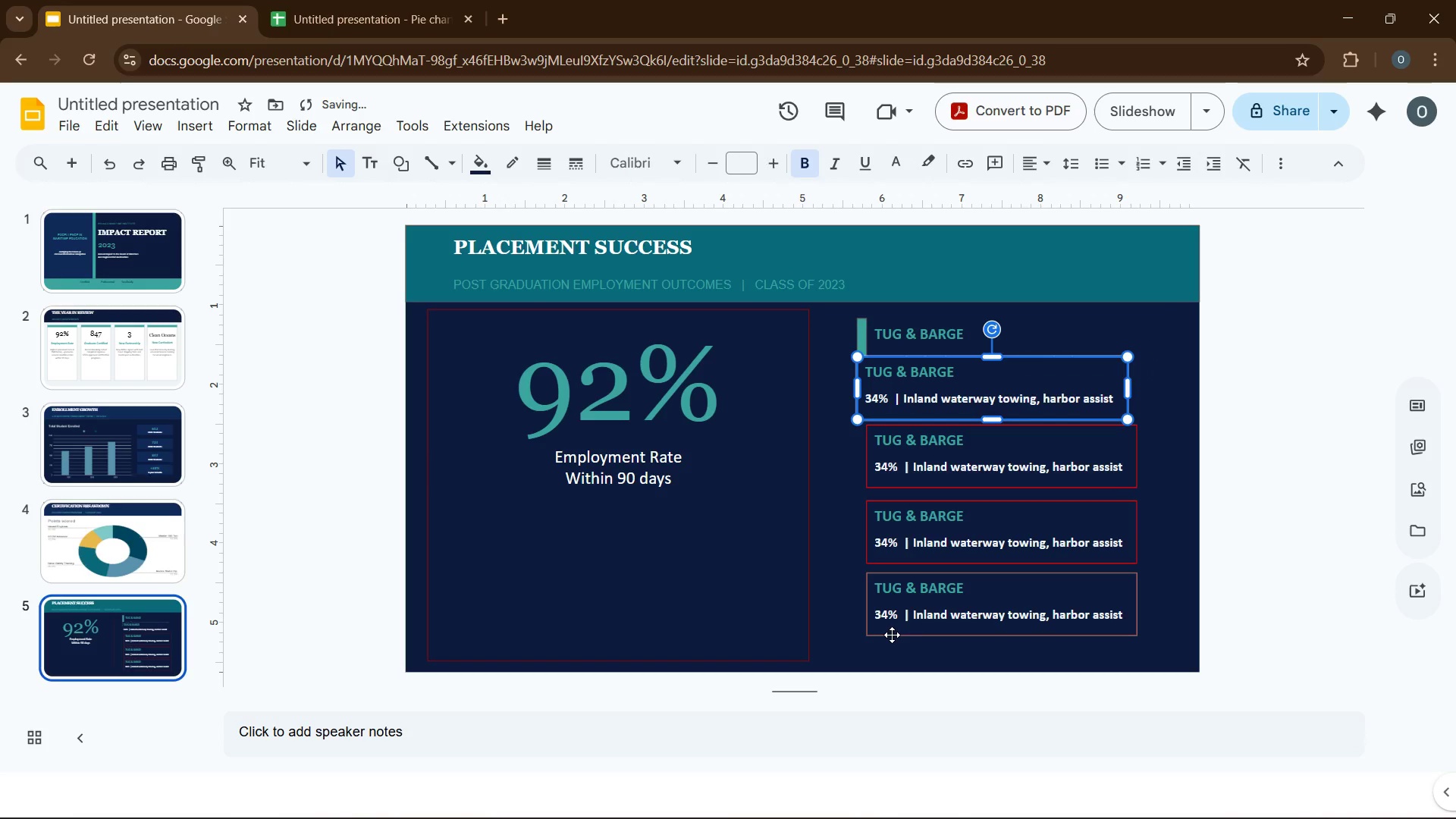 
left_click_drag(start_coordinate=[892, 635], to_coordinate=[877, 651])
 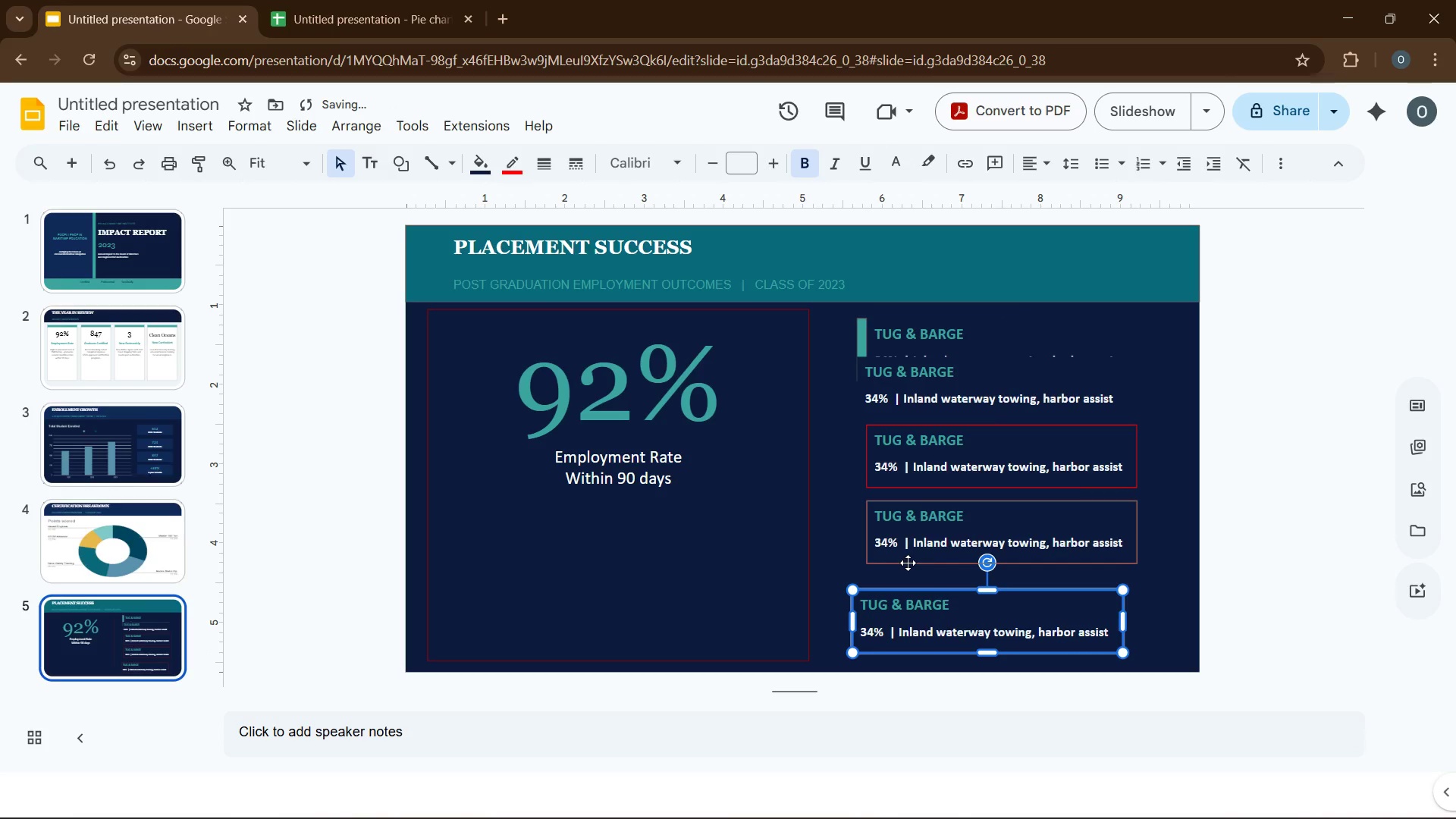 
left_click_drag(start_coordinate=[908, 562], to_coordinate=[894, 583])
 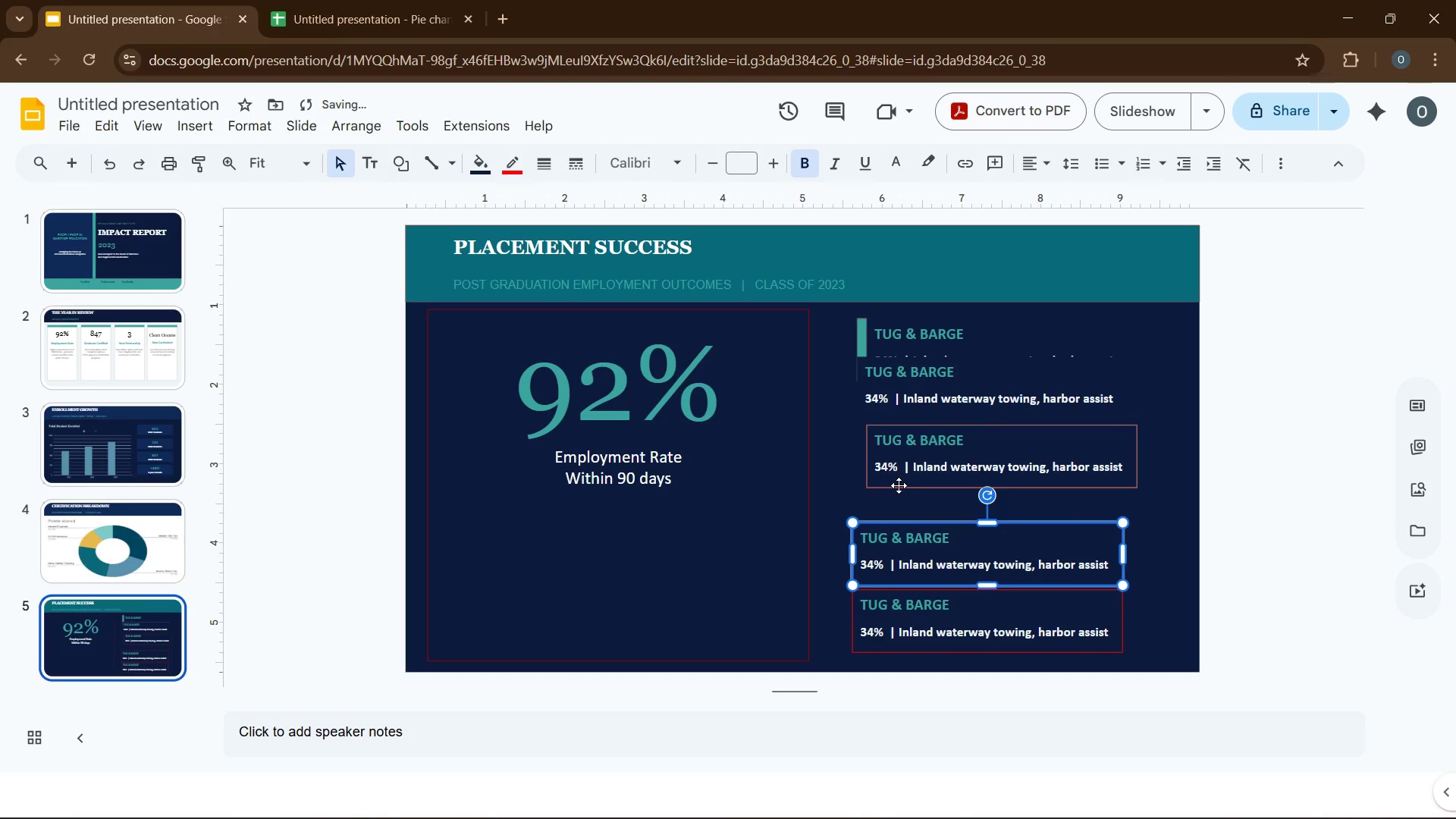 
left_click_drag(start_coordinate=[899, 485], to_coordinate=[884, 513])
 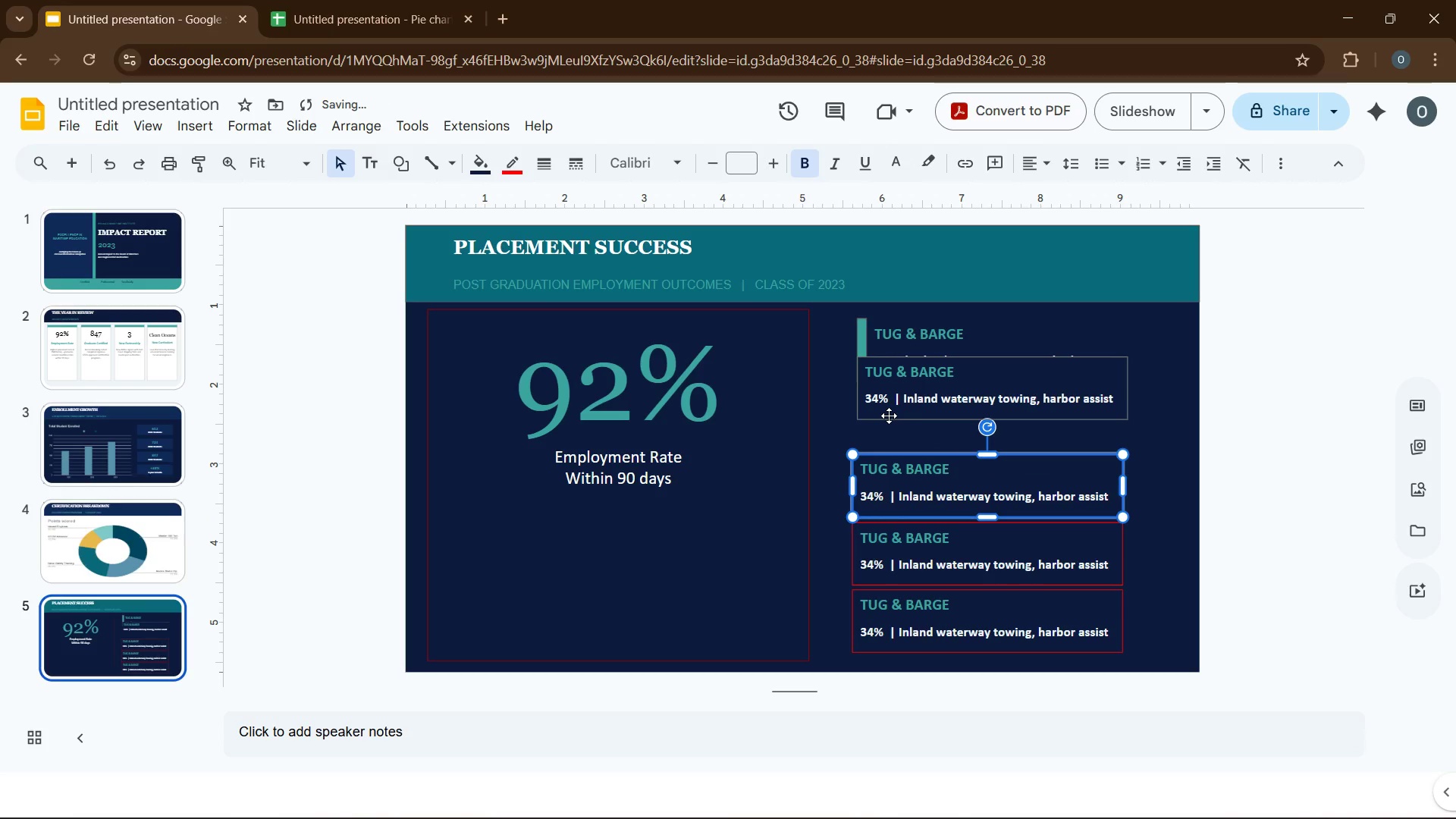 
left_click_drag(start_coordinate=[889, 416], to_coordinate=[883, 445])
 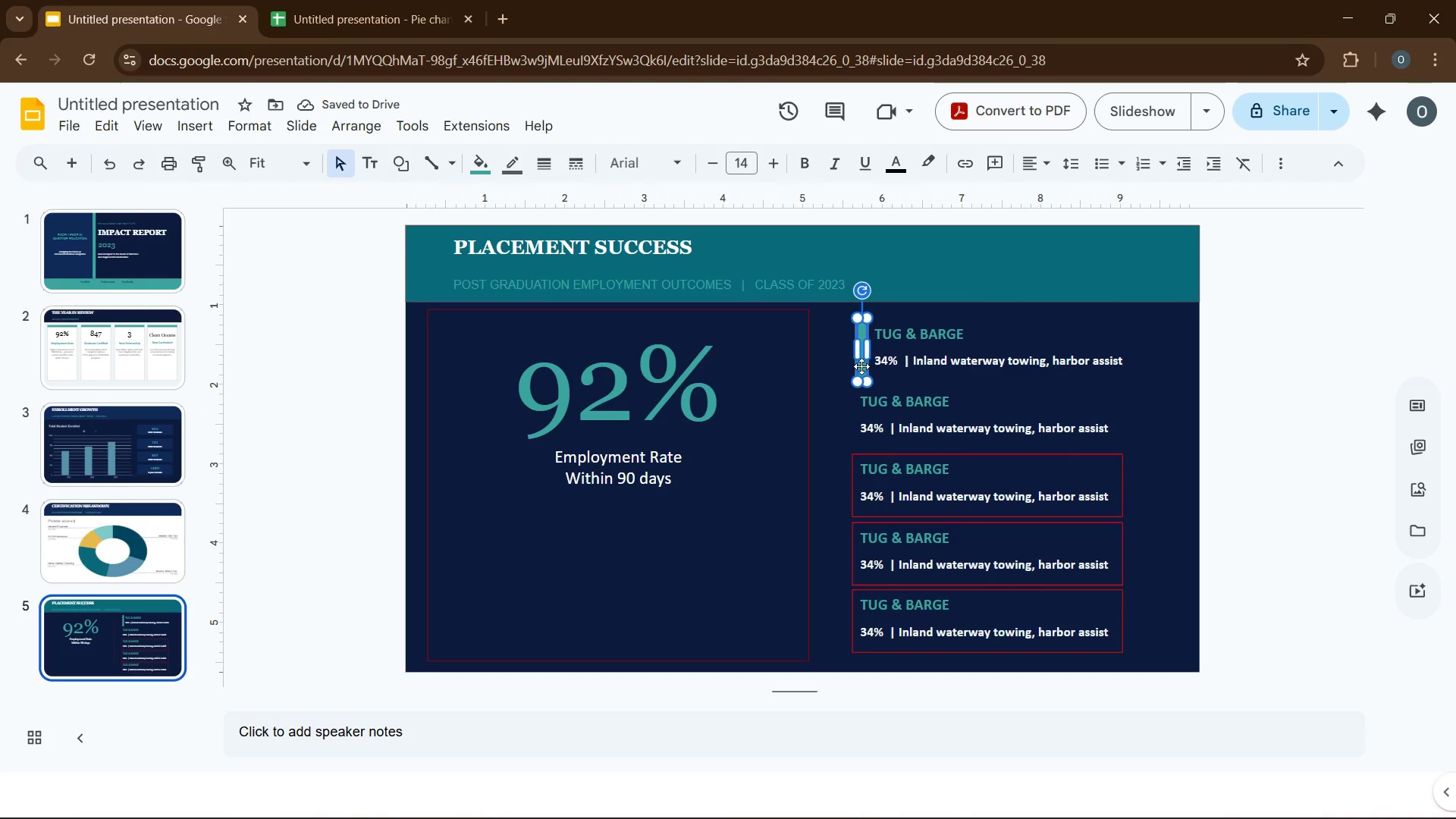 
left_click([861, 366])
 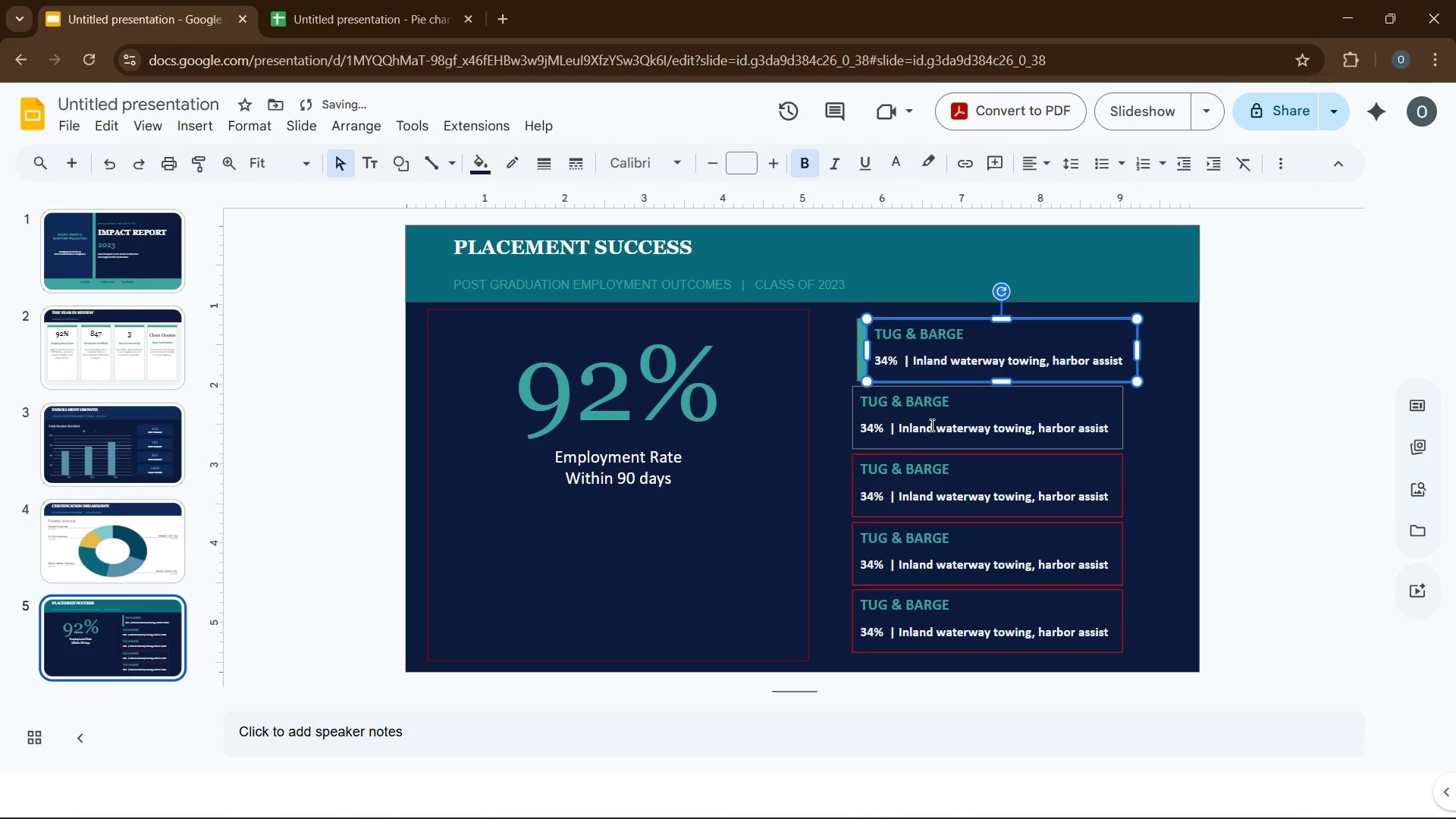 
left_click([887, 434])
 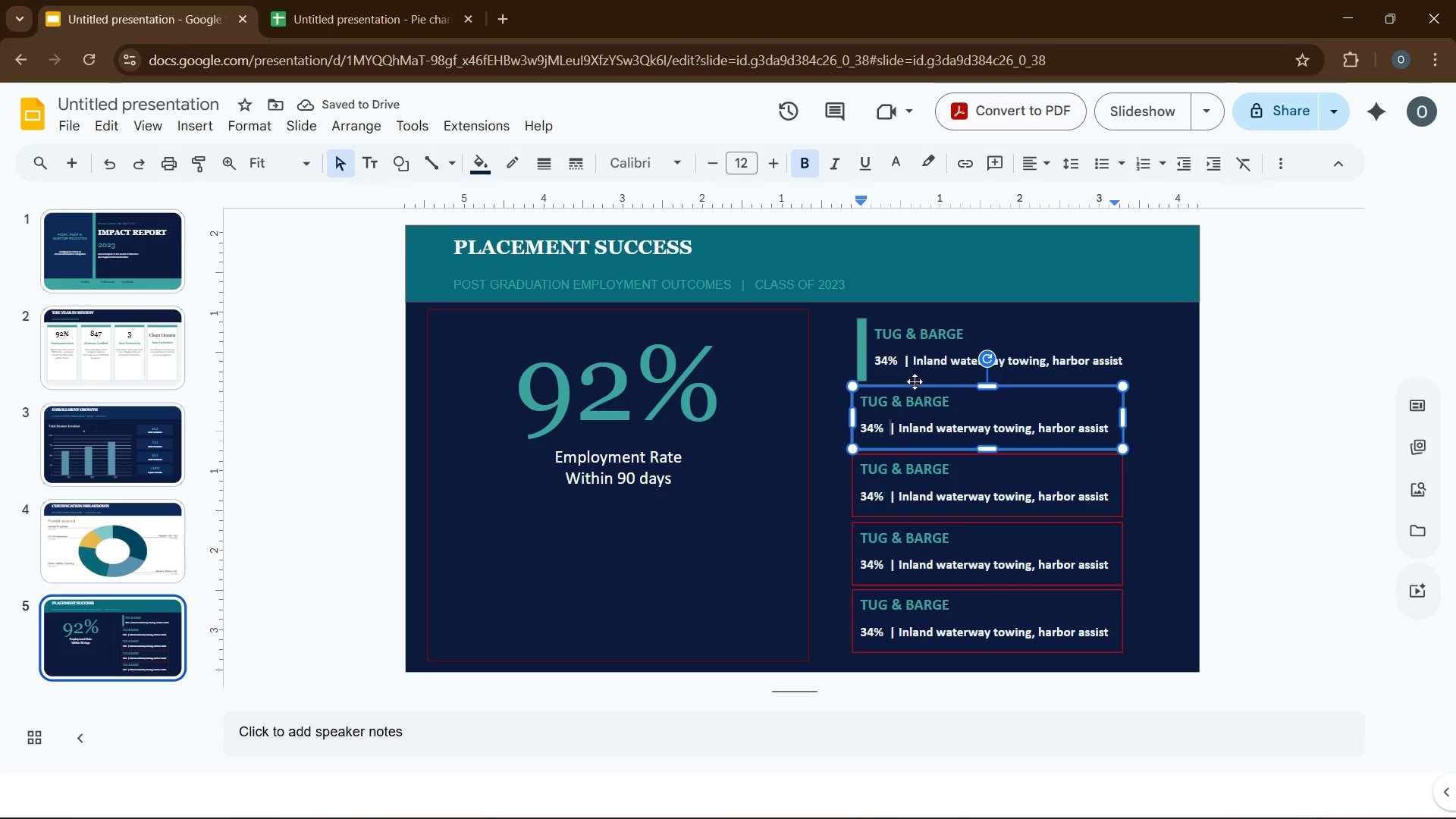 
hold_key(key=ControlLeft, duration=0.78)
left_click([916, 375])
 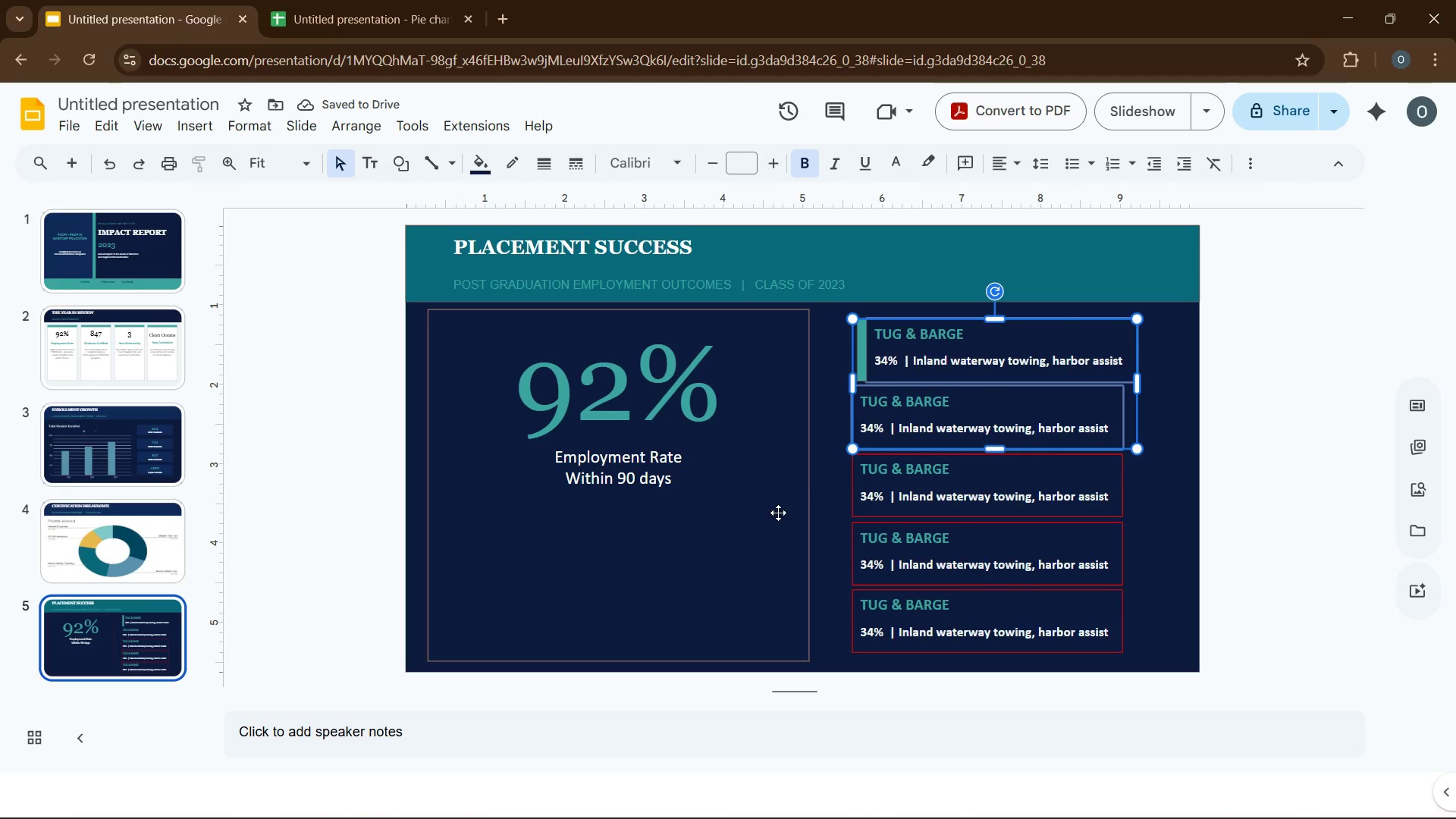 
hold_key(key=ControlLeft, duration=1.77)
left_click([860, 486])
 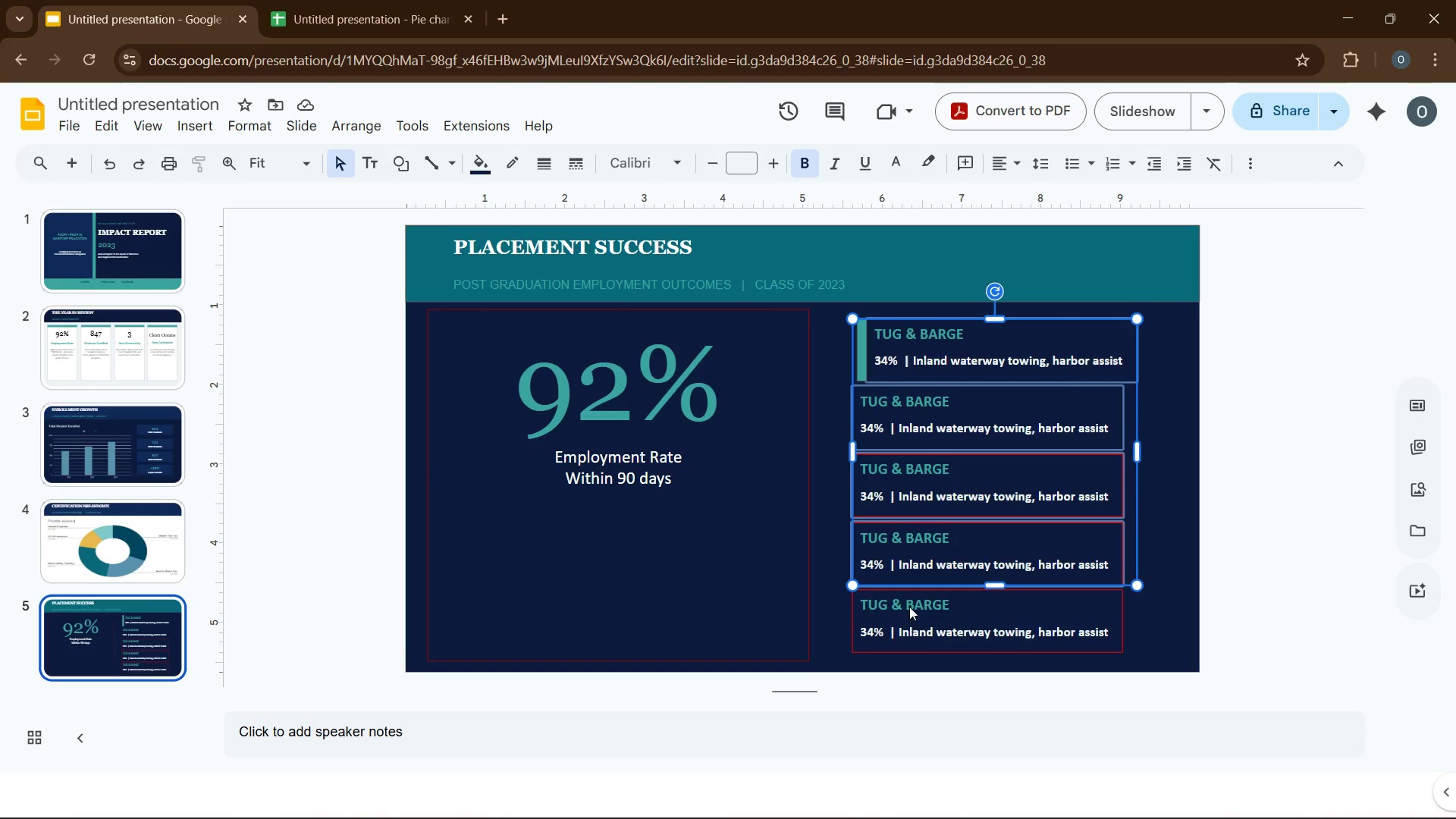 
double_click([921, 632])
 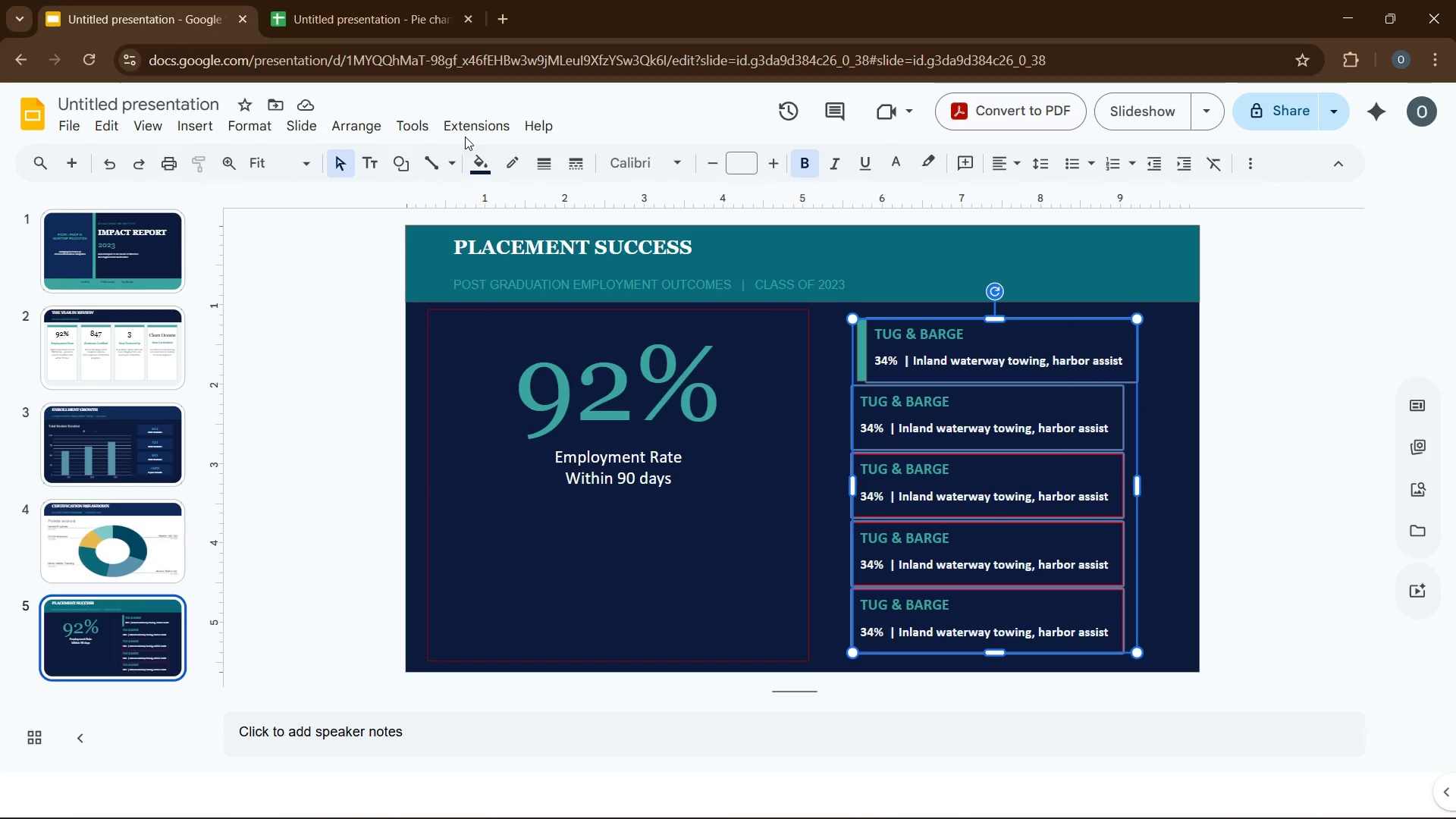 
left_click([373, 133])
 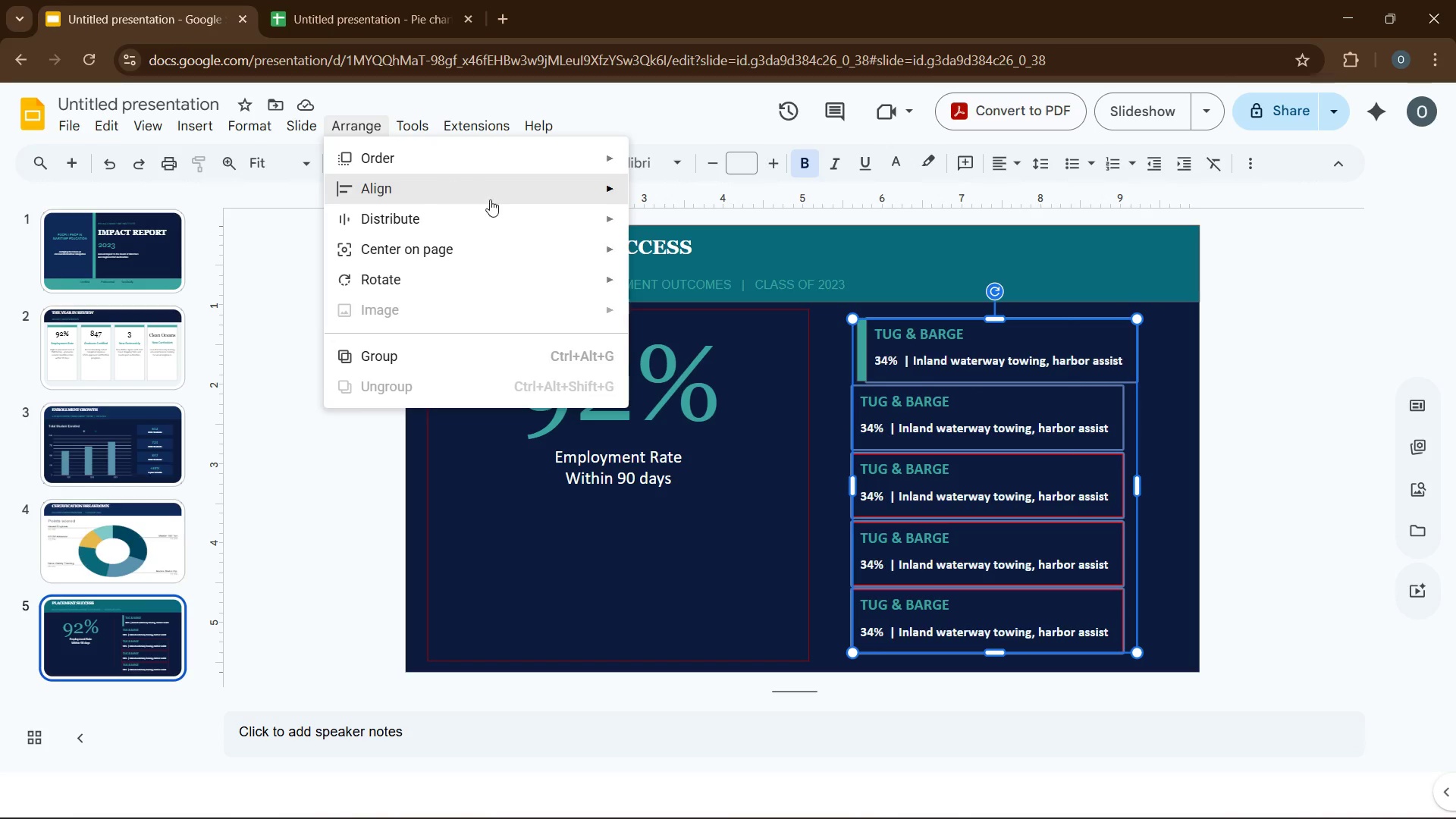 
mouse_move([527, 199])
 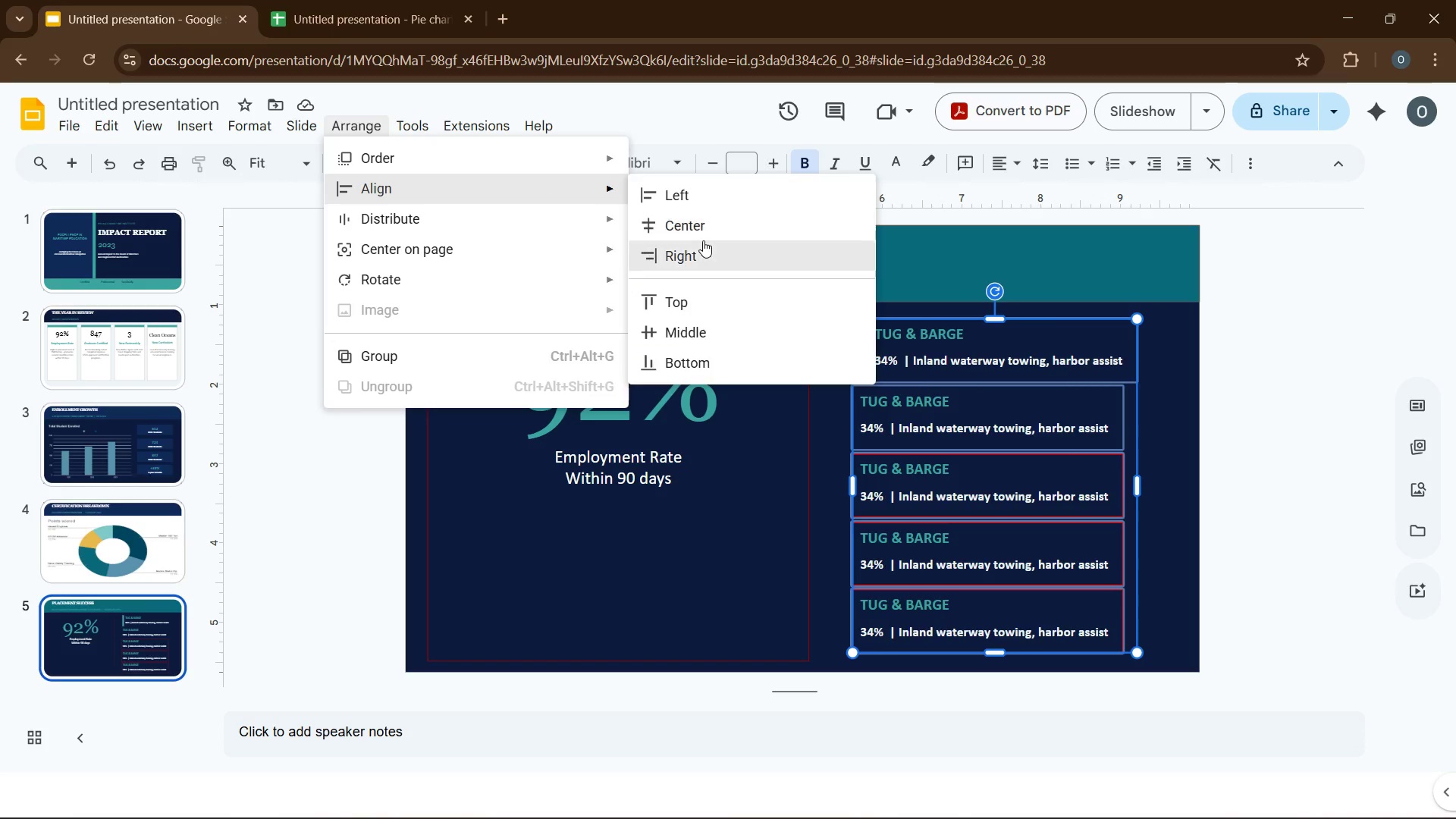 
left_click([704, 249])
 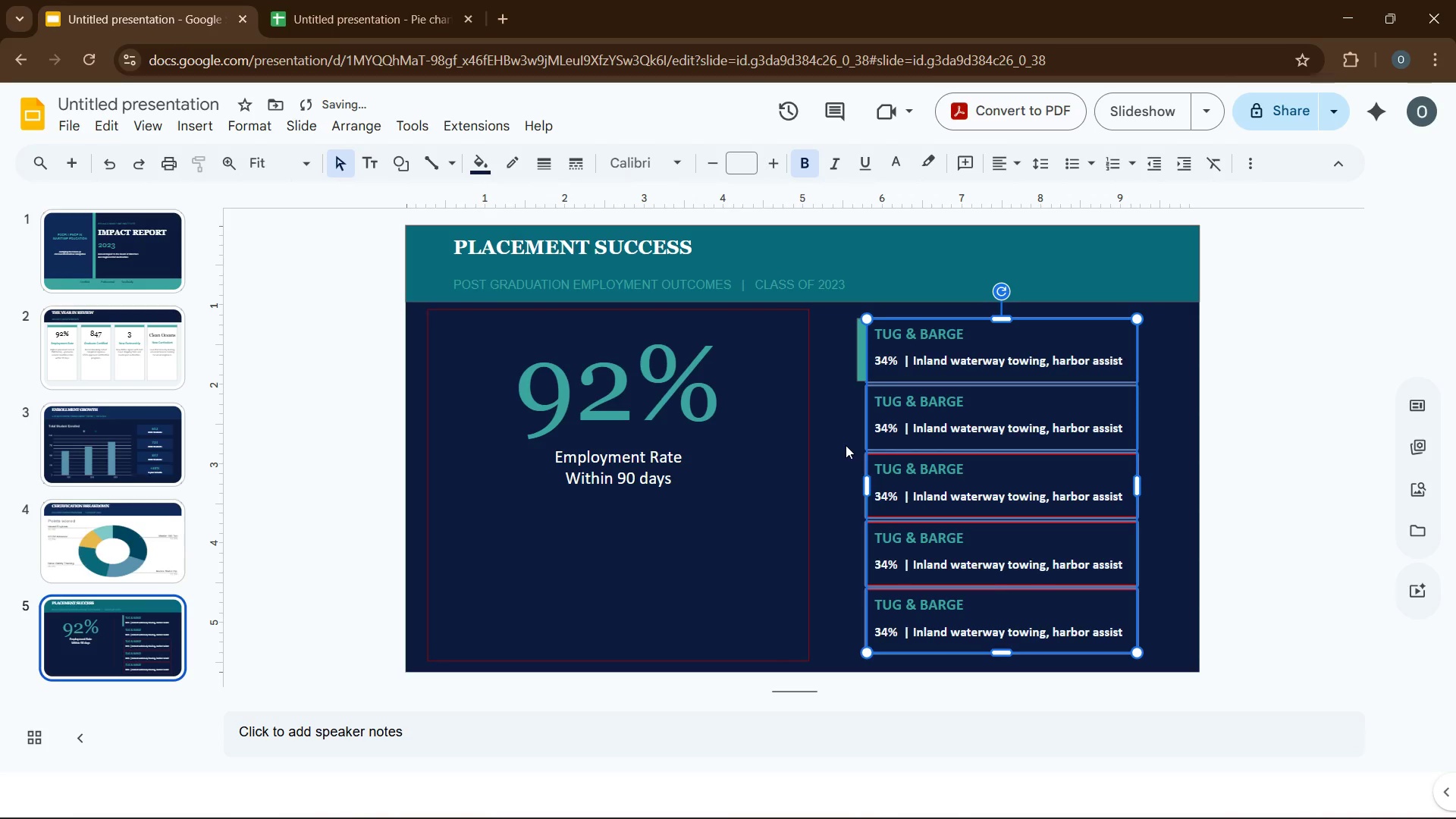 
left_click([846, 445])
 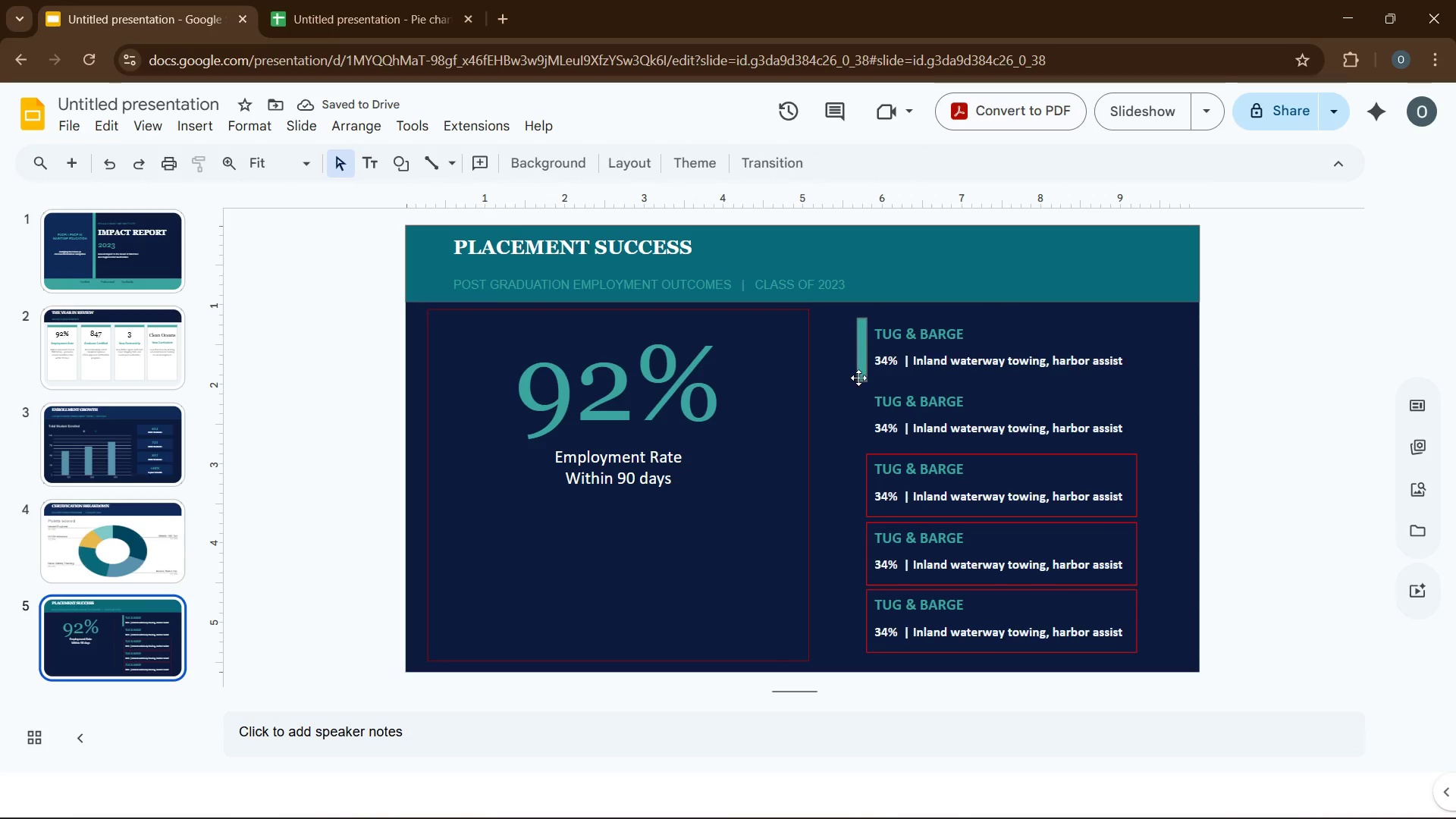 
left_click([858, 378])
 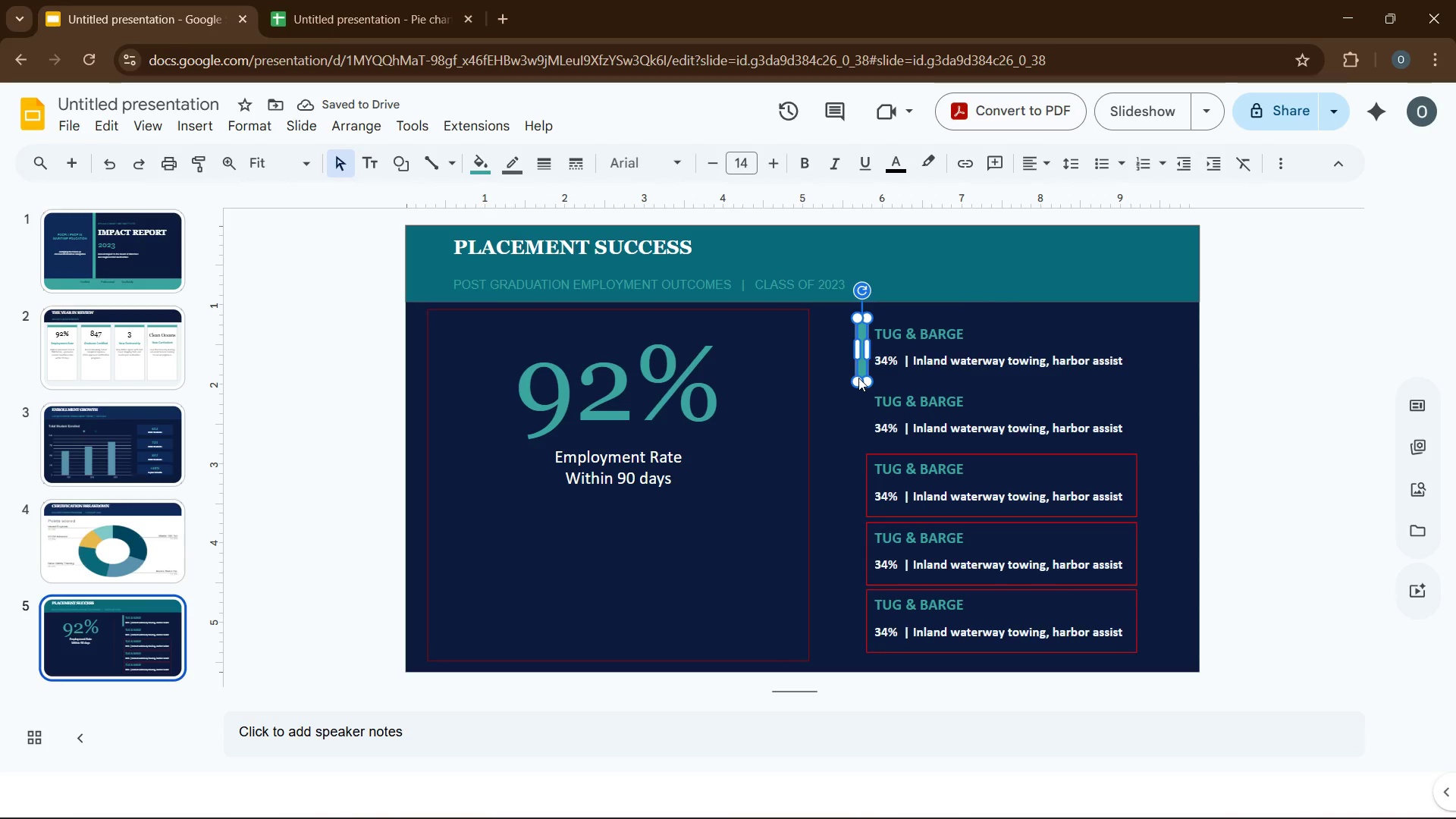 
key(Control+D)
 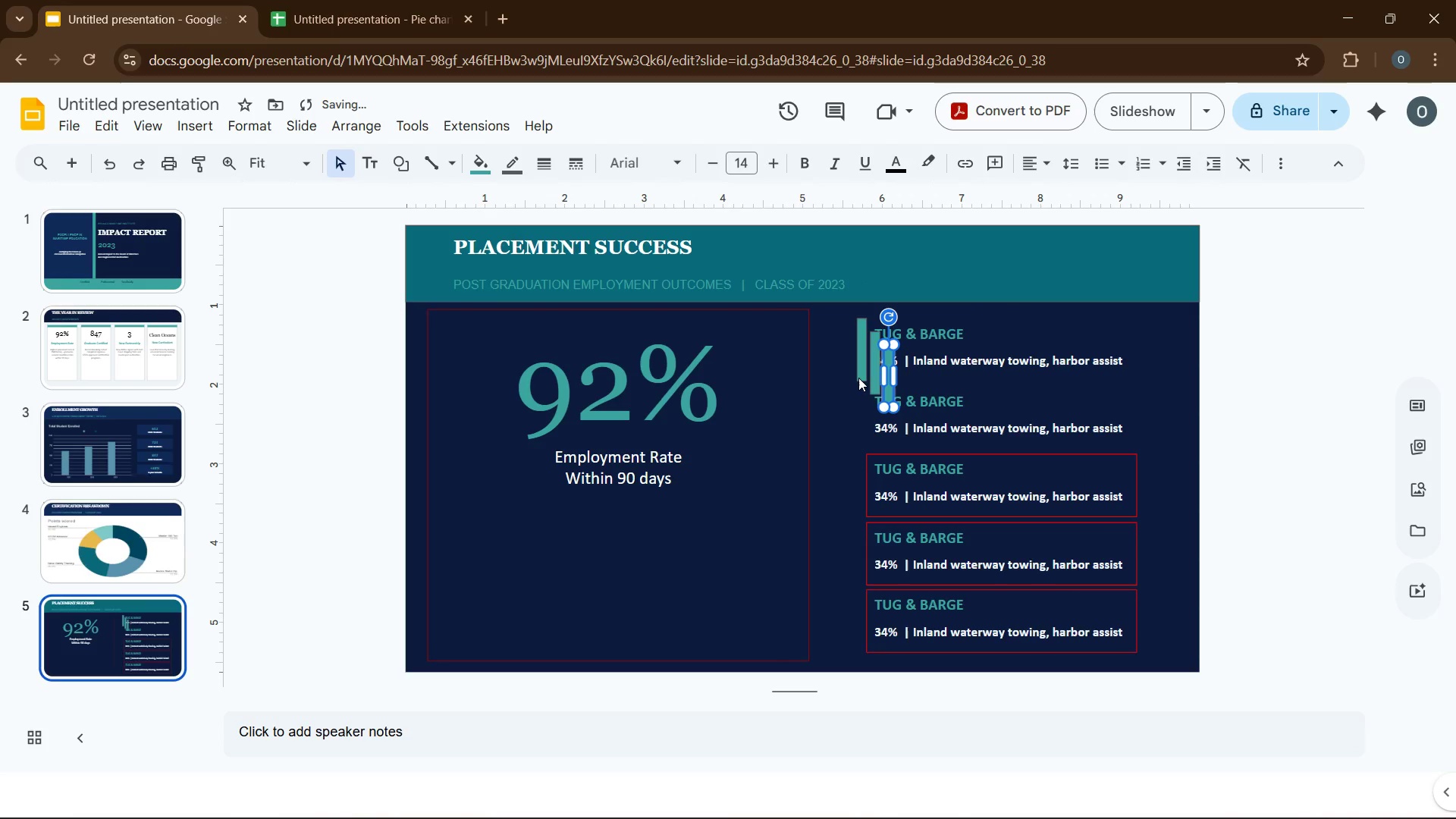 
key(Control+D)
 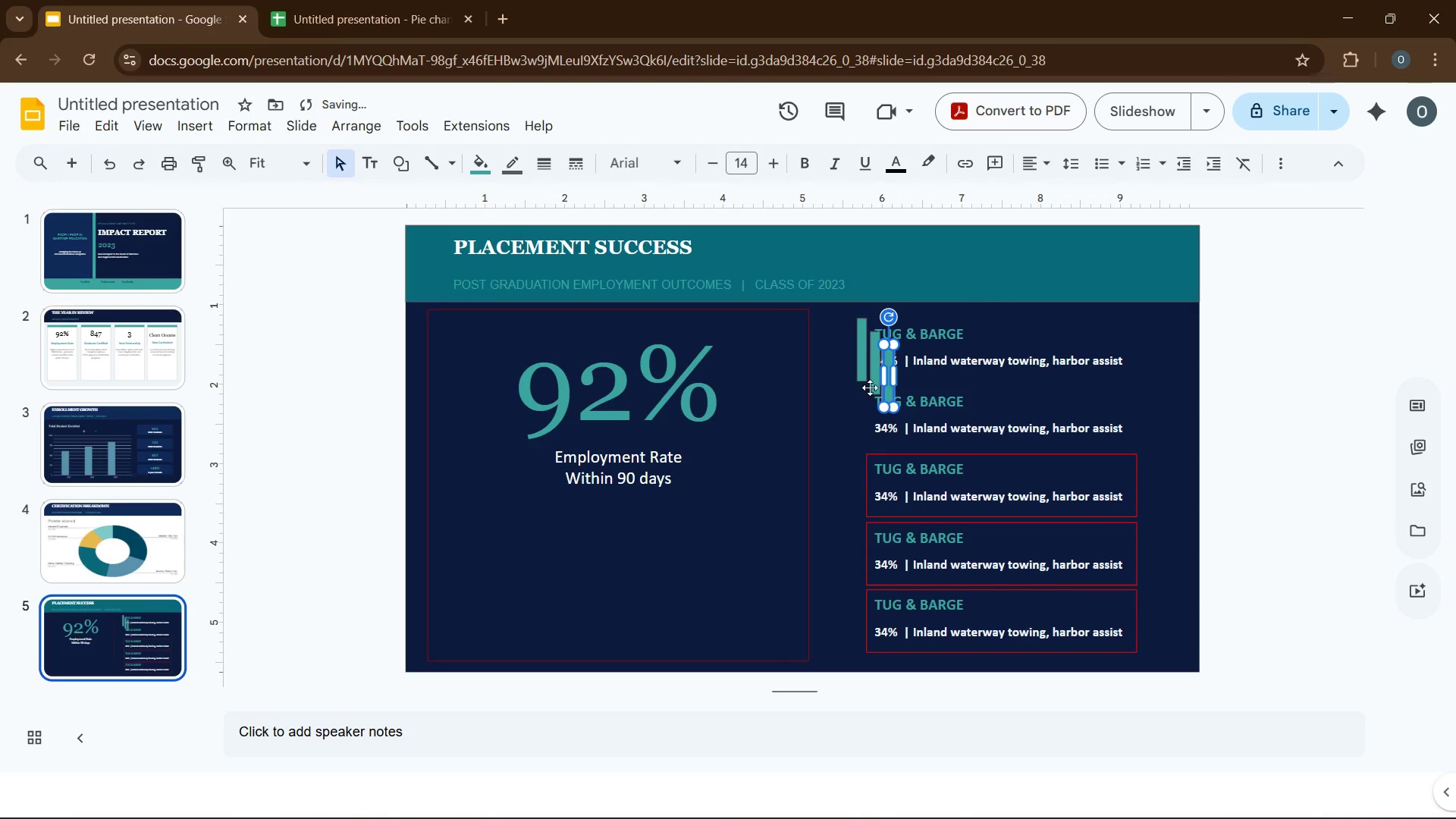 
key(Control+D)
 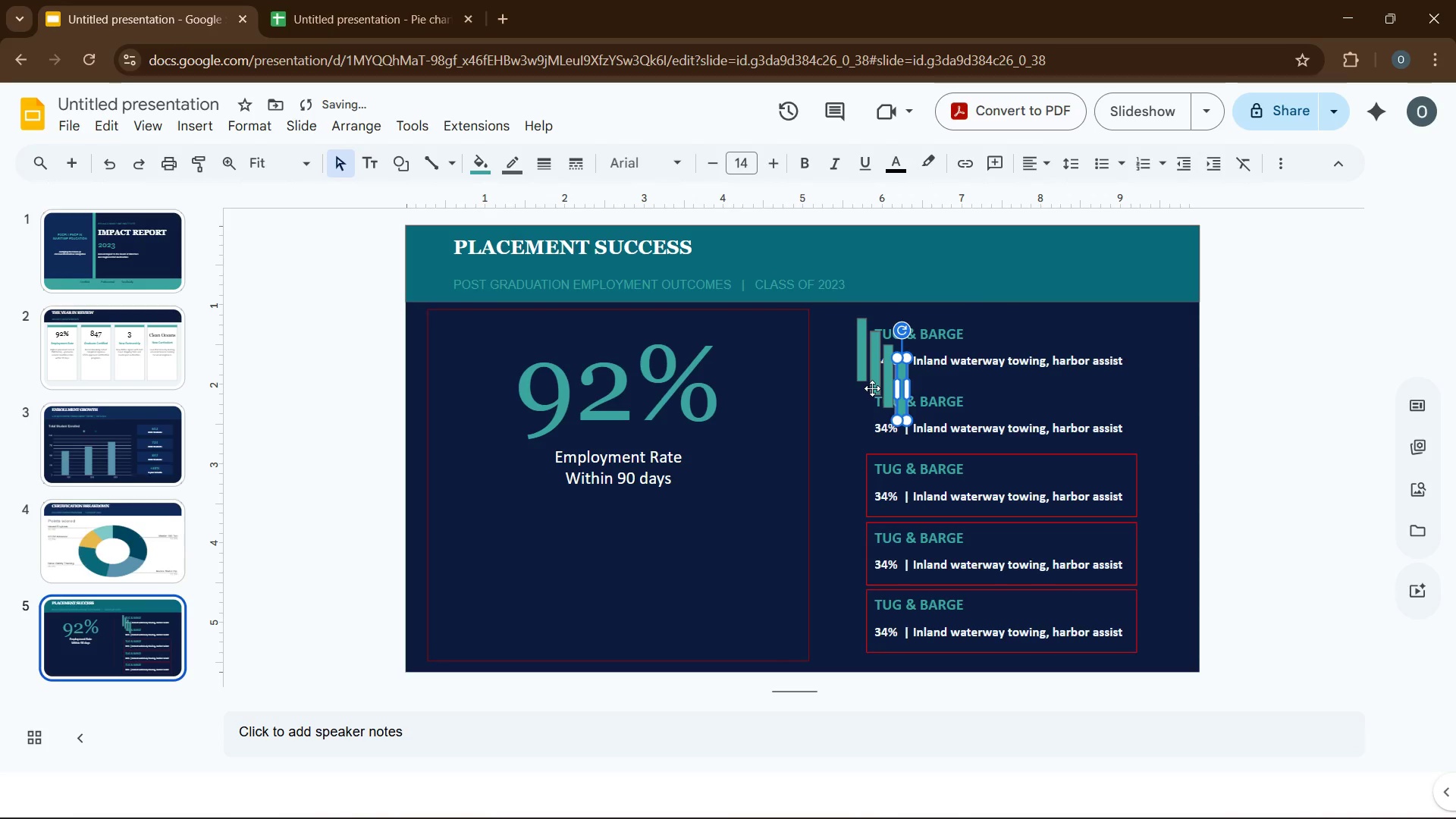 
key(Control+D)
 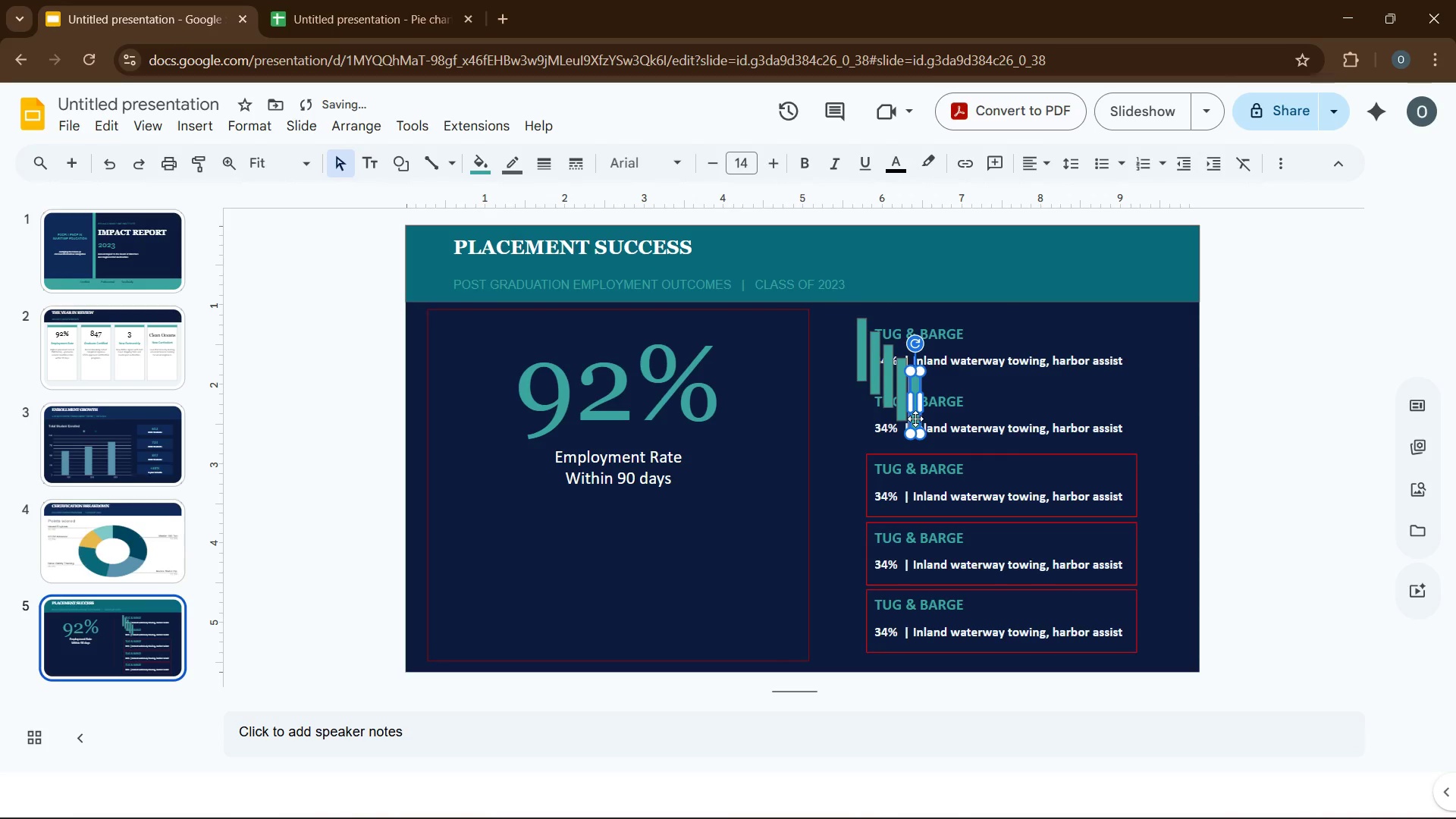 
left_click_drag(start_coordinate=[915, 419], to_coordinate=[860, 572])
 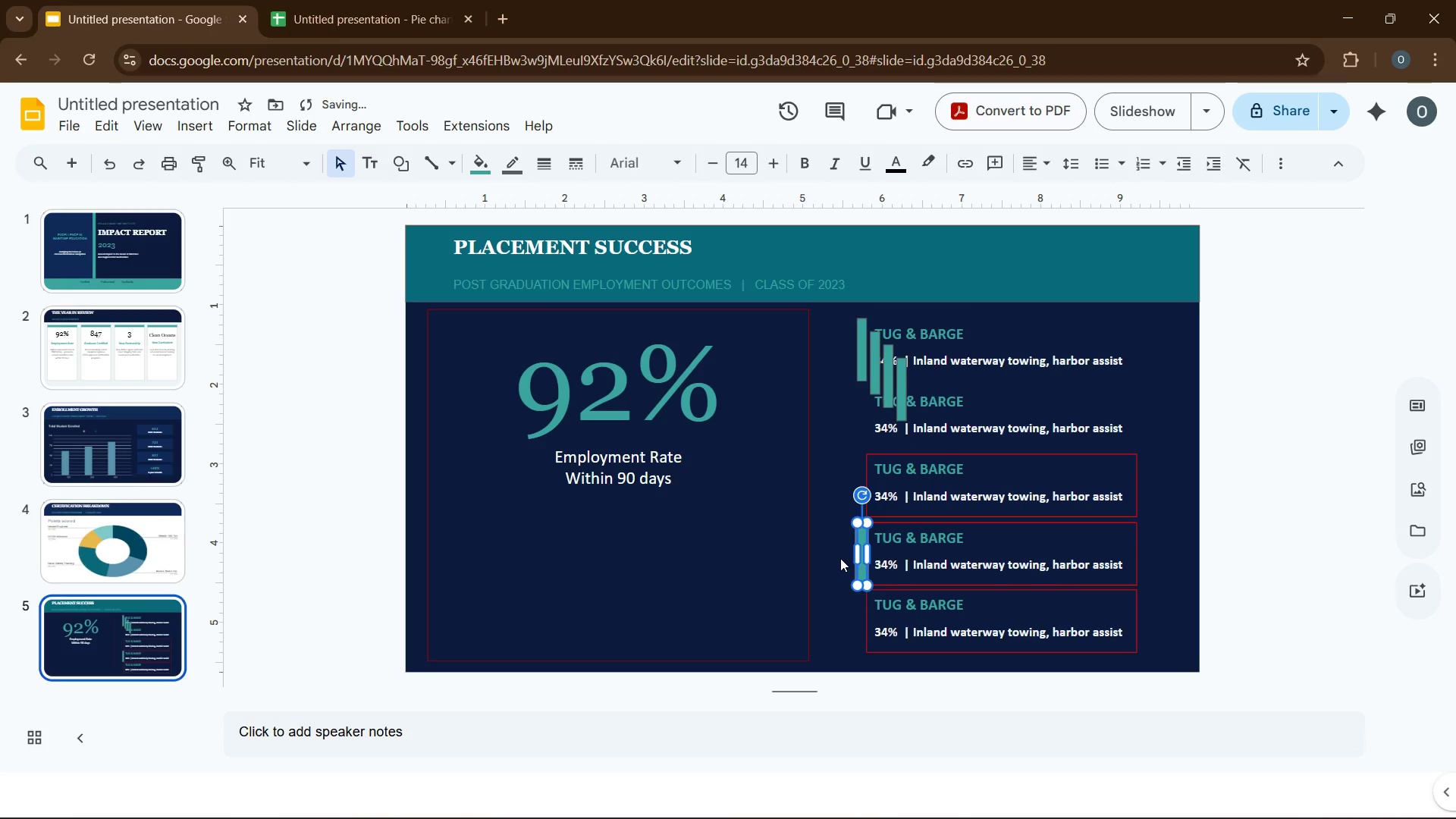 
left_click([840, 558])
 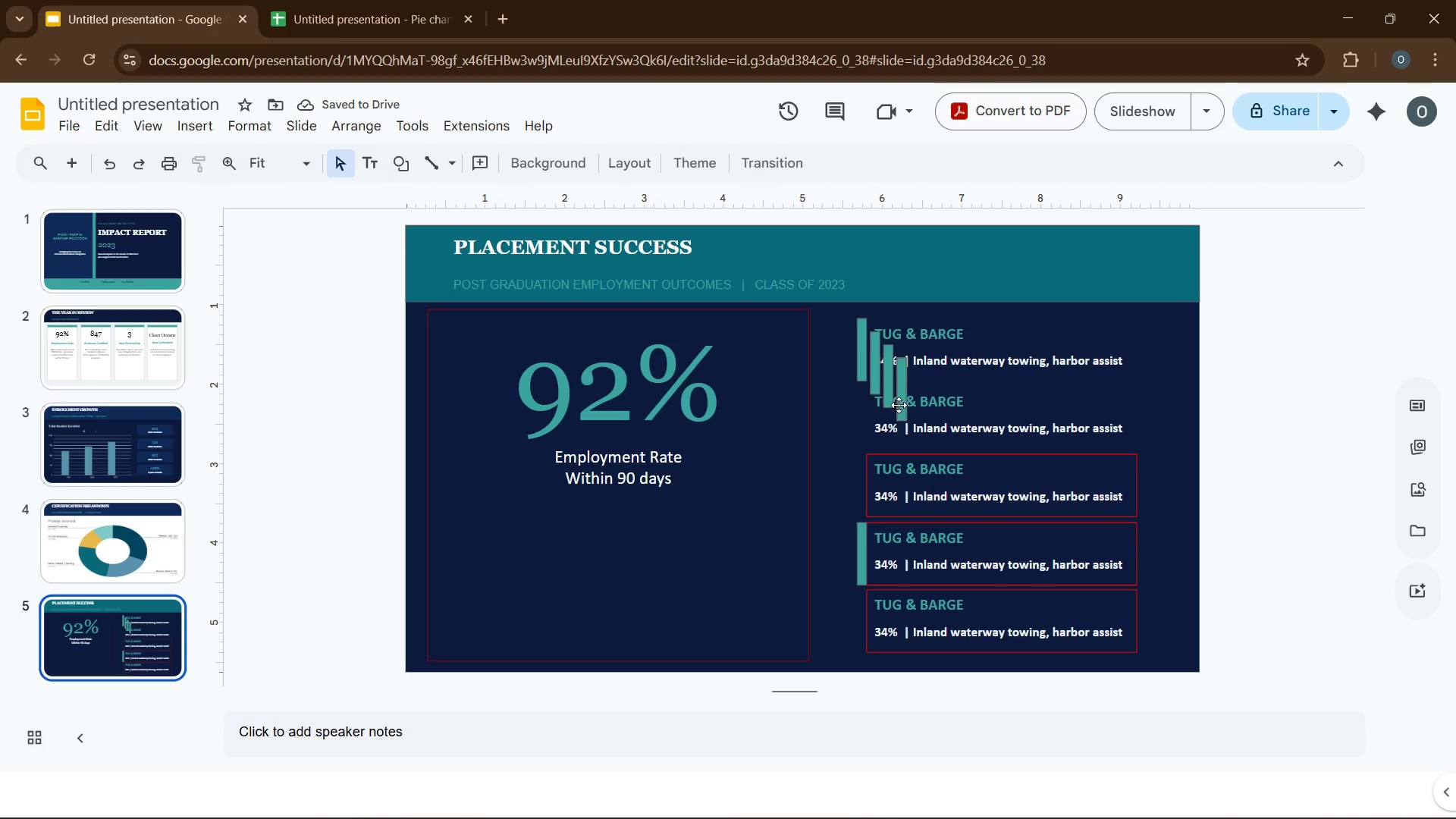 
left_click_drag(start_coordinate=[901, 406], to_coordinate=[859, 504])
 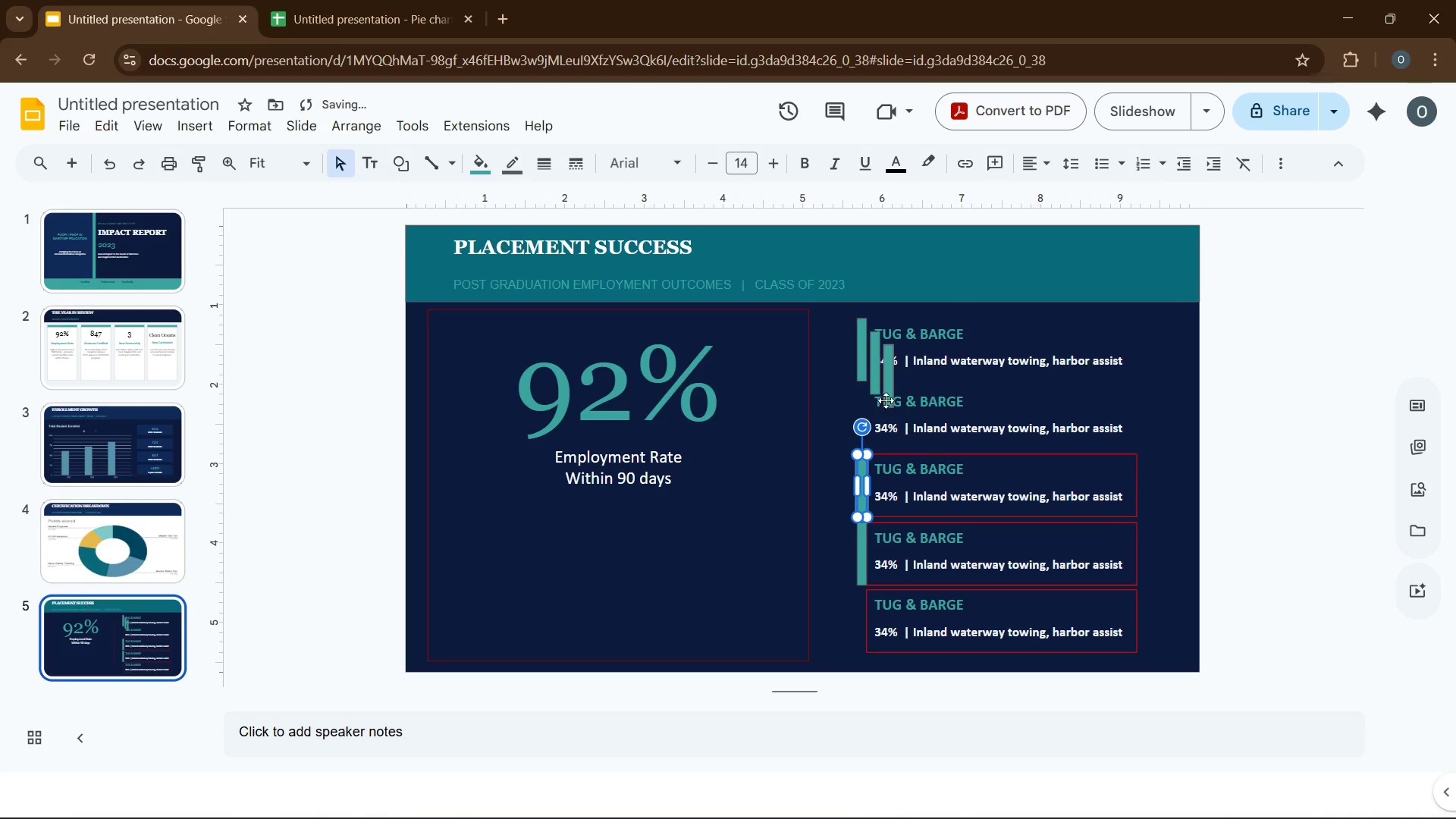 
left_click_drag(start_coordinate=[886, 400], to_coordinate=[857, 642])
 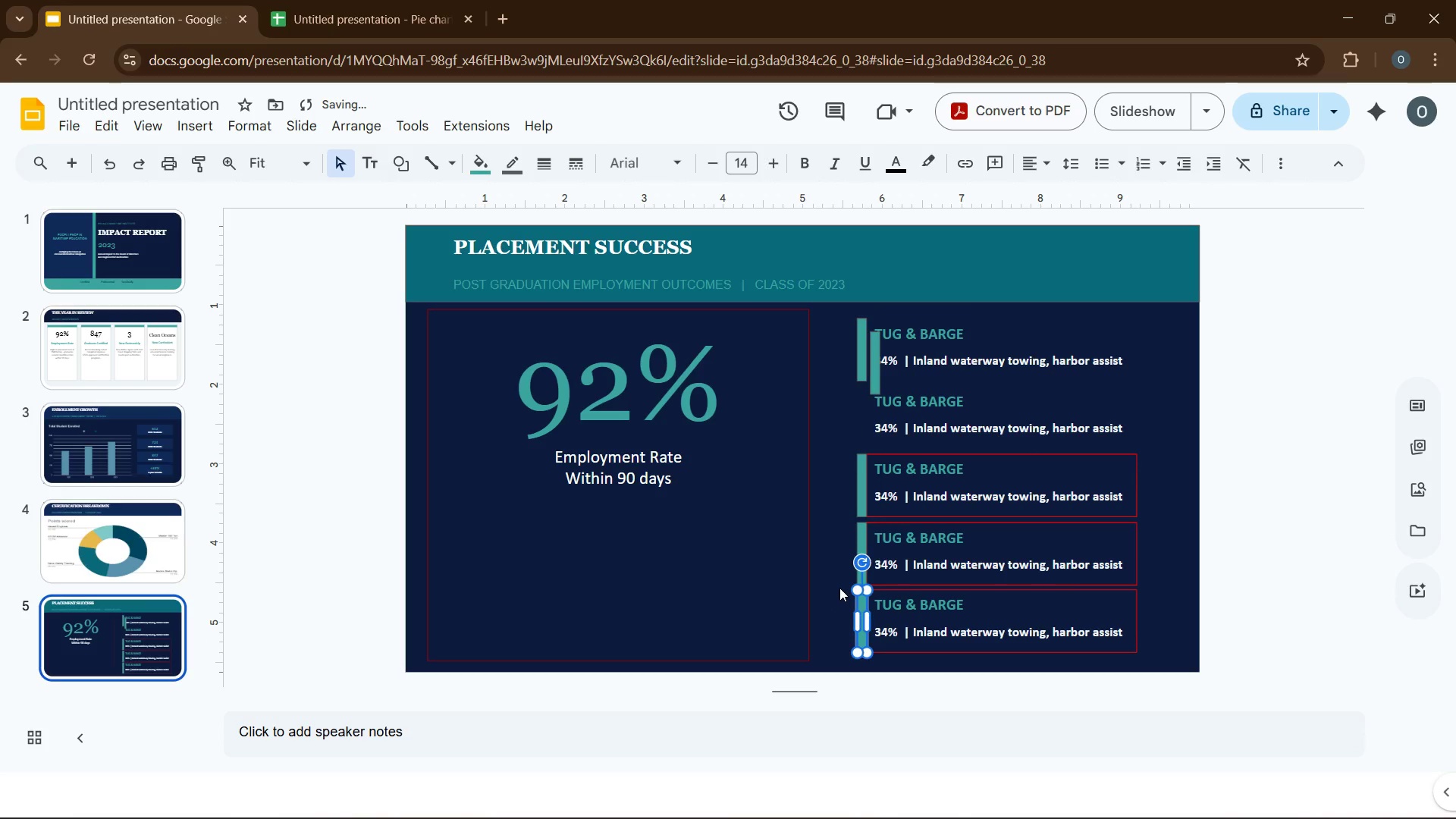 
left_click([839, 586])
 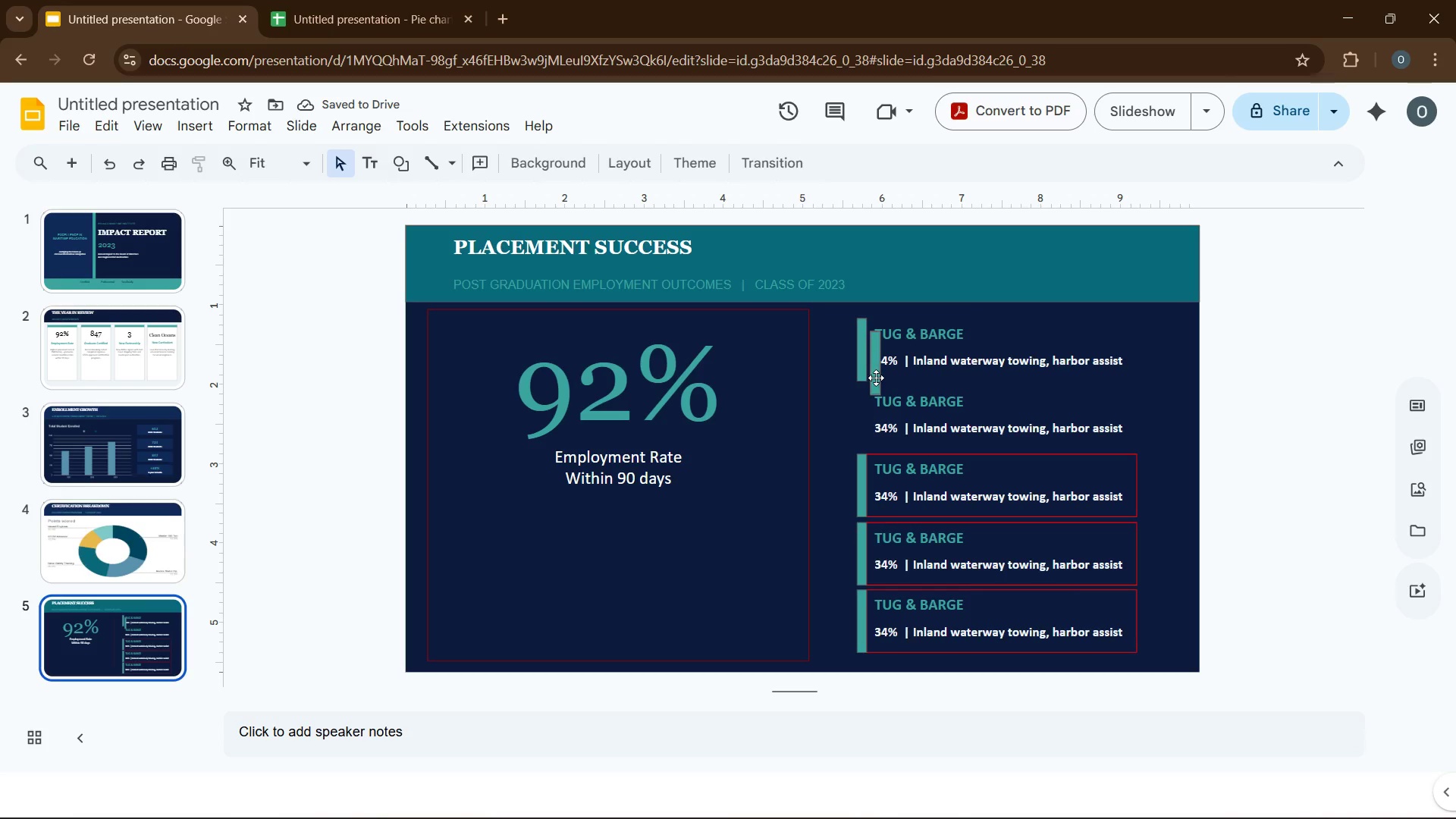 
left_click_drag(start_coordinate=[874, 375], to_coordinate=[853, 435])
 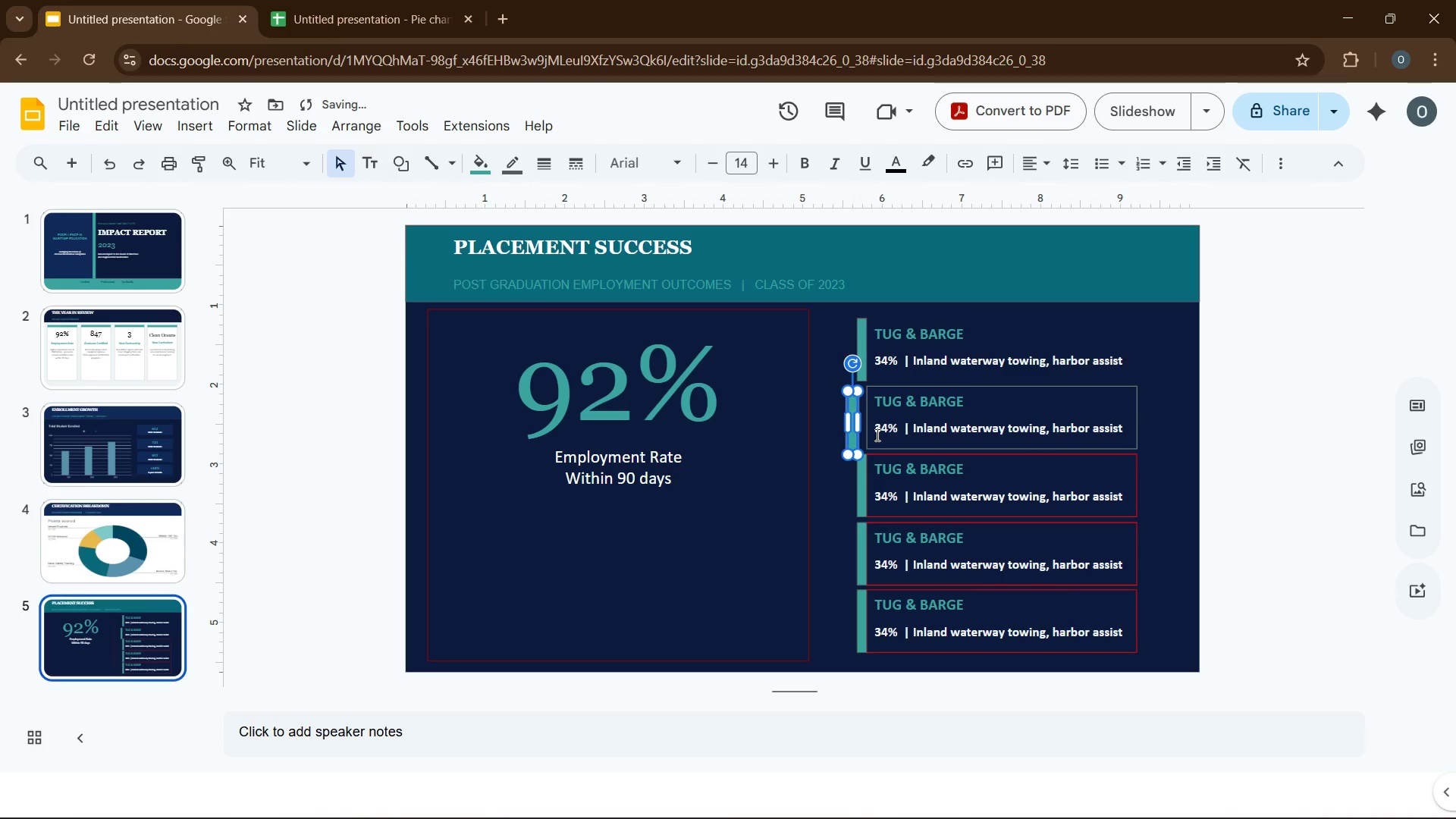 
left_click([876, 435])
 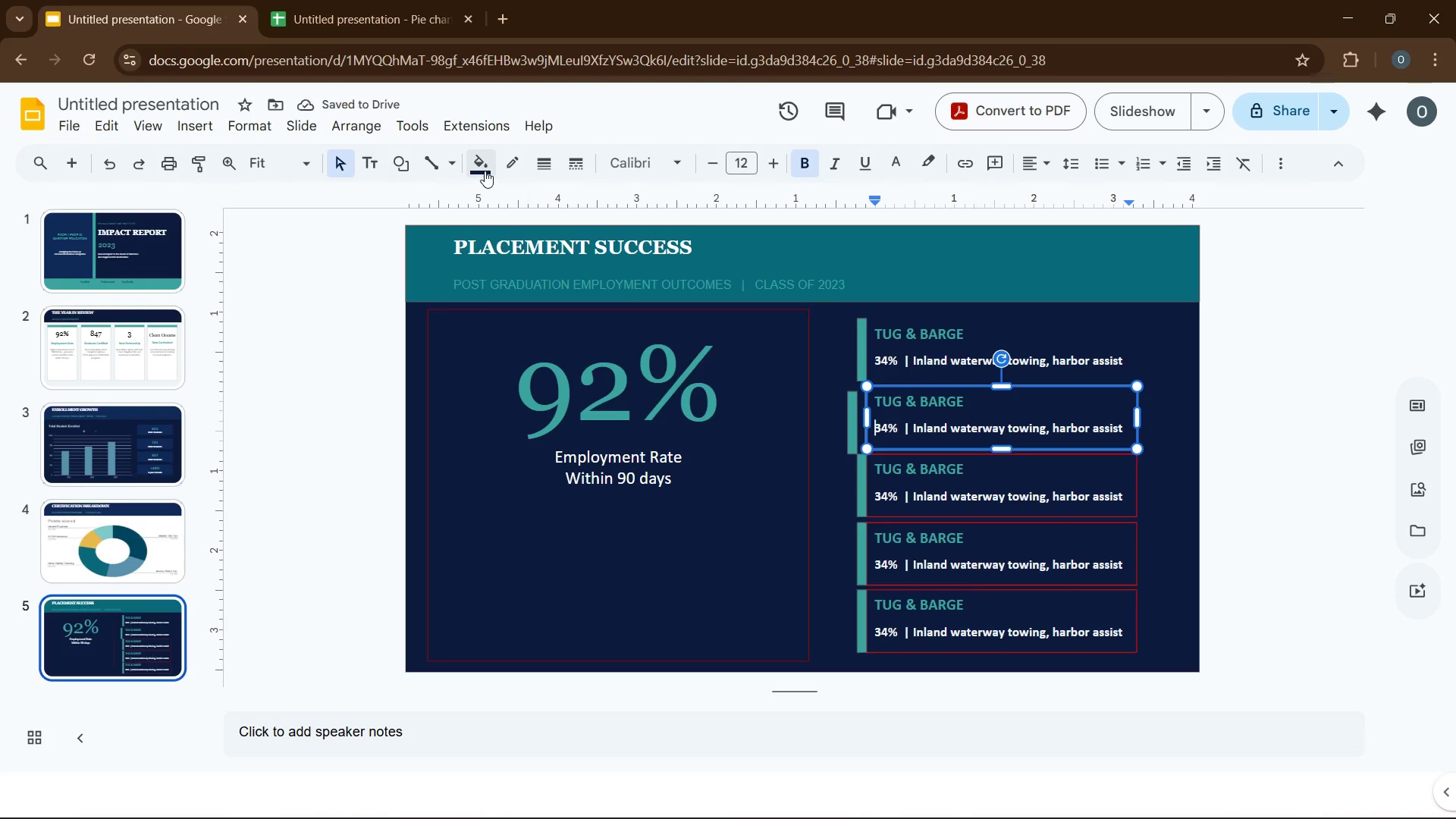 
left_click([510, 164])
 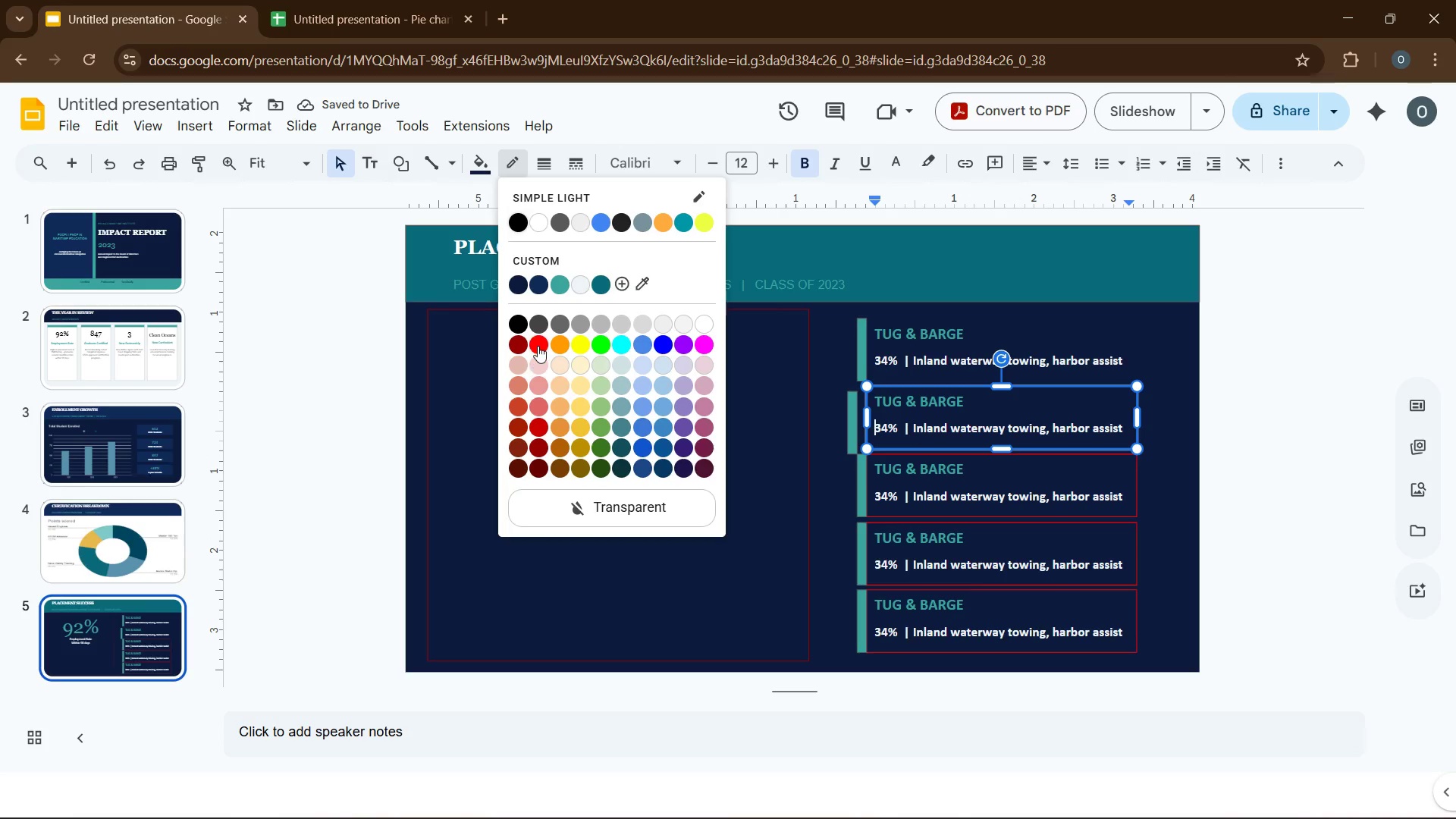 
left_click([539, 341])
 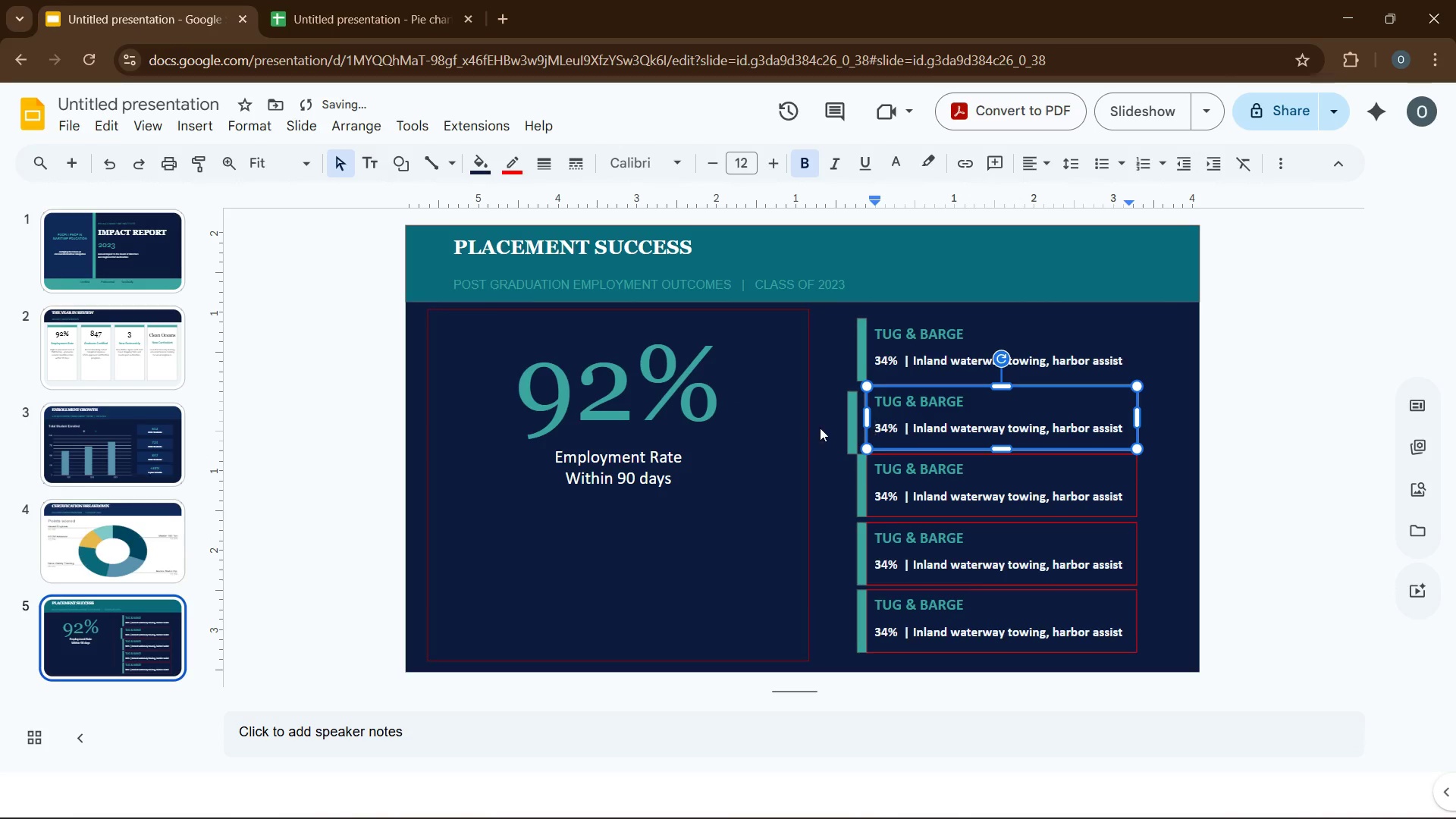 
left_click([829, 438])
 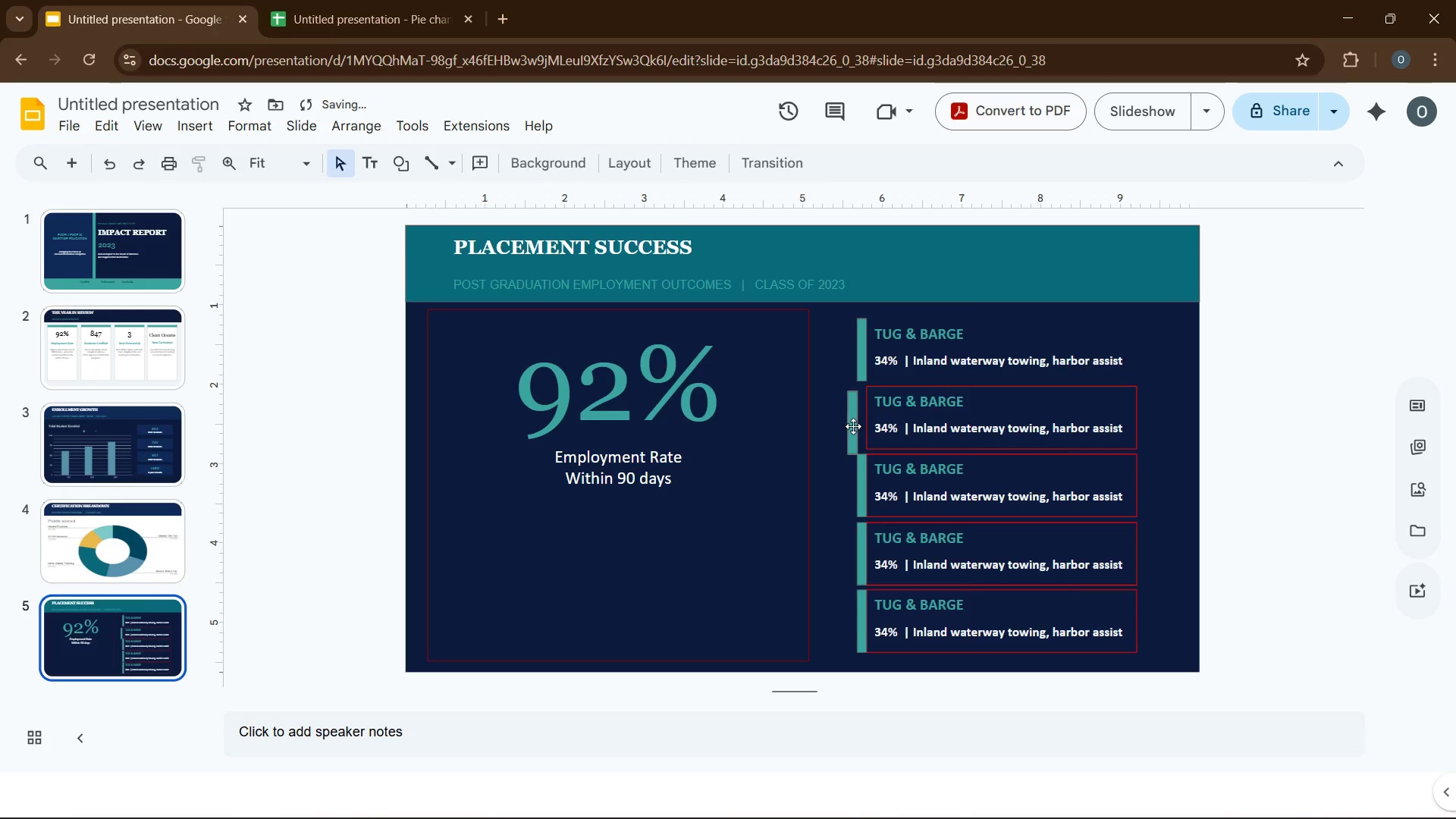 
left_click_drag(start_coordinate=[852, 427], to_coordinate=[858, 424])
 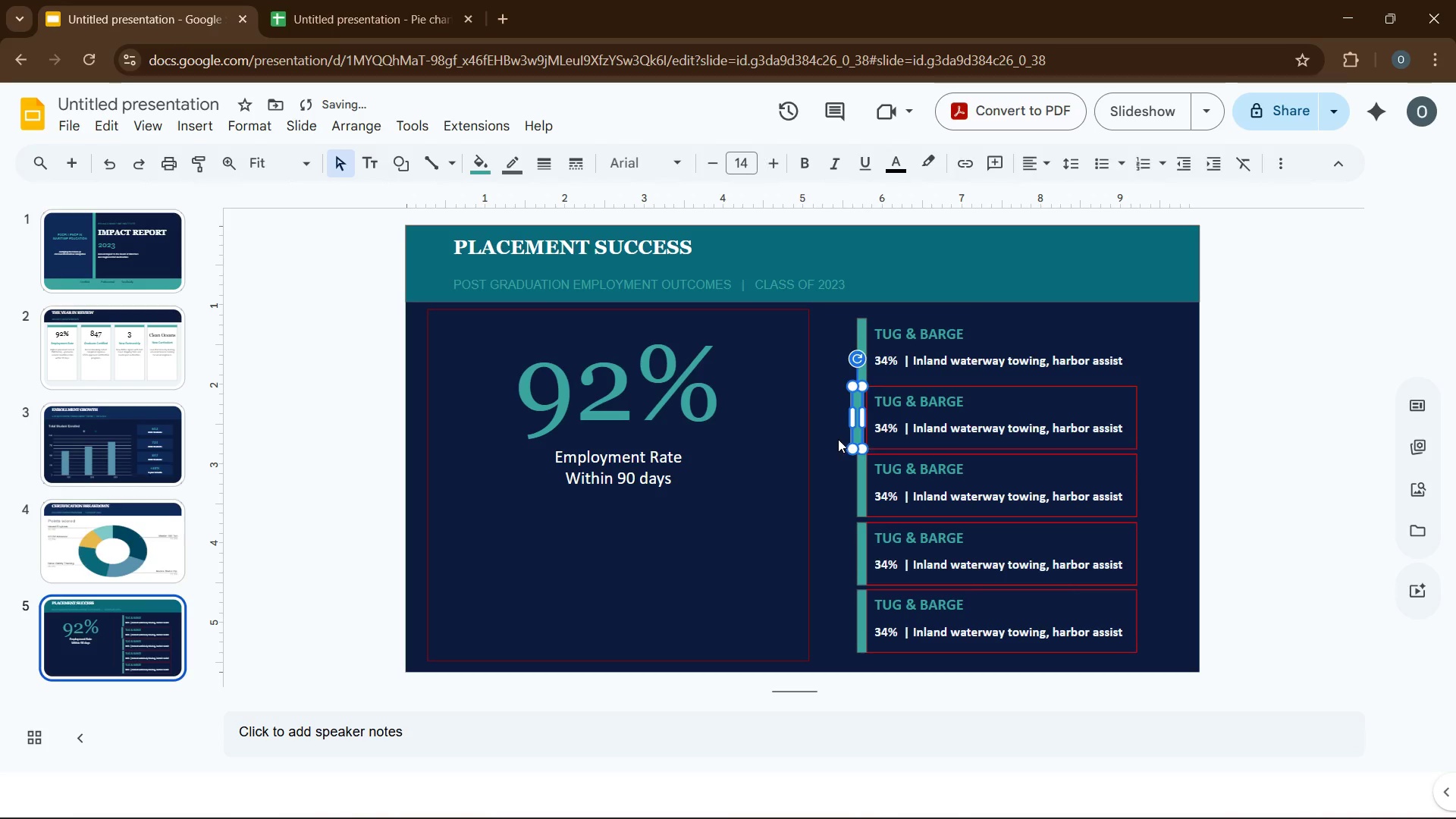 
left_click([838, 439])
 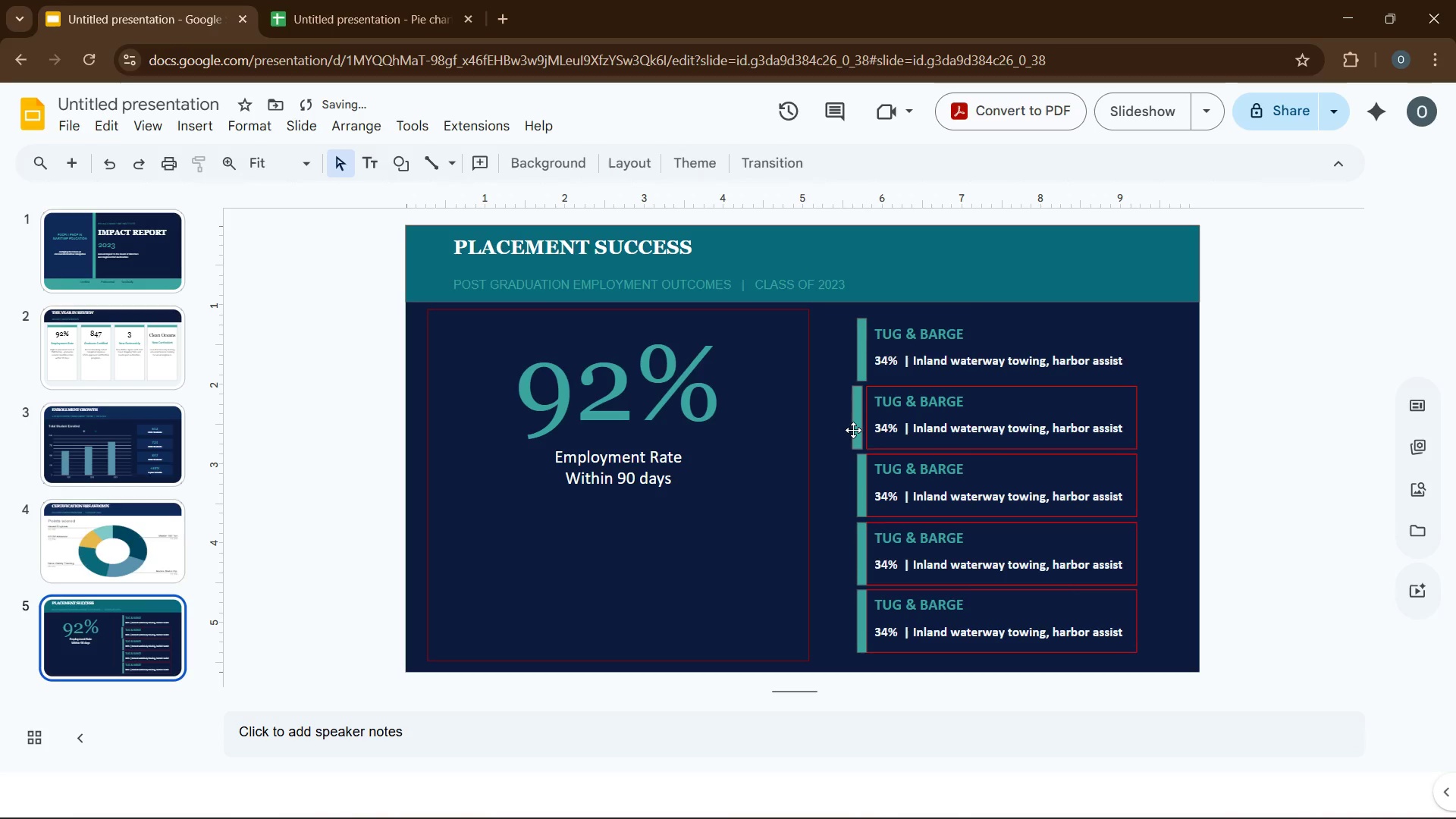 
left_click([853, 430])
 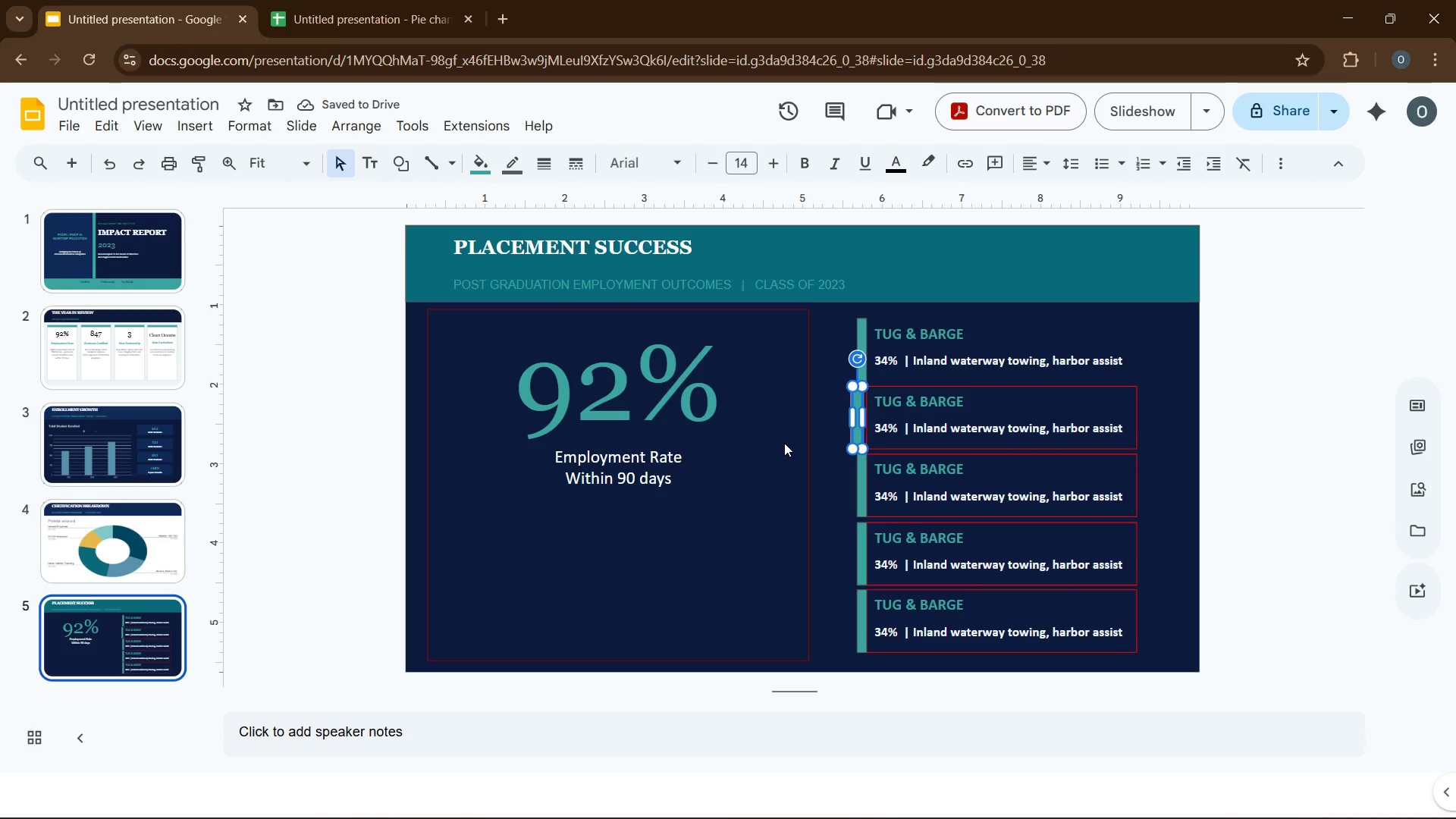 
key(ArrowRight)
 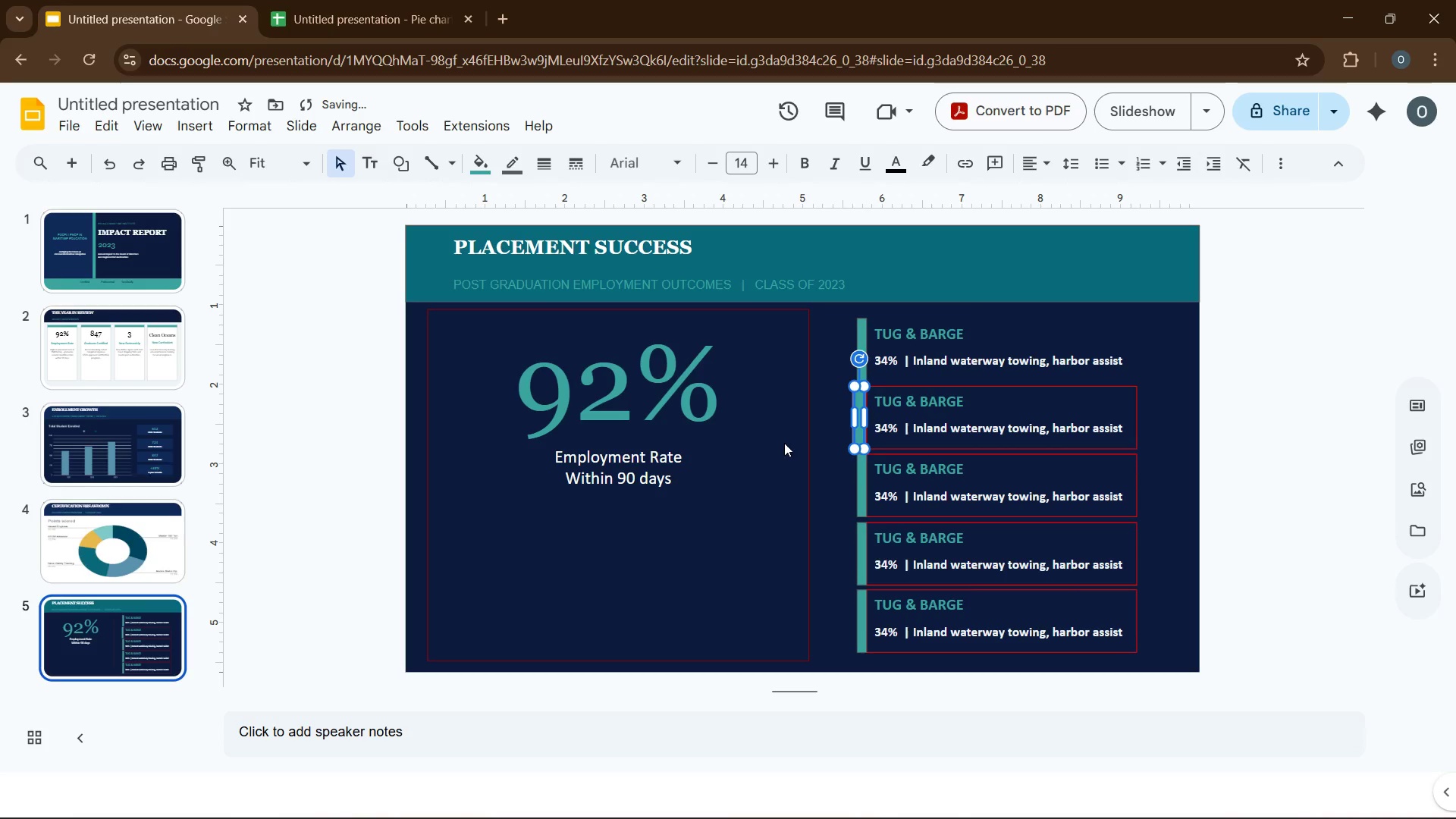 
key(ArrowRight)
 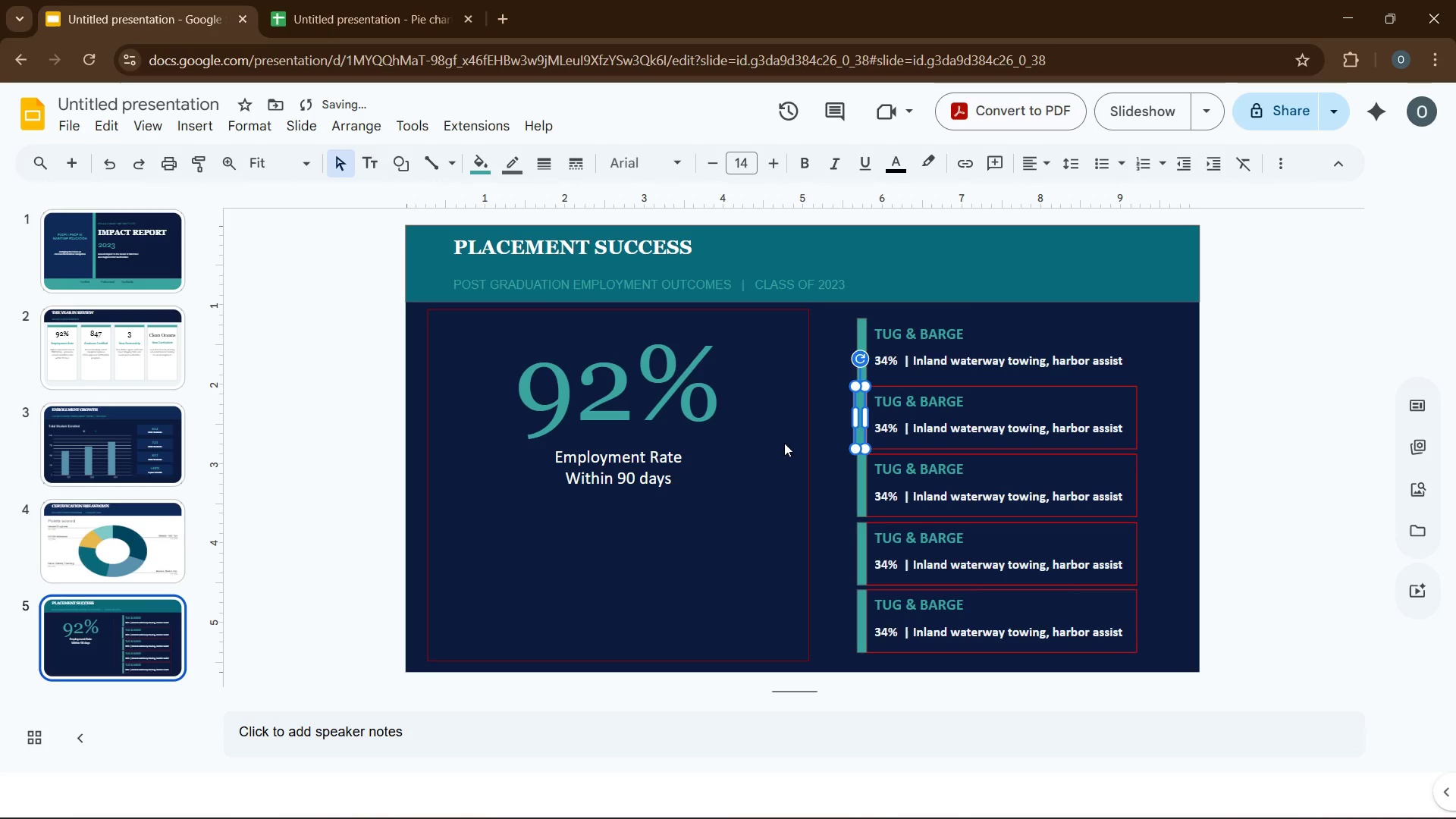 
key(ArrowRight)
 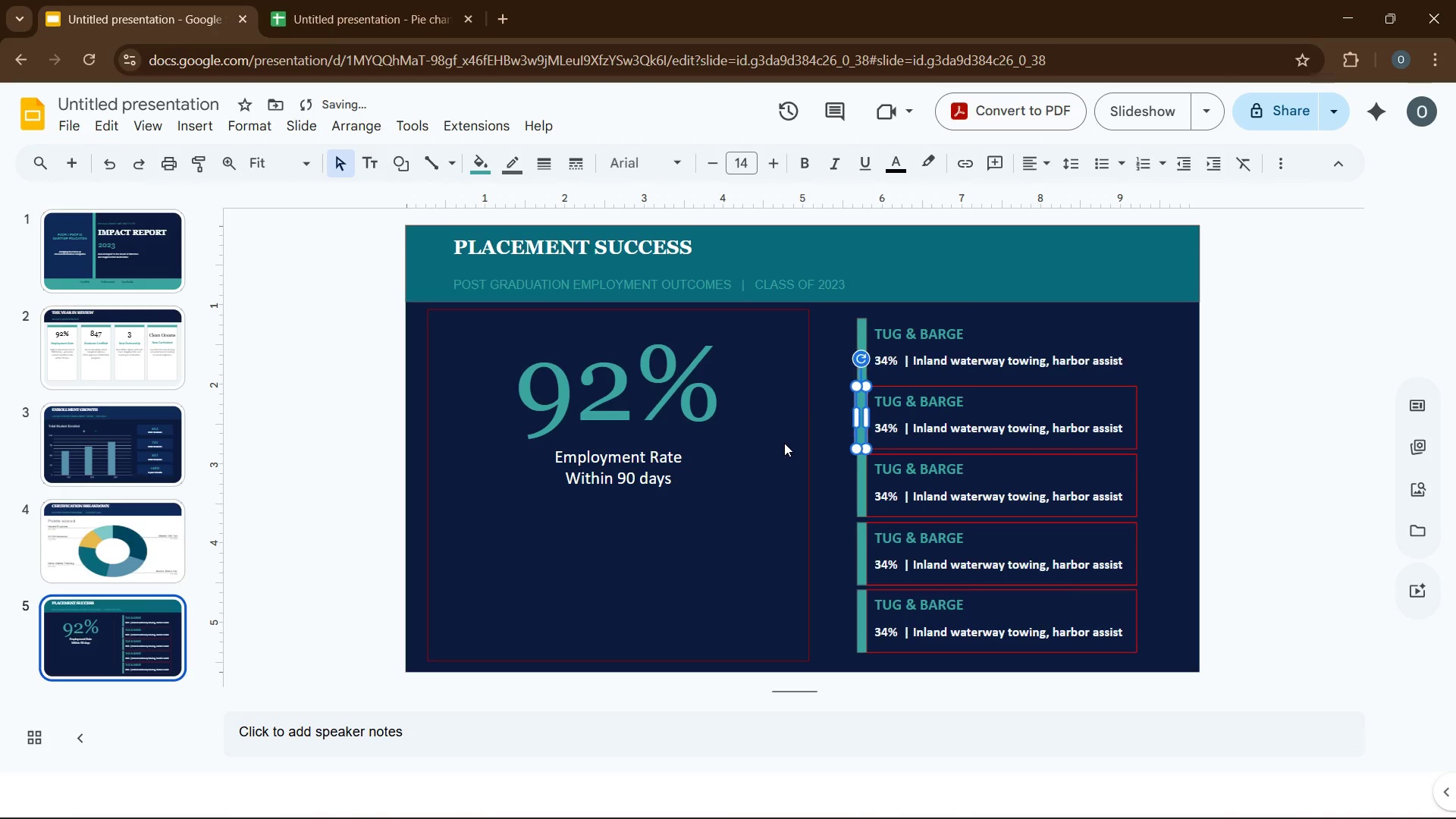 
key(ArrowRight)
 